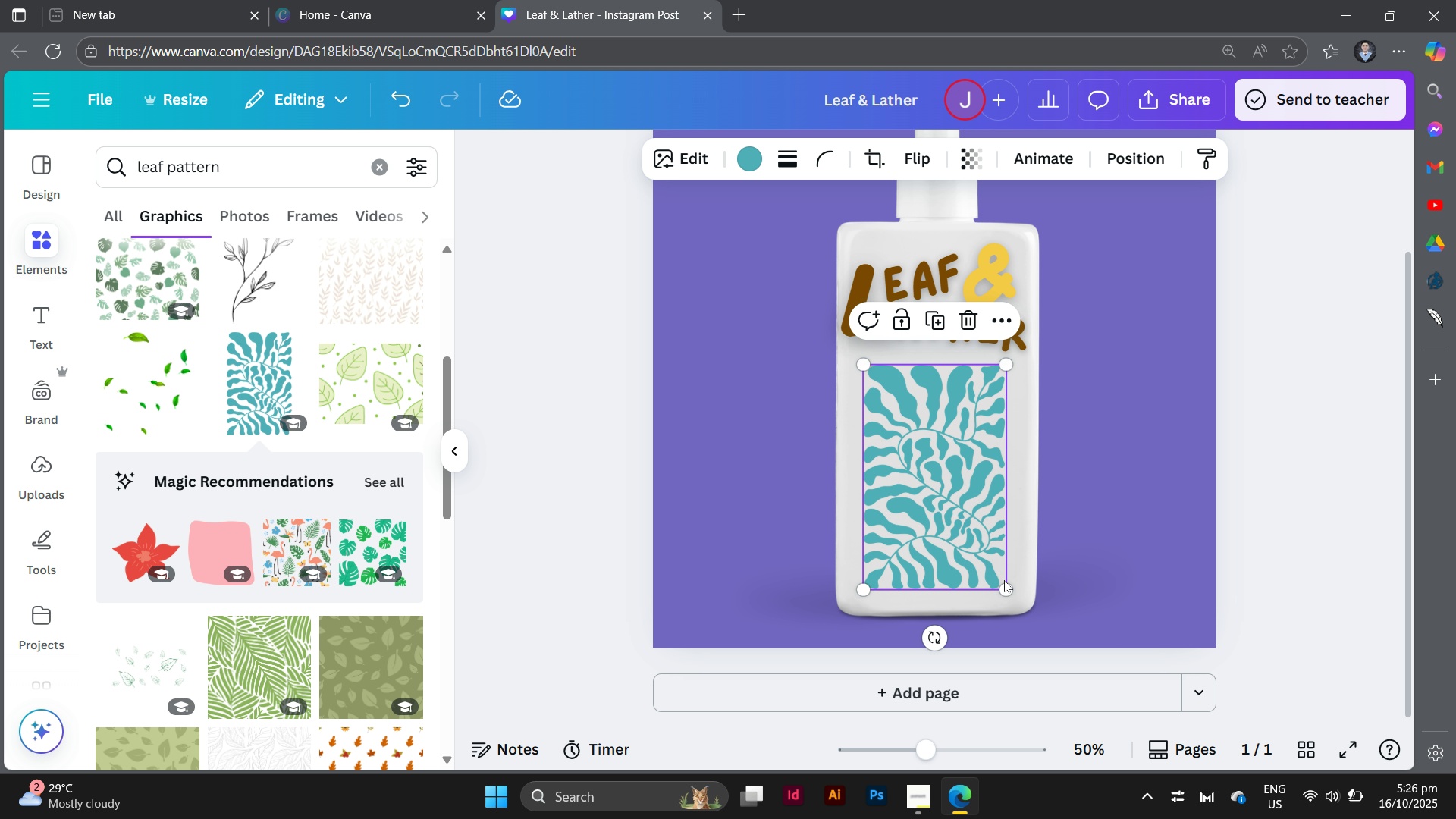 
left_click_drag(start_coordinate=[1006, 582], to_coordinate=[1023, 590])
 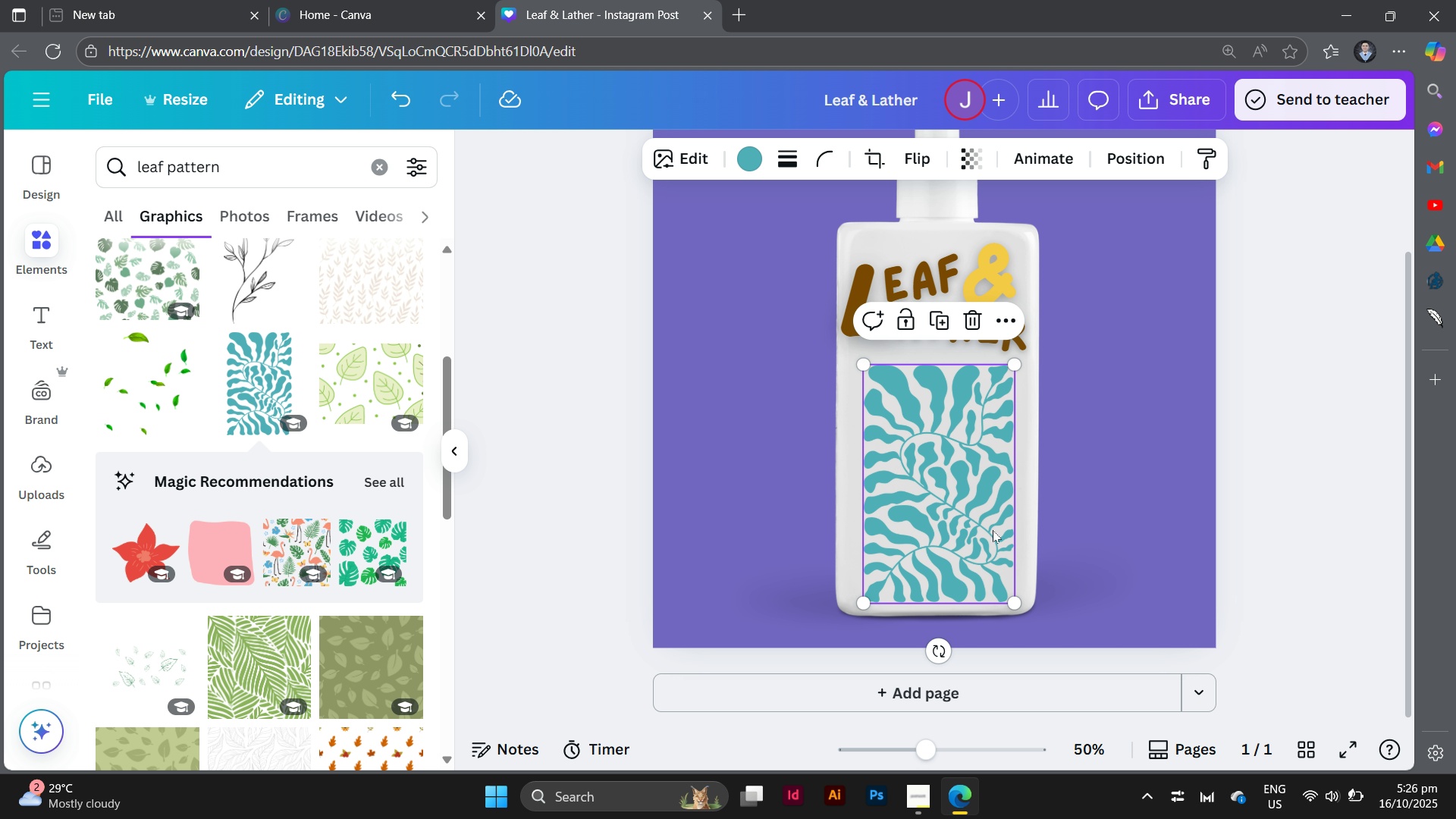 
left_click_drag(start_coordinate=[993, 530], to_coordinate=[996, 518])
 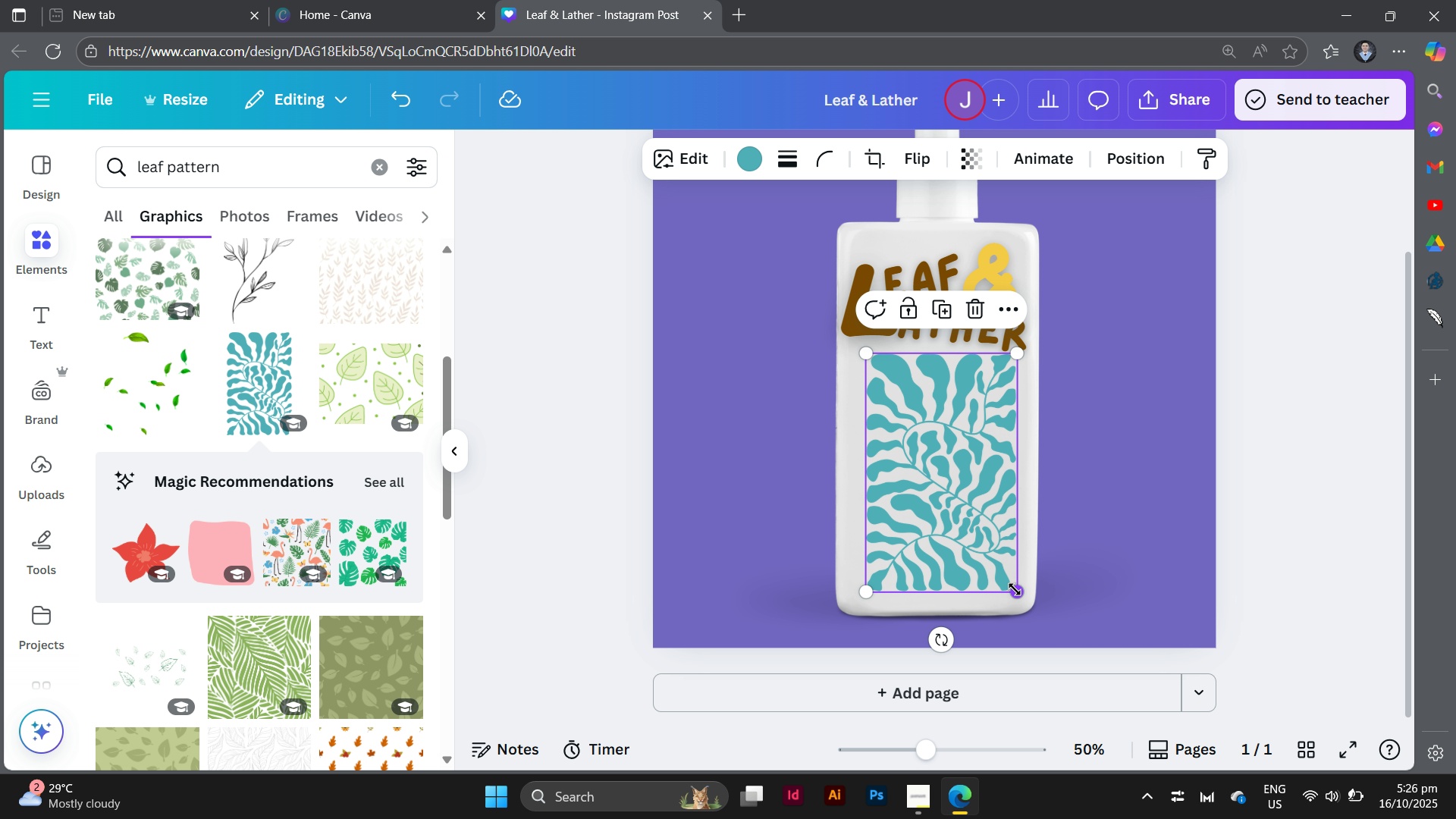 
left_click_drag(start_coordinate=[1015, 589], to_coordinate=[1007, 577])
 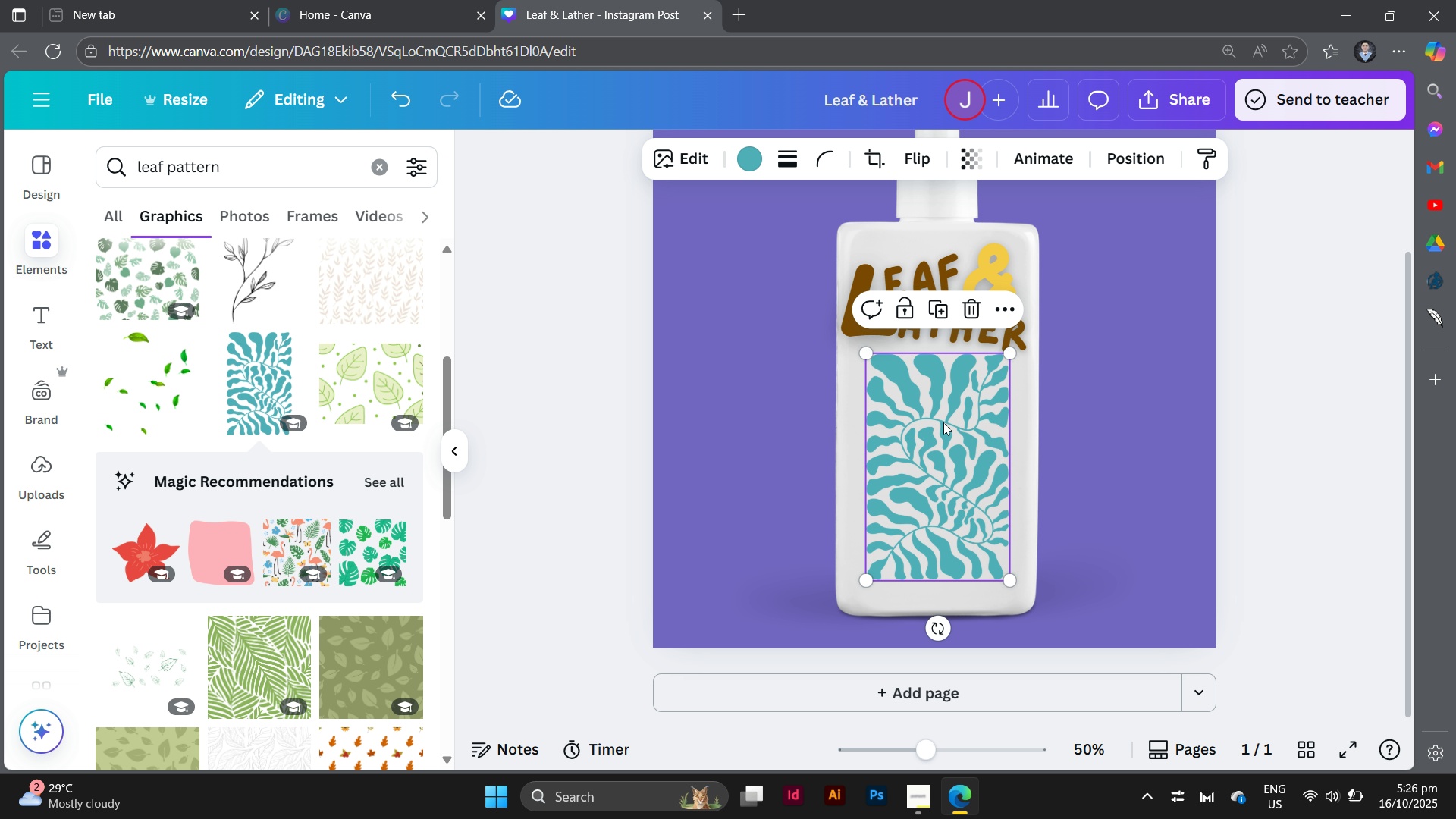 
left_click_drag(start_coordinate=[943, 422], to_coordinate=[946, 432])
 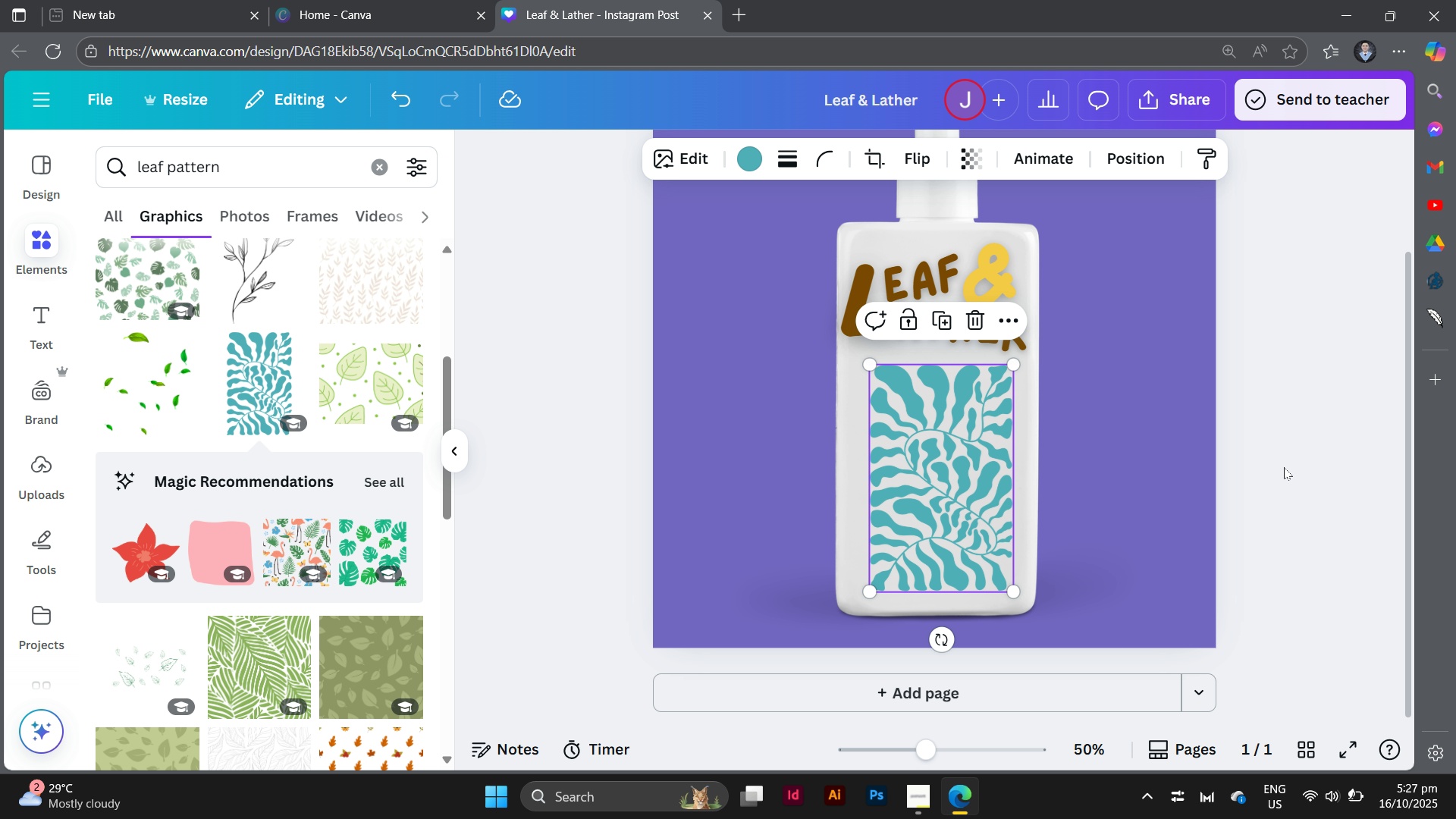 
left_click([1284, 467])
 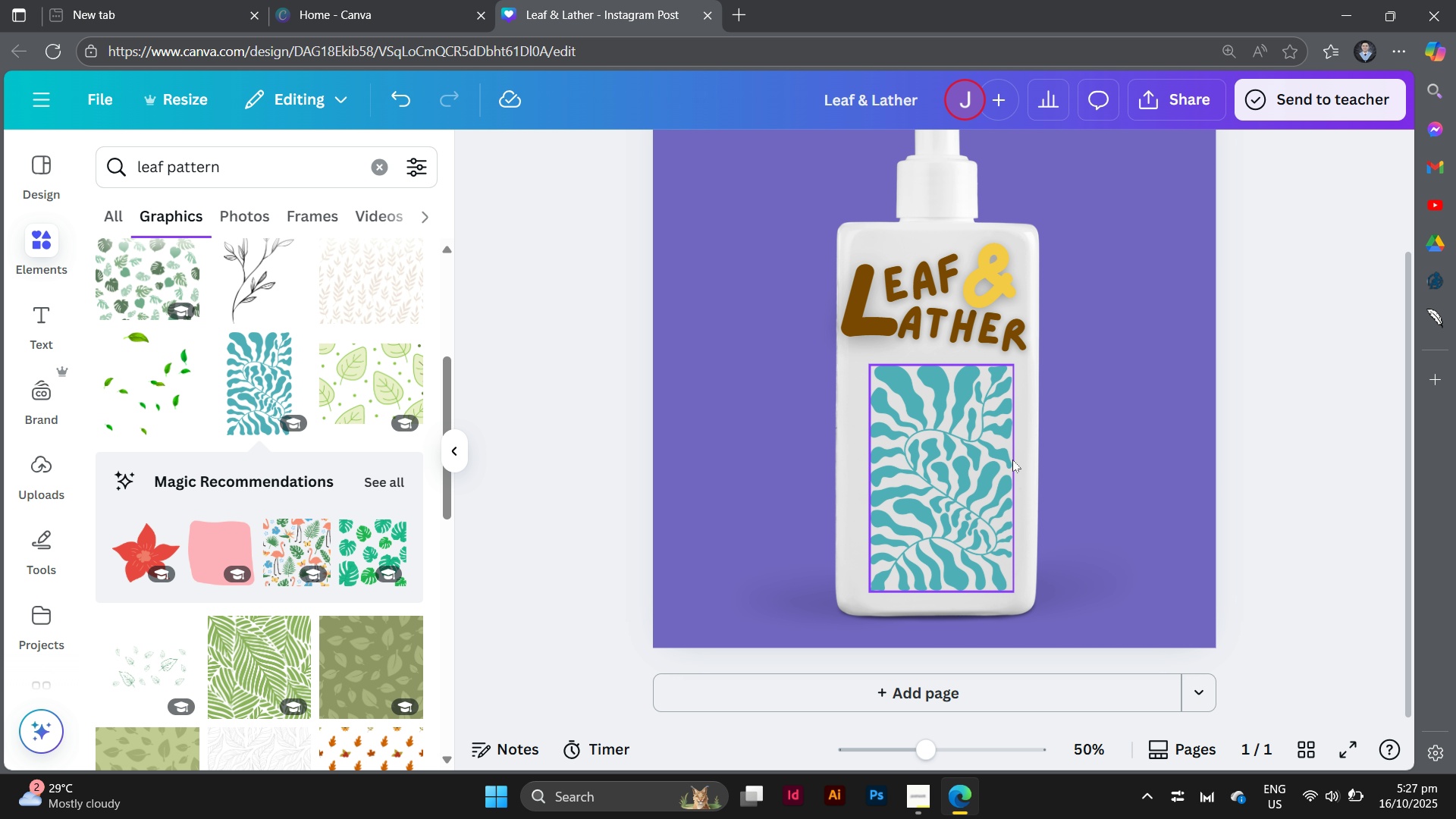 
left_click_drag(start_coordinate=[984, 467], to_coordinate=[972, 468])
 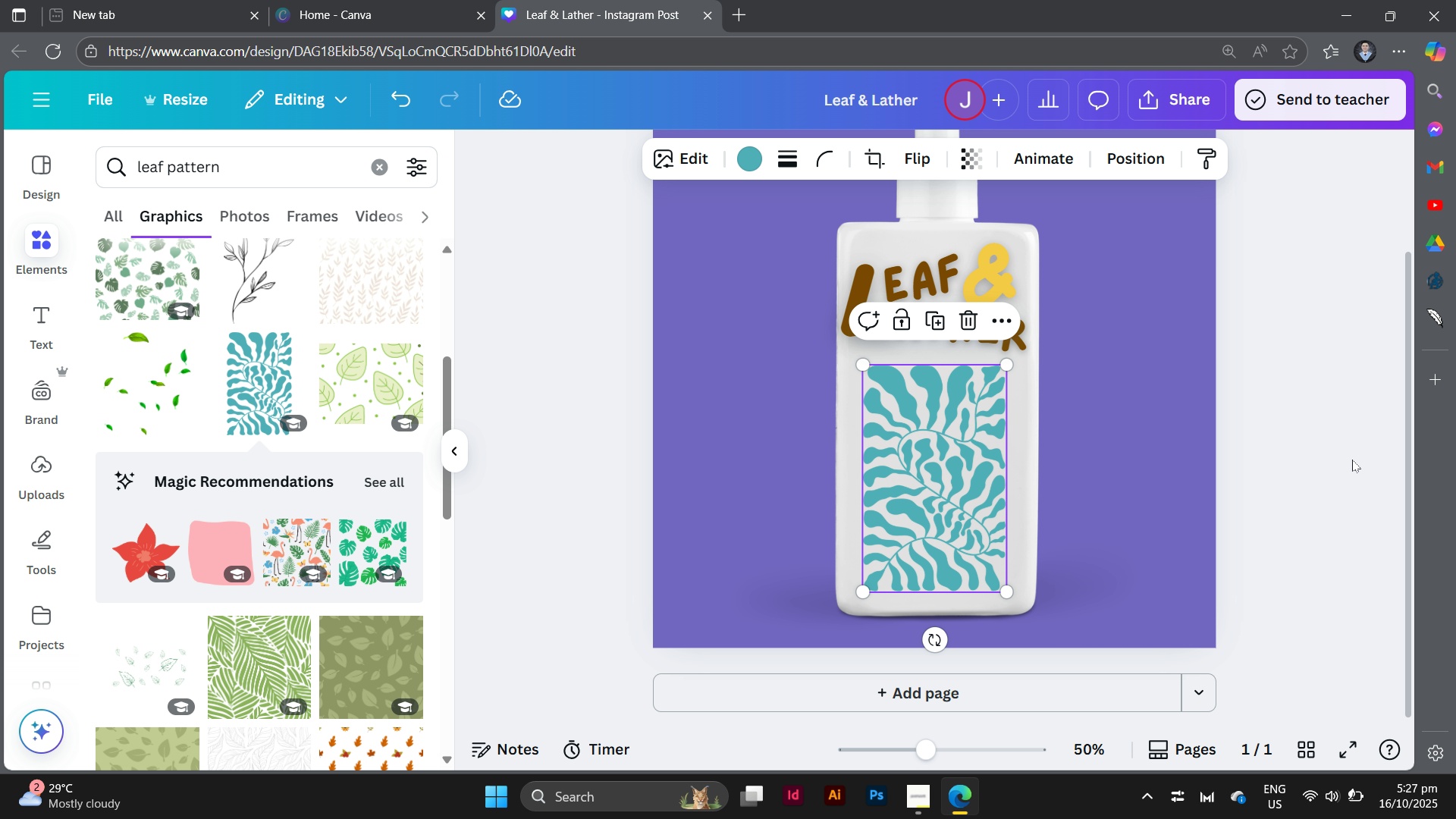 
left_click([1352, 460])
 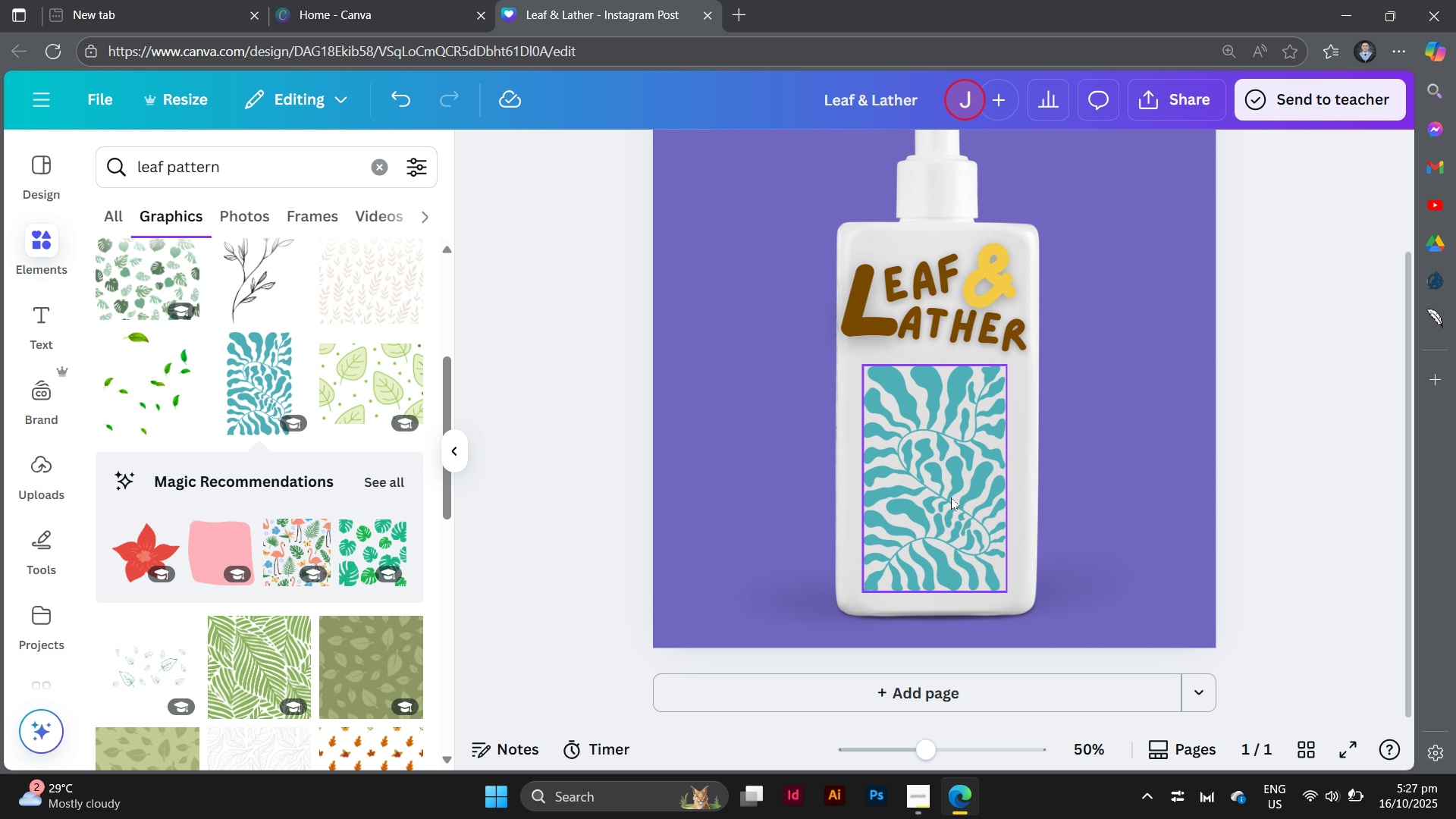 
left_click([946, 498])
 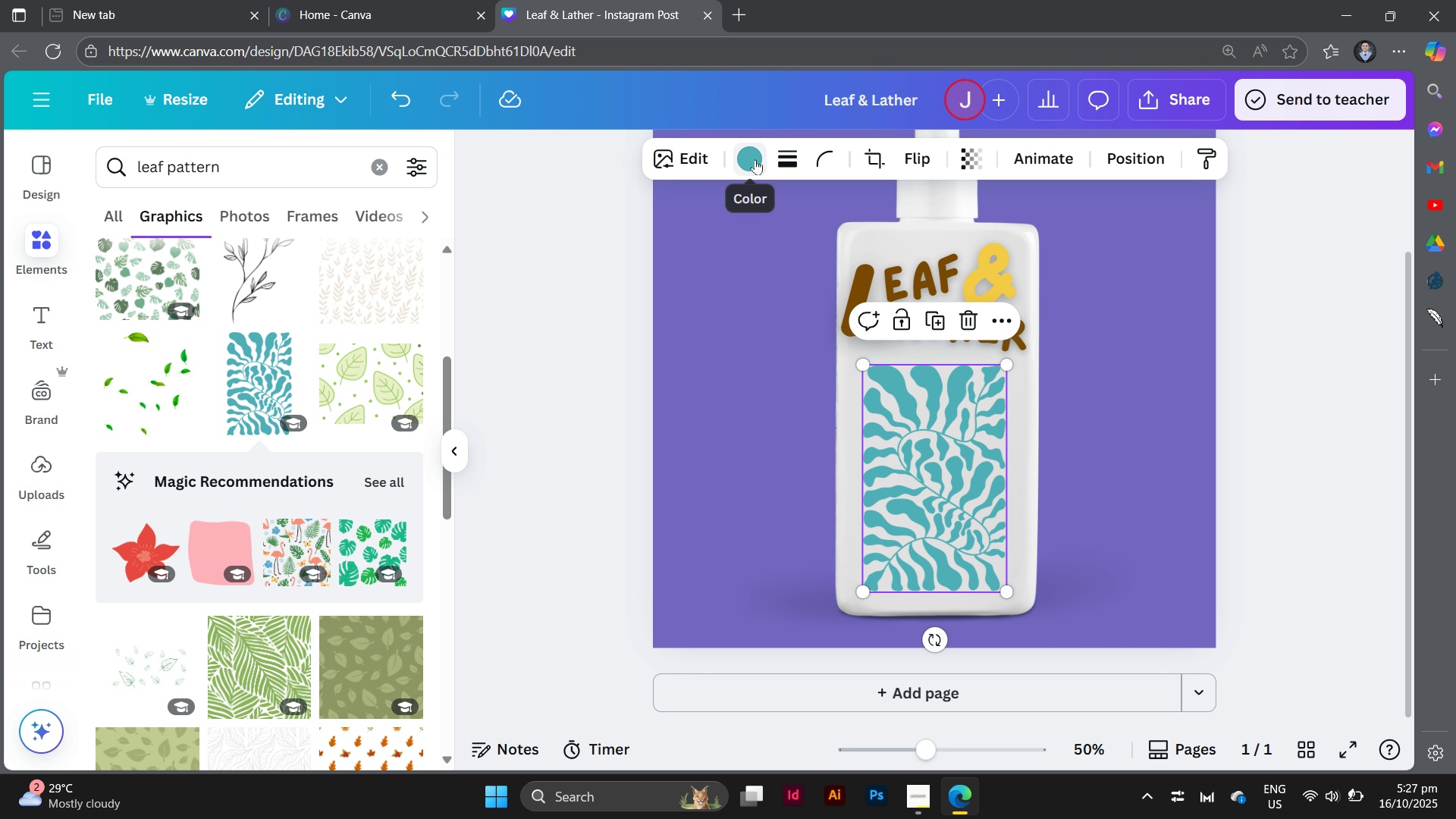 
left_click([755, 159])
 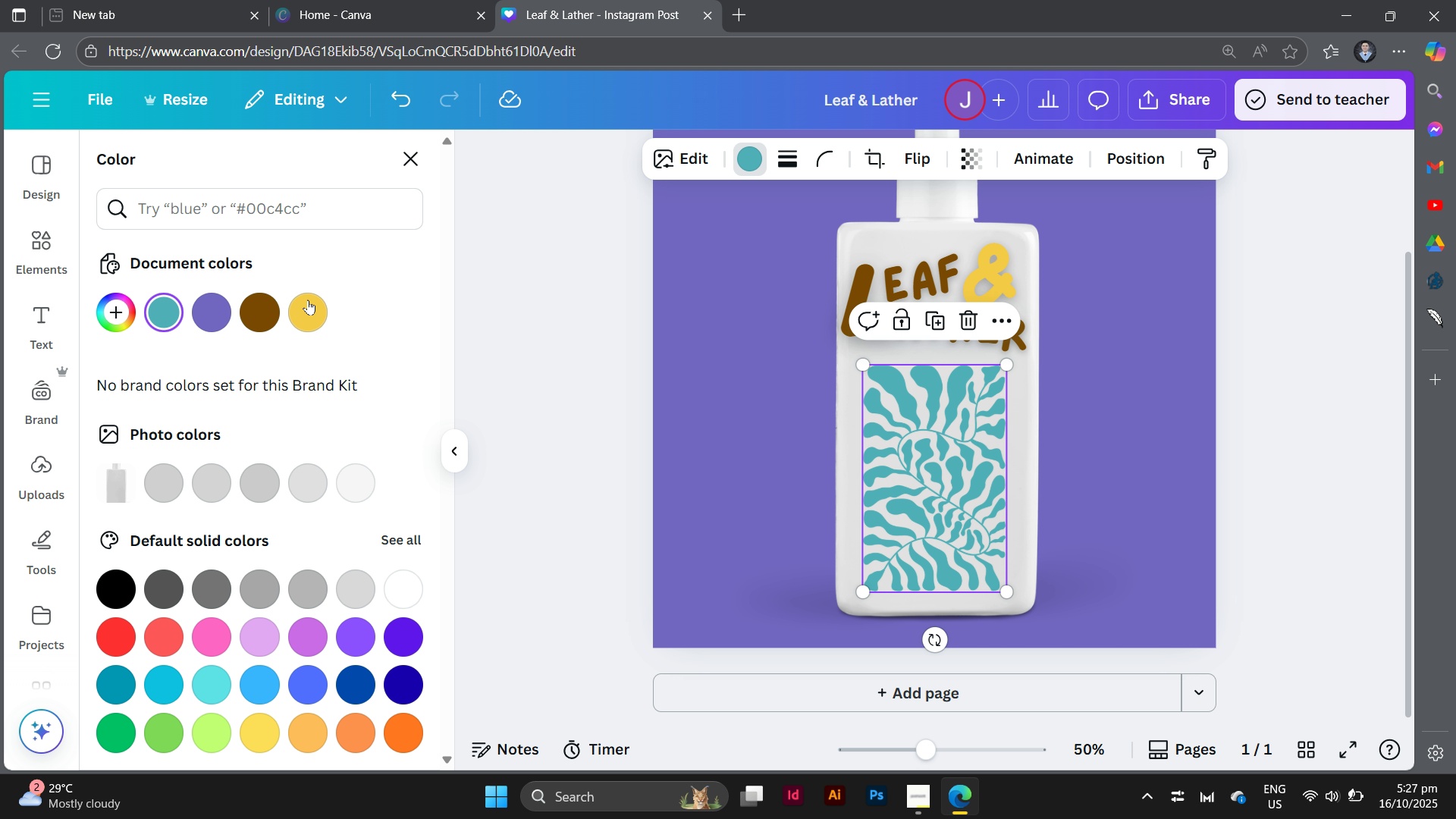 
left_click([308, 302])
 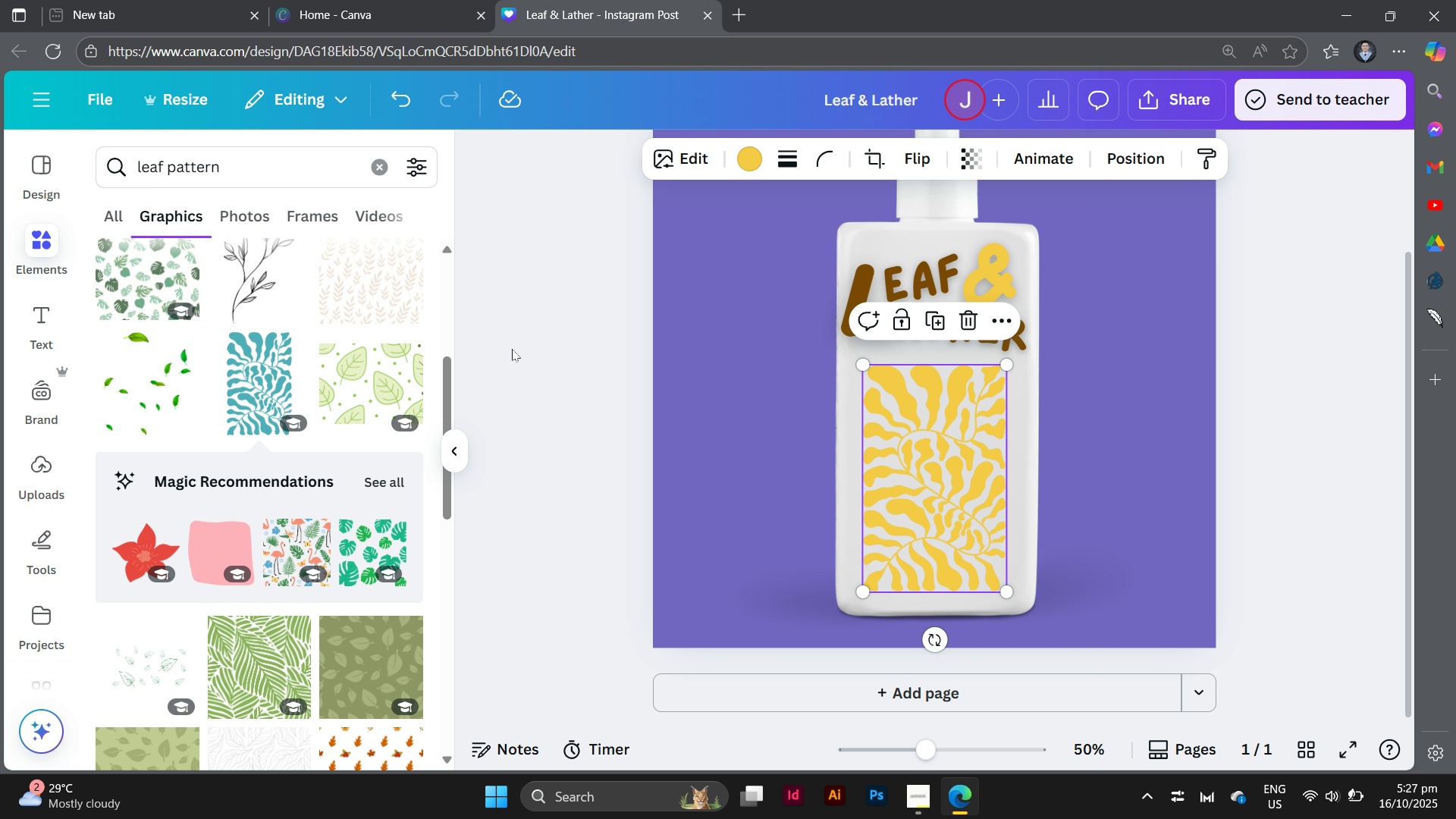 
double_click([512, 349])
 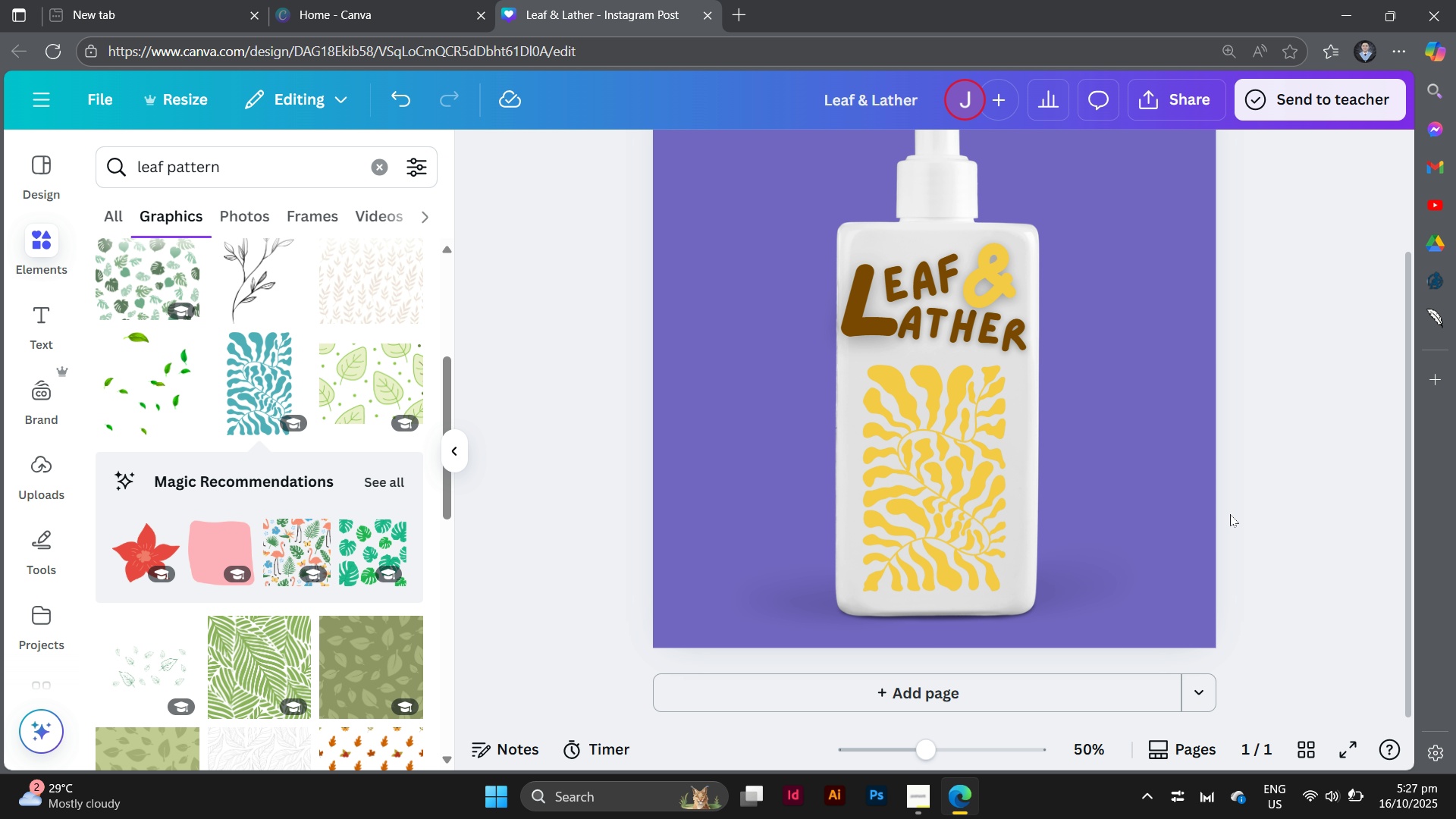 
scroll: coordinate [1229, 519], scroll_direction: up, amount: 2.0
 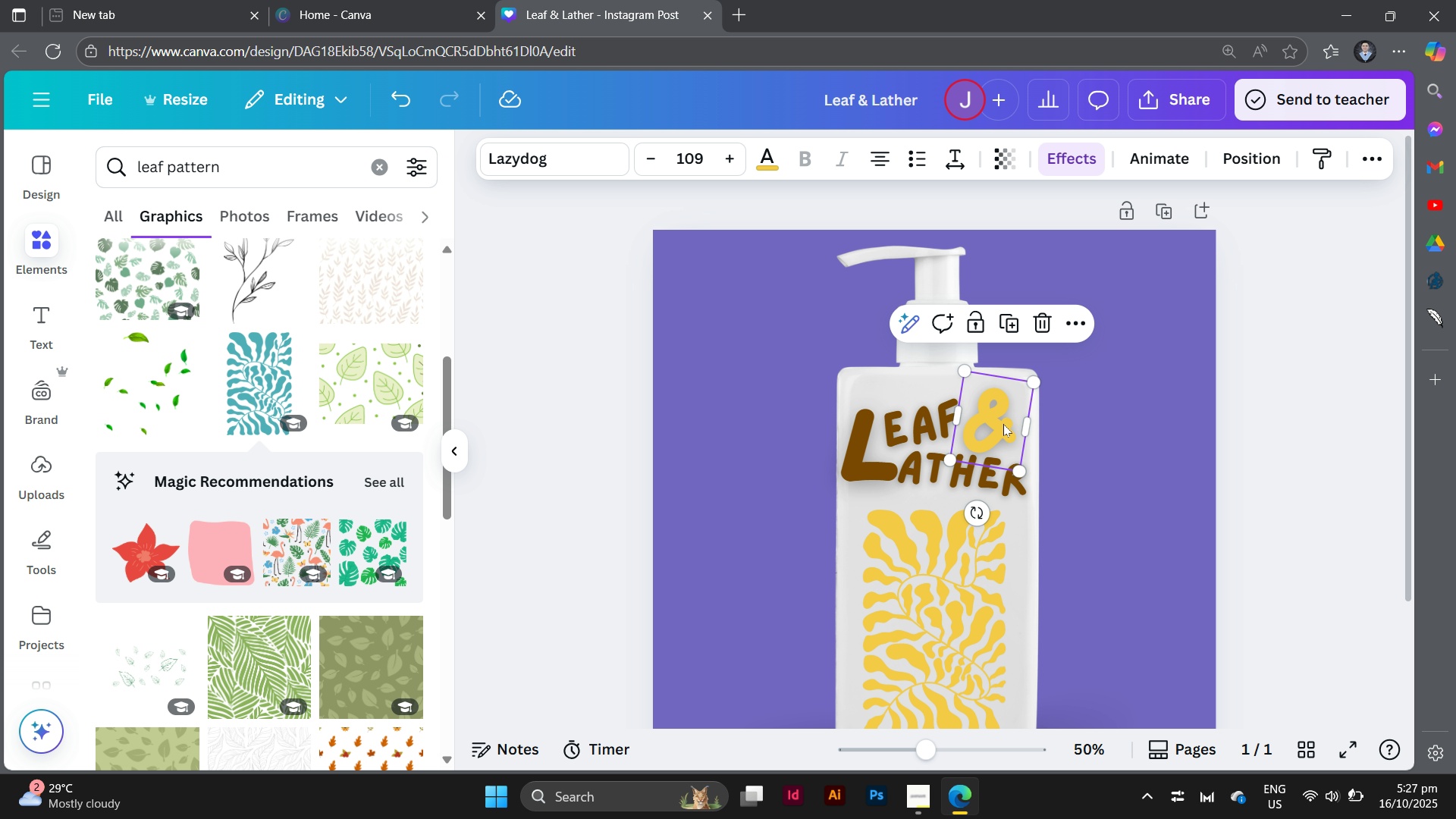 
left_click([1003, 424])
 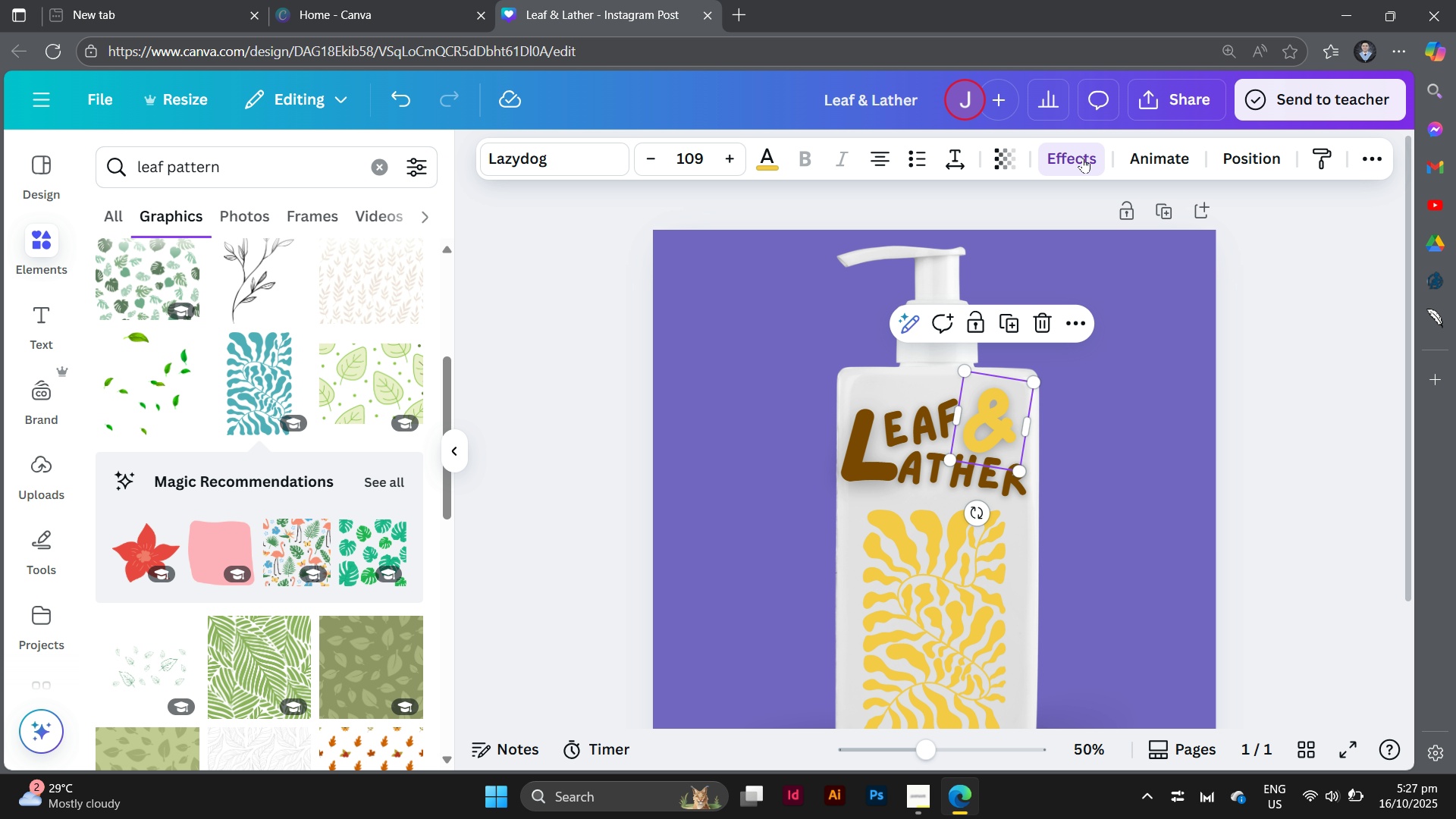 
left_click([1083, 158])
 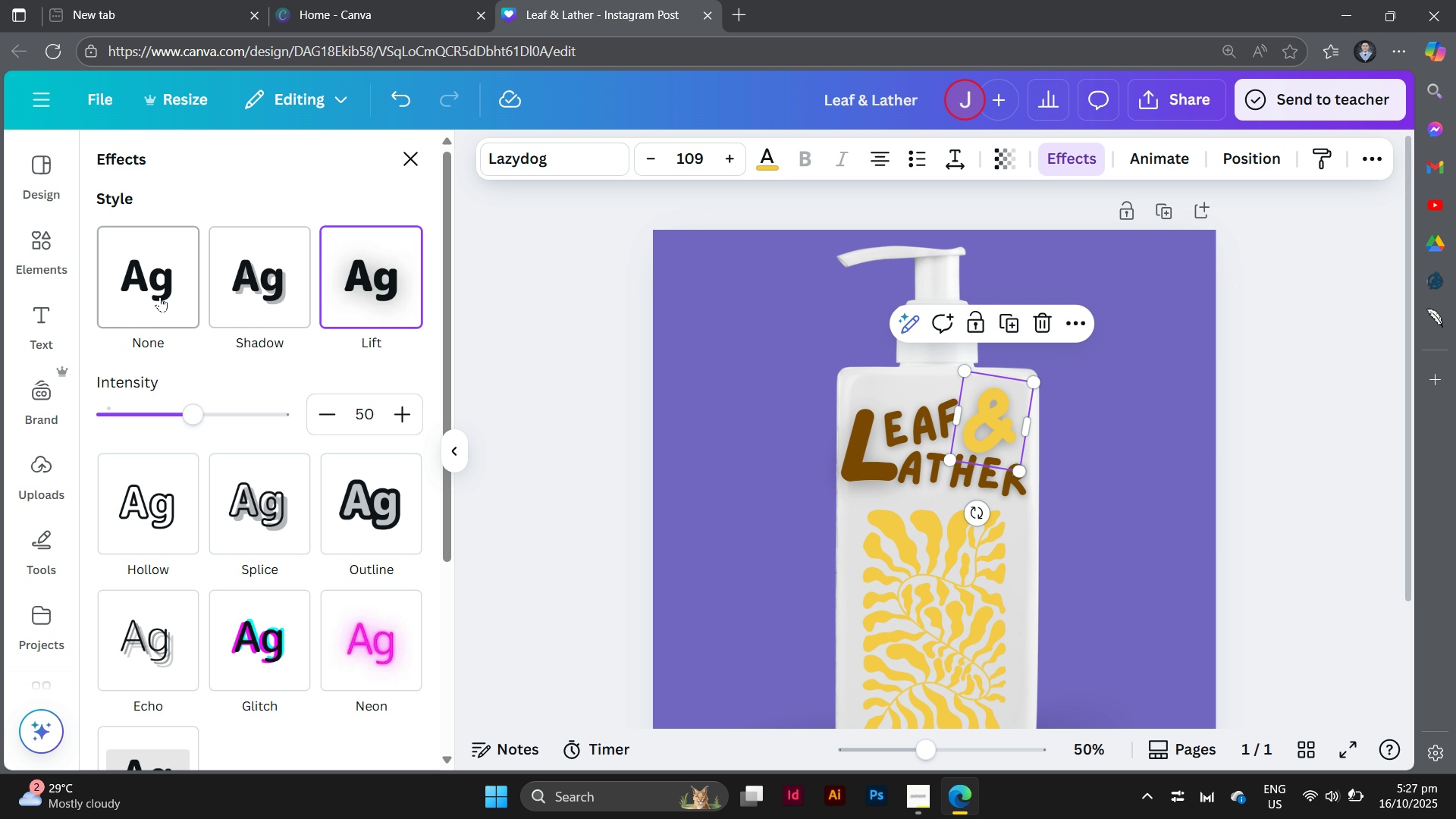 
left_click([160, 297])
 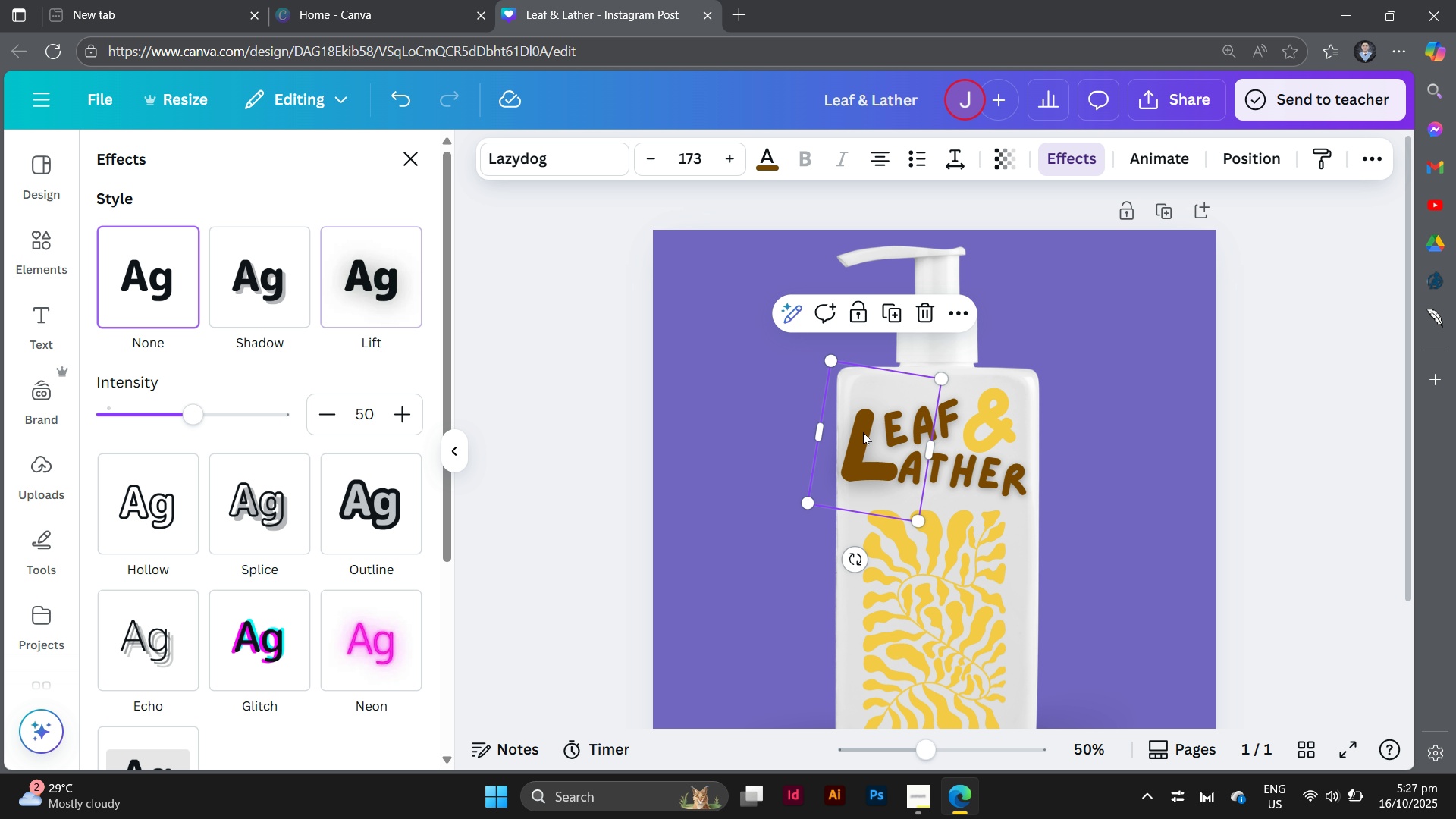 
left_click([863, 432])
 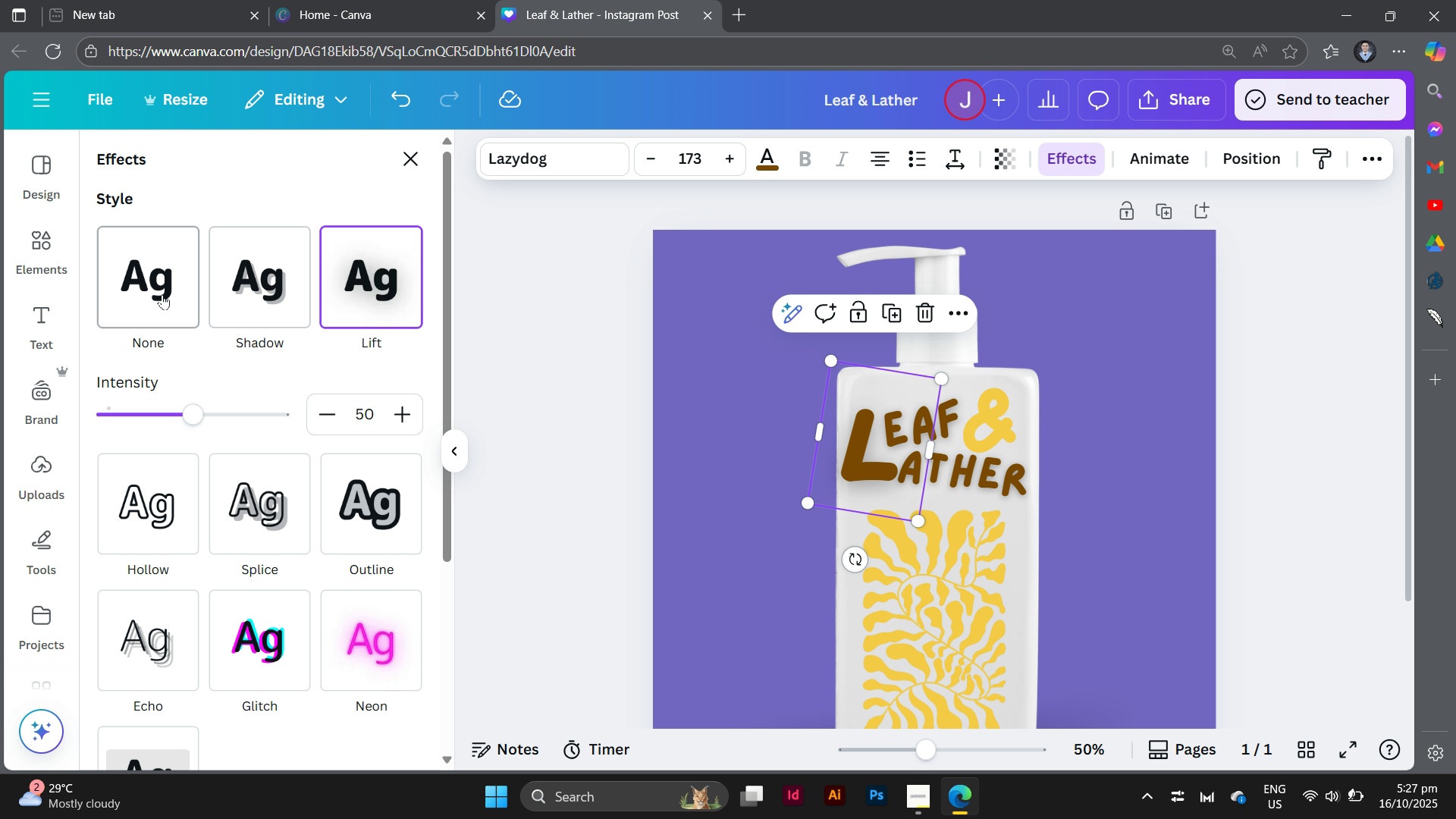 
left_click([162, 294])
 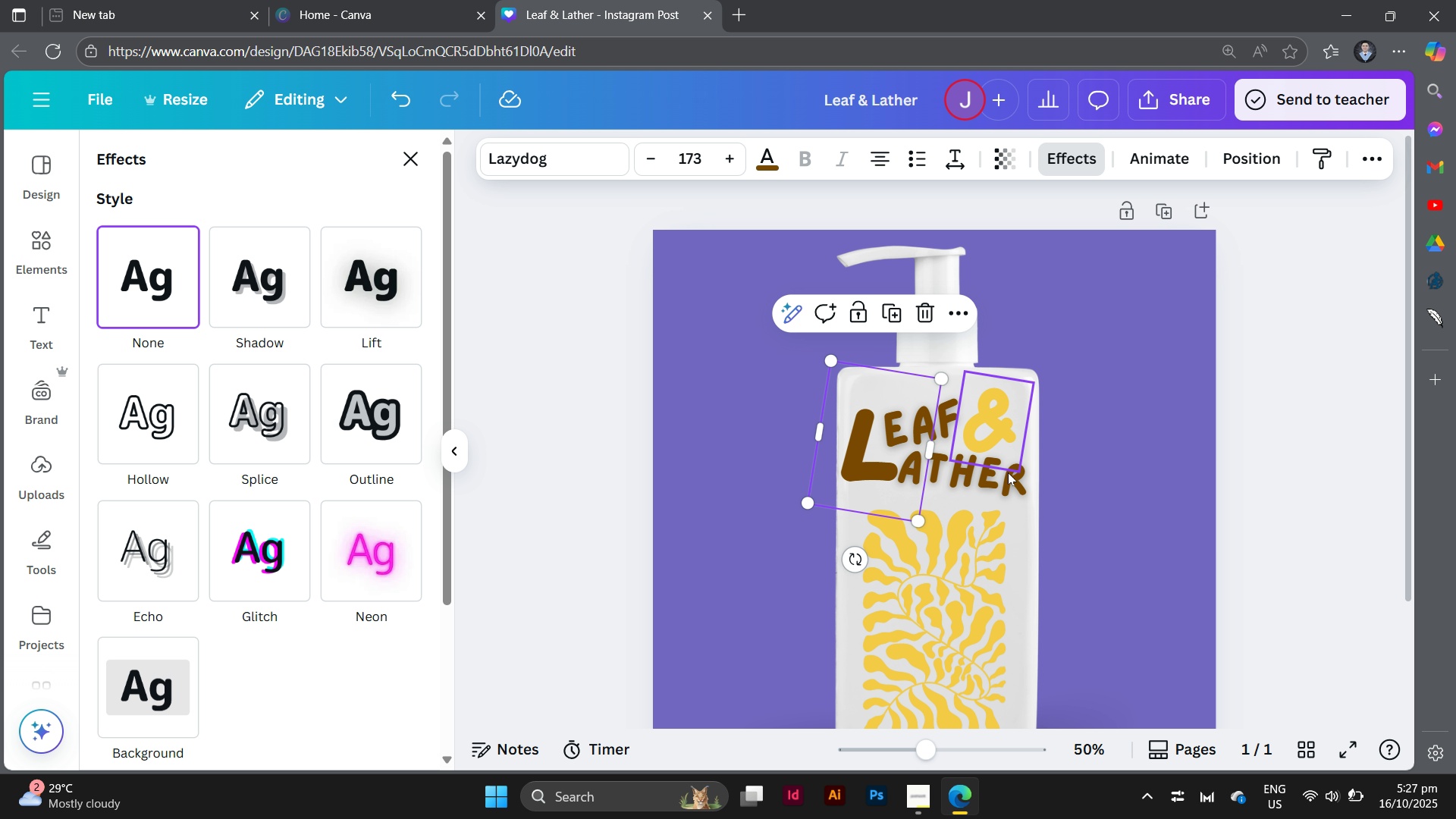 
left_click([1008, 472])
 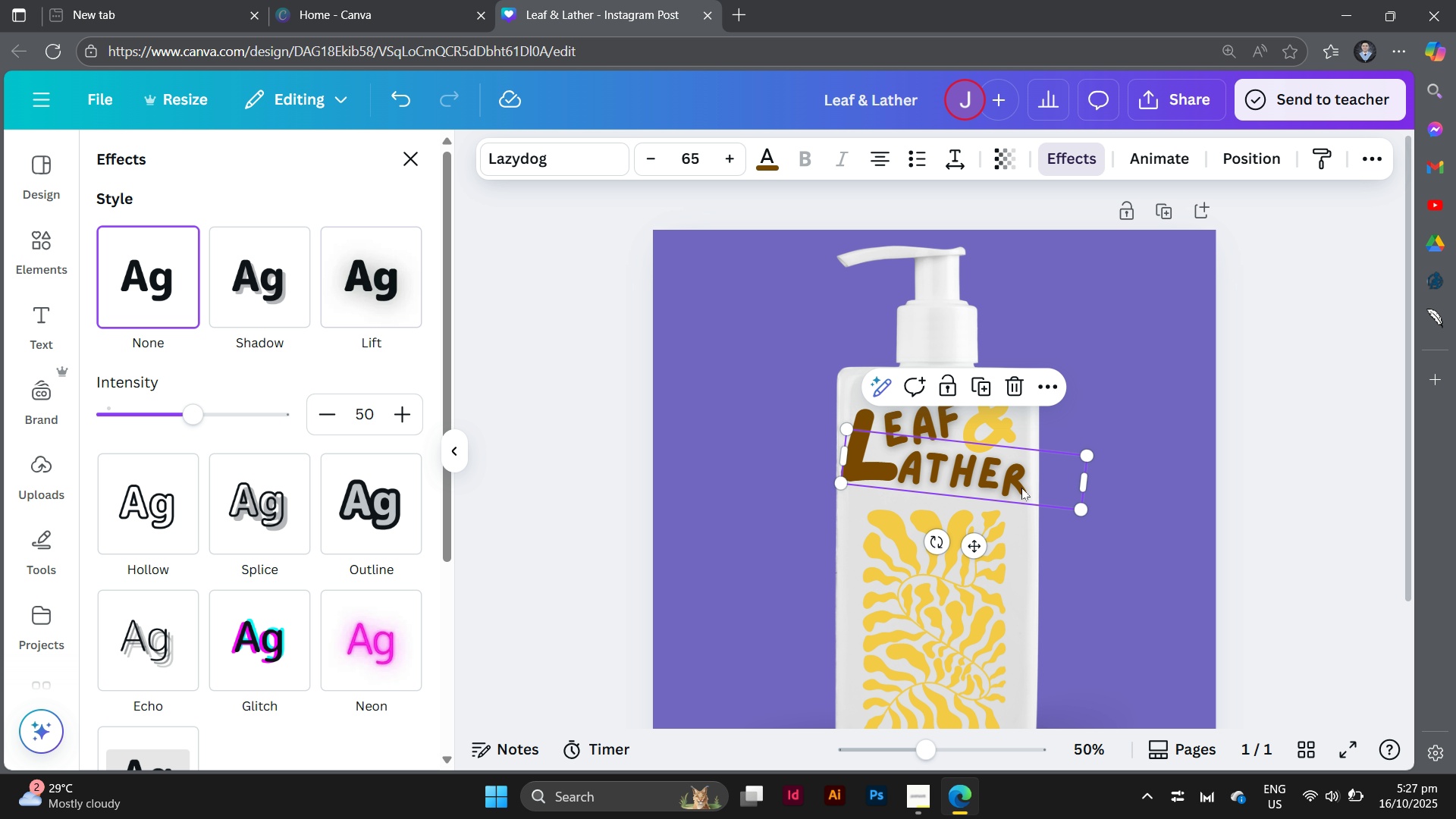 
left_click([1021, 488])
 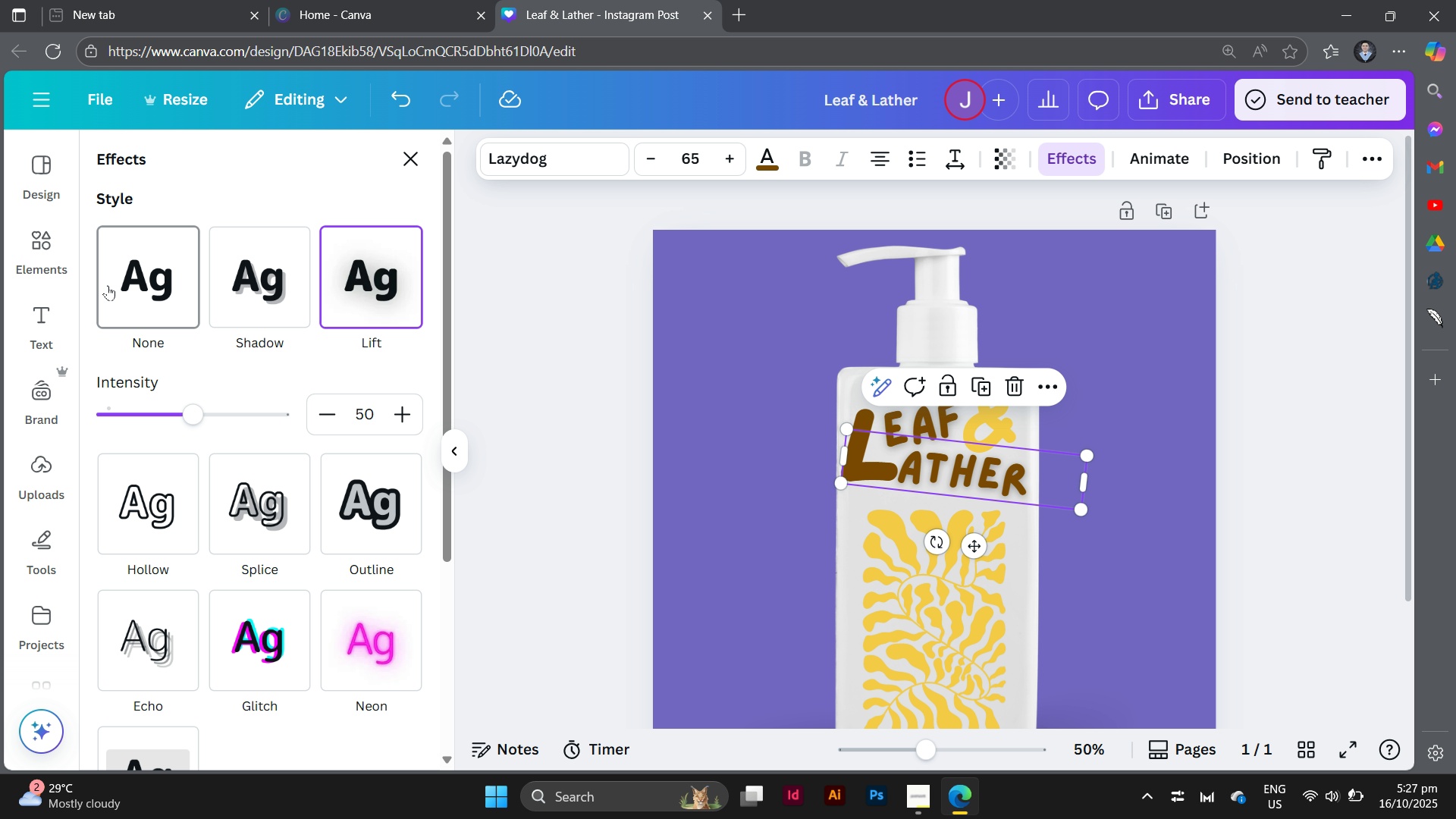 
left_click([108, 285])
 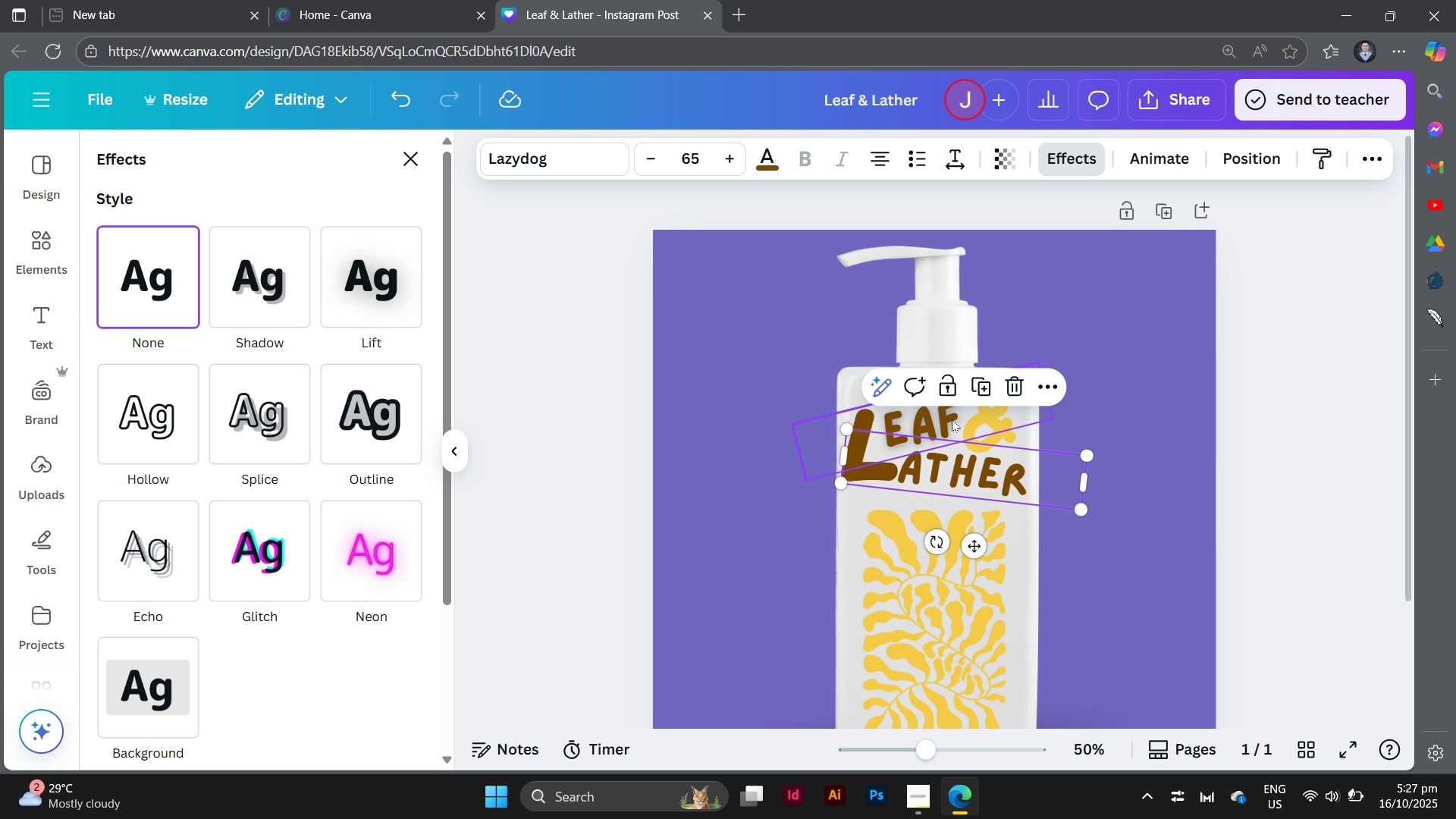 
left_click([952, 419])
 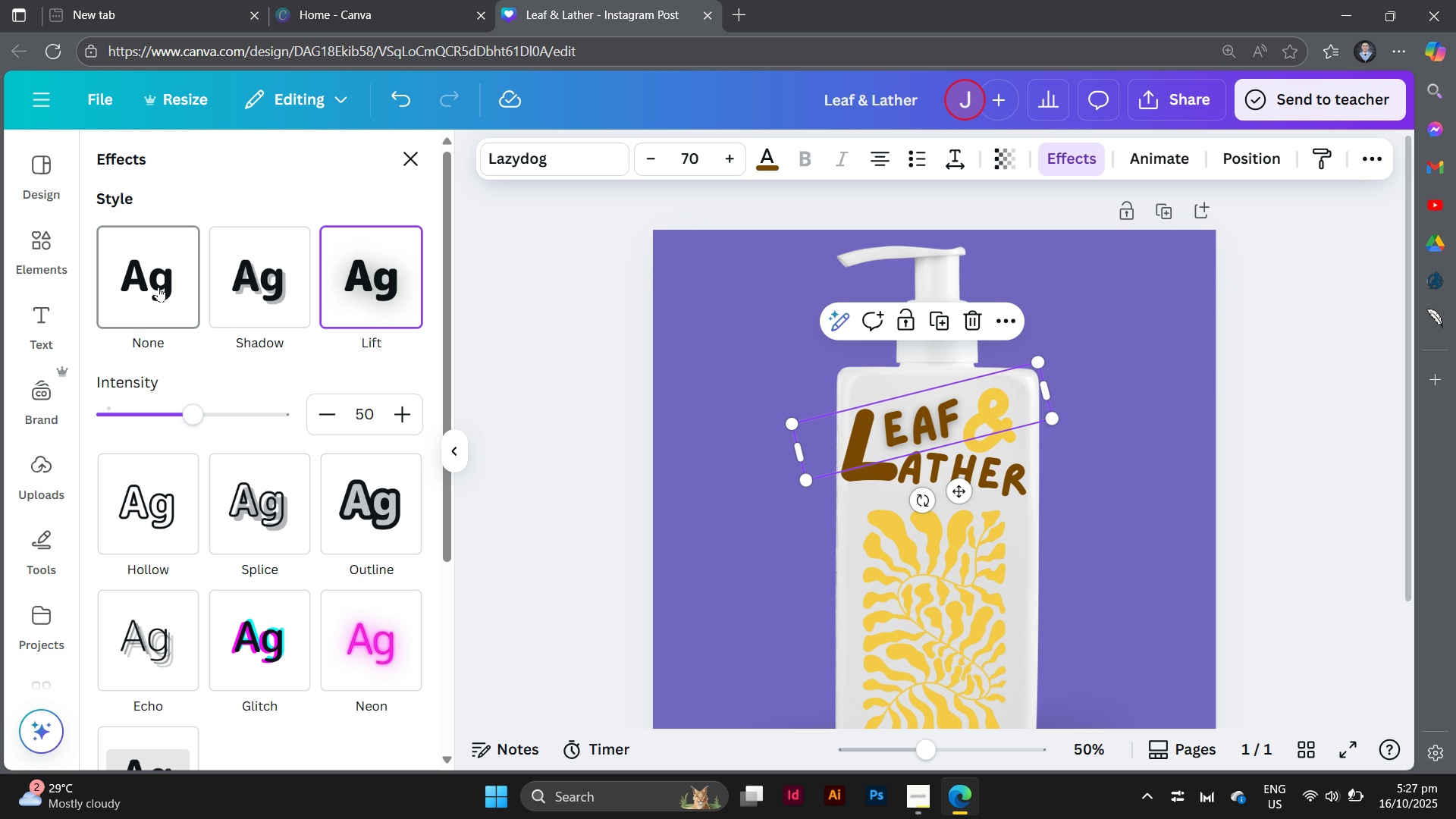 
left_click([158, 287])
 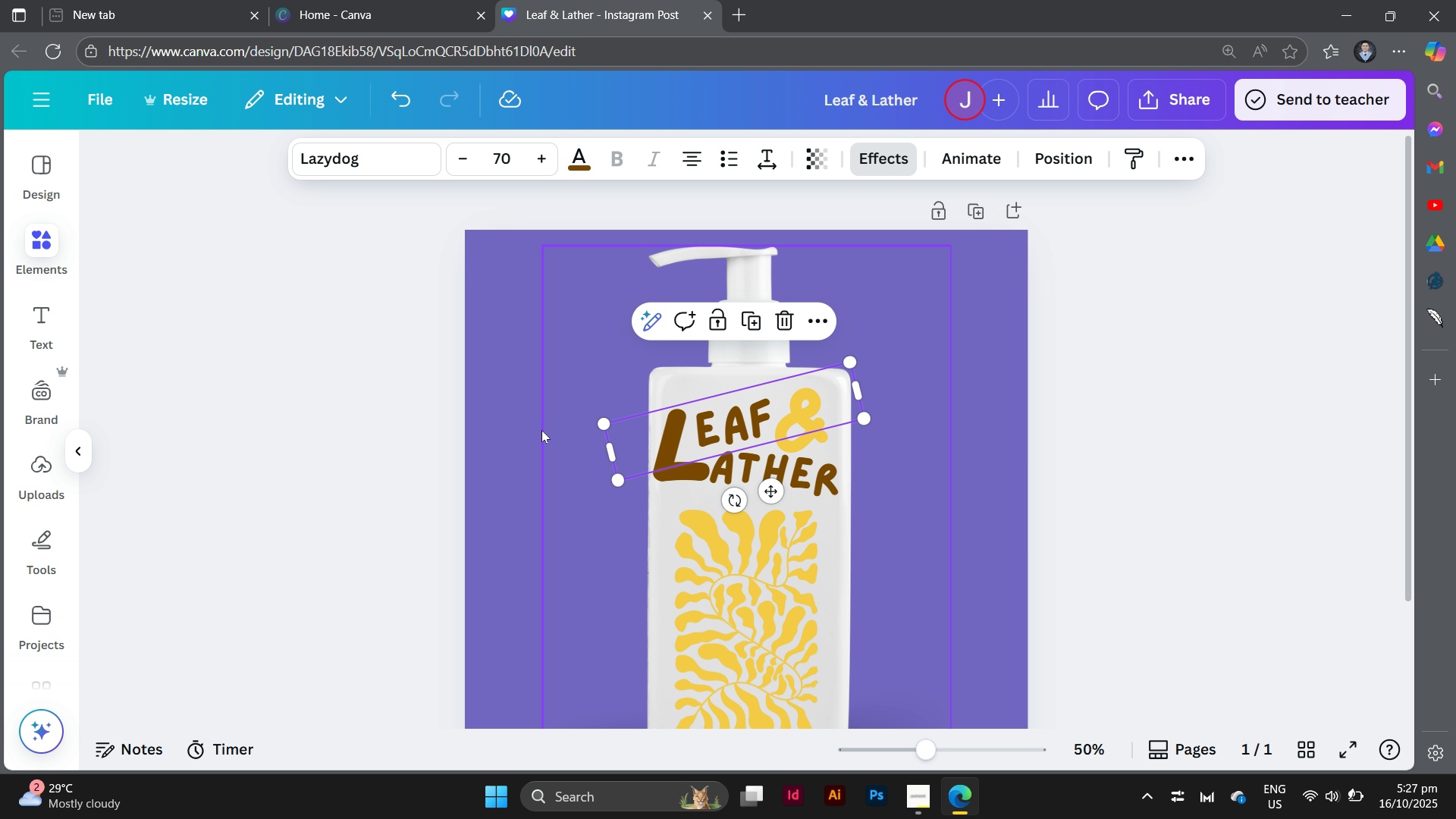 
double_click([541, 430])
 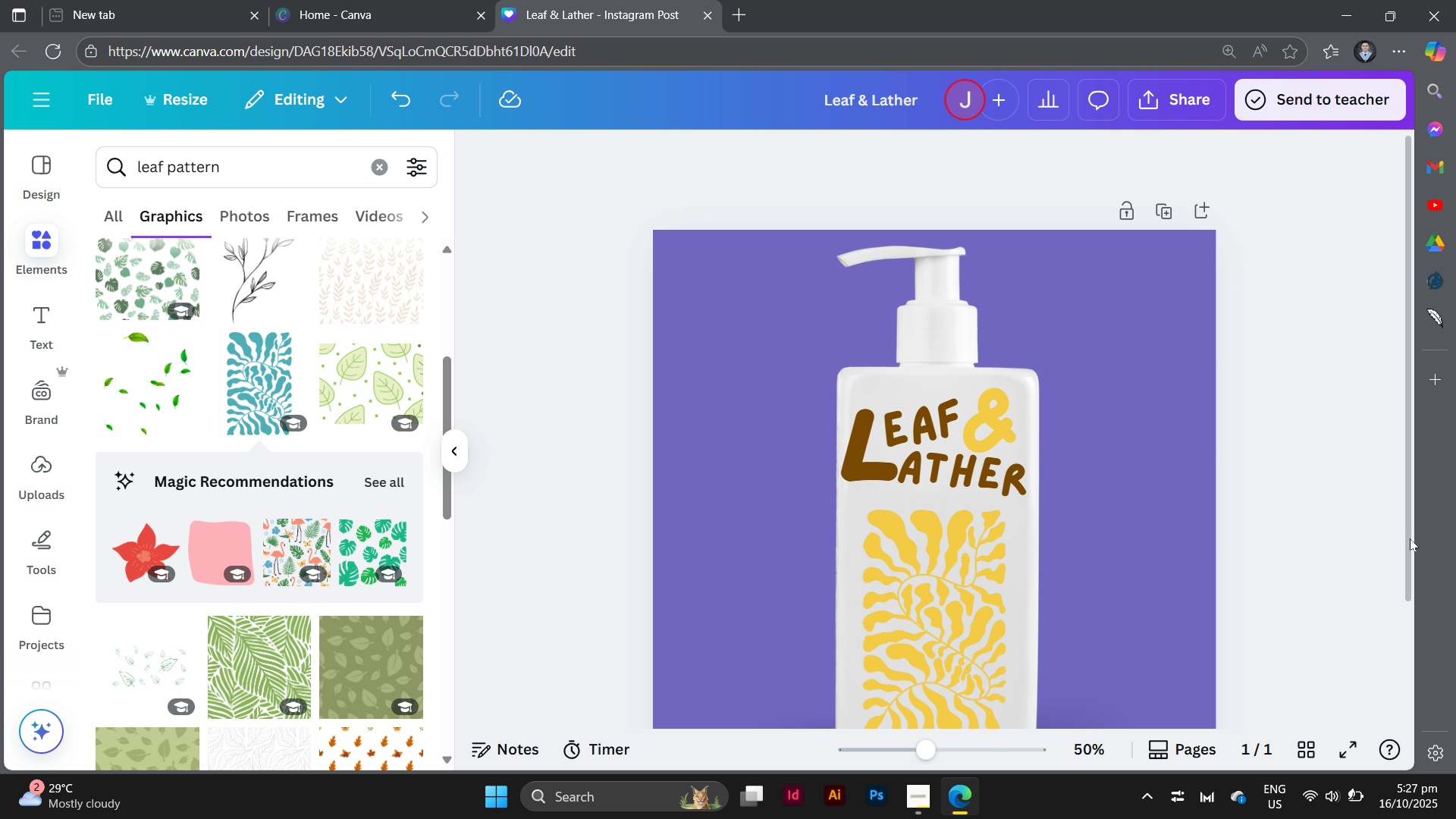 
scroll: coordinate [1385, 538], scroll_direction: down, amount: 3.0
 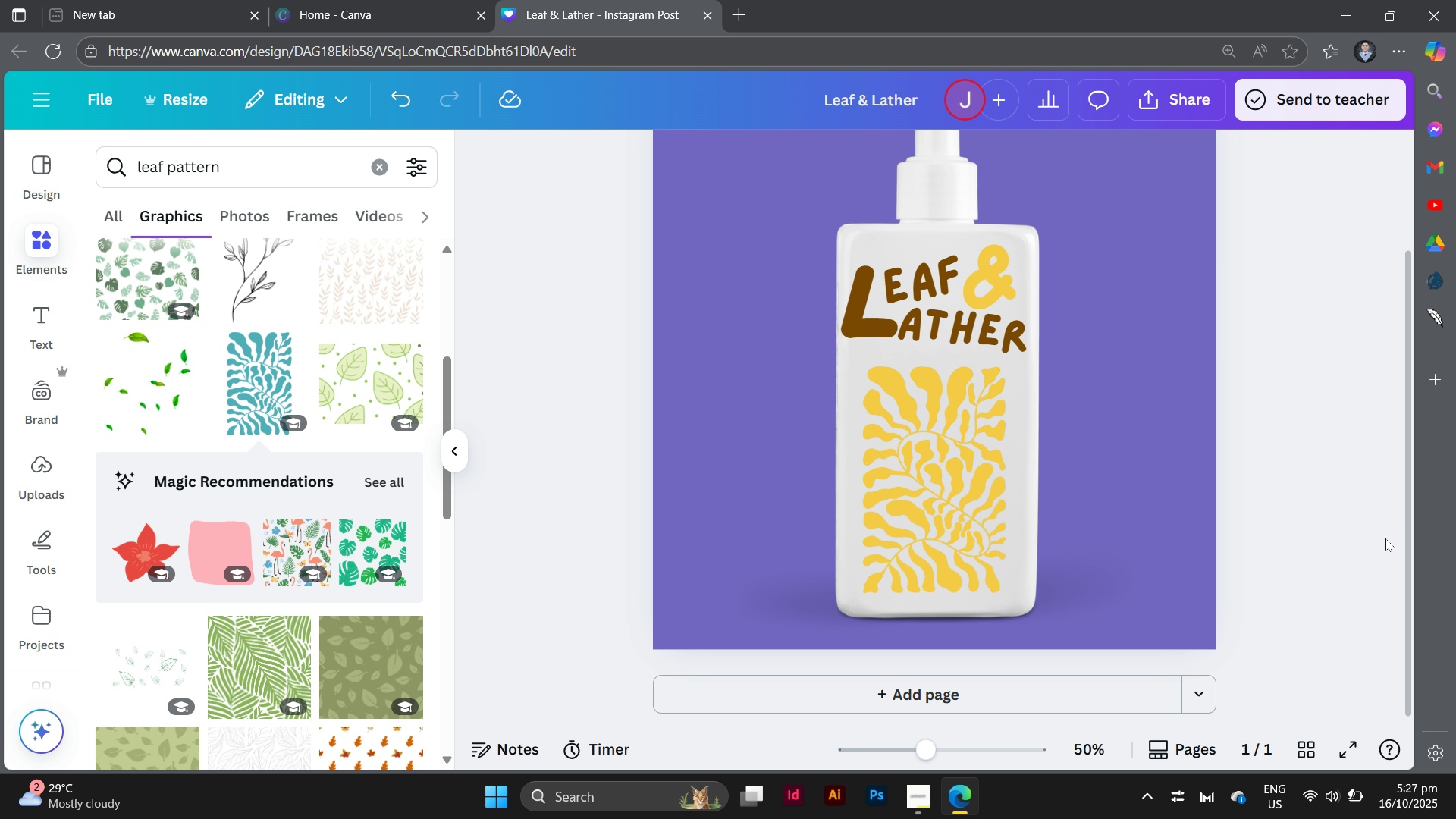 
scroll: coordinate [1385, 538], scroll_direction: up, amount: 2.0
 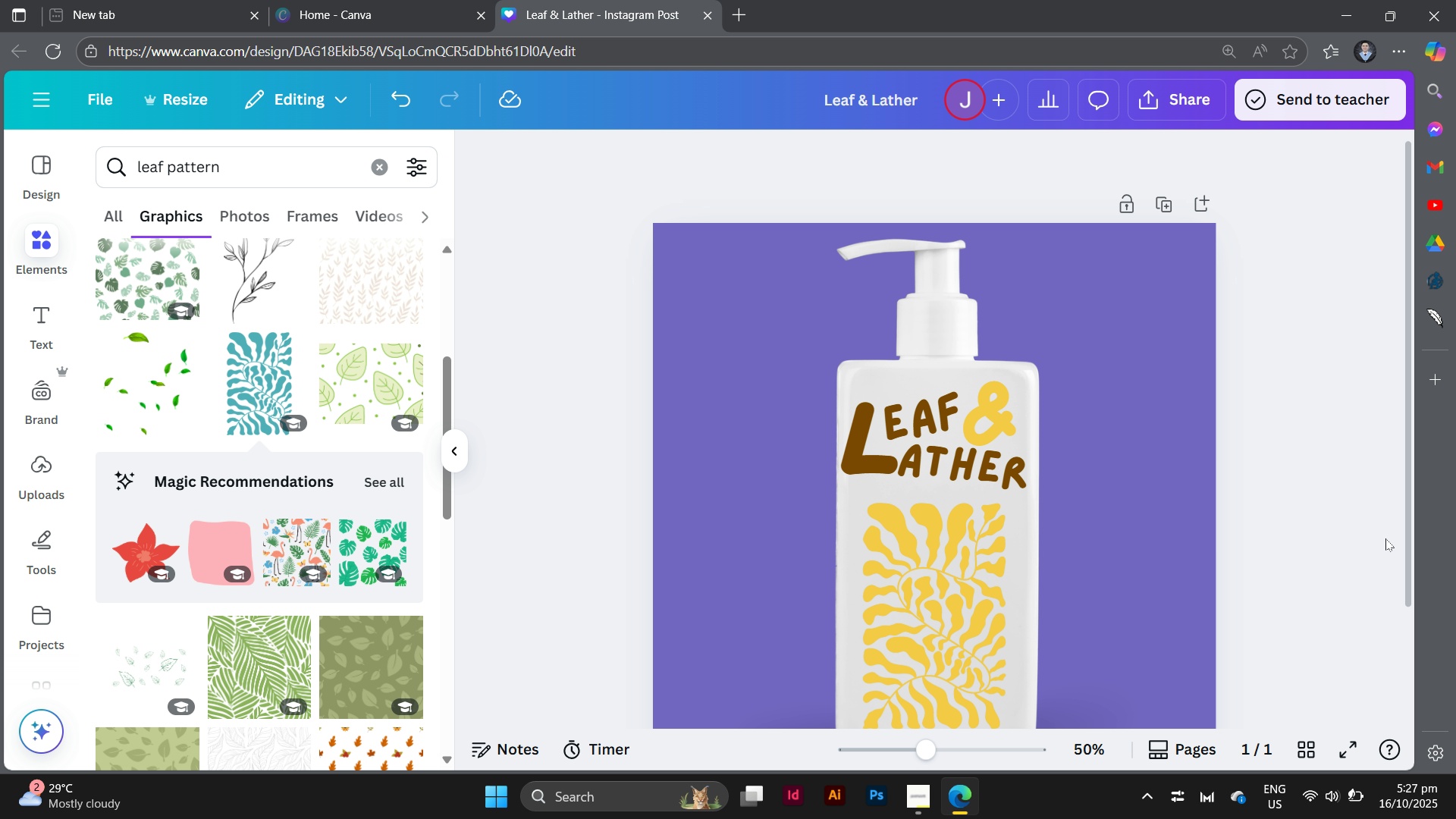 
scroll: coordinate [1385, 538], scroll_direction: down, amount: 1.0
 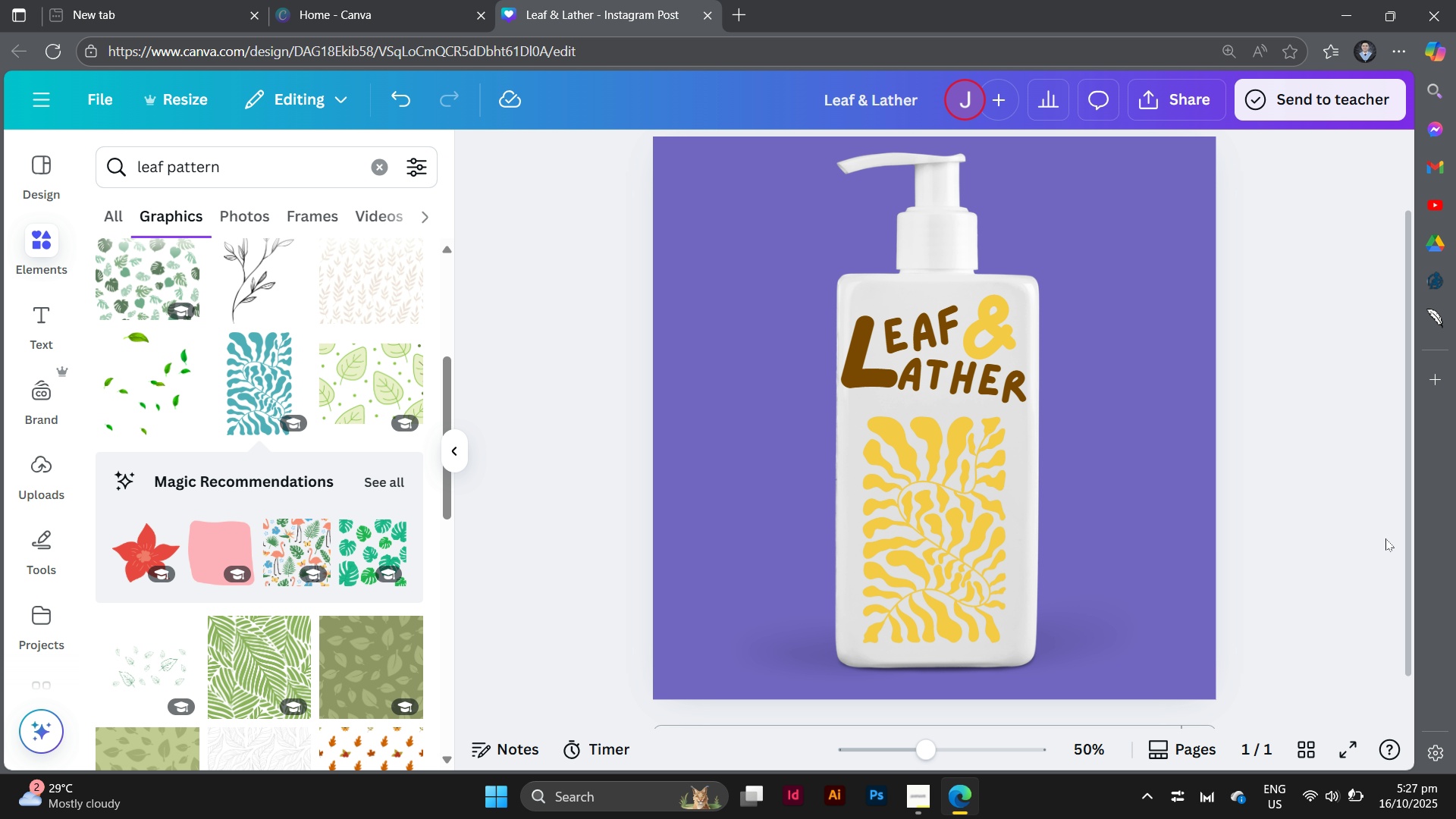 
scroll: coordinate [1385, 538], scroll_direction: up, amount: 1.0
 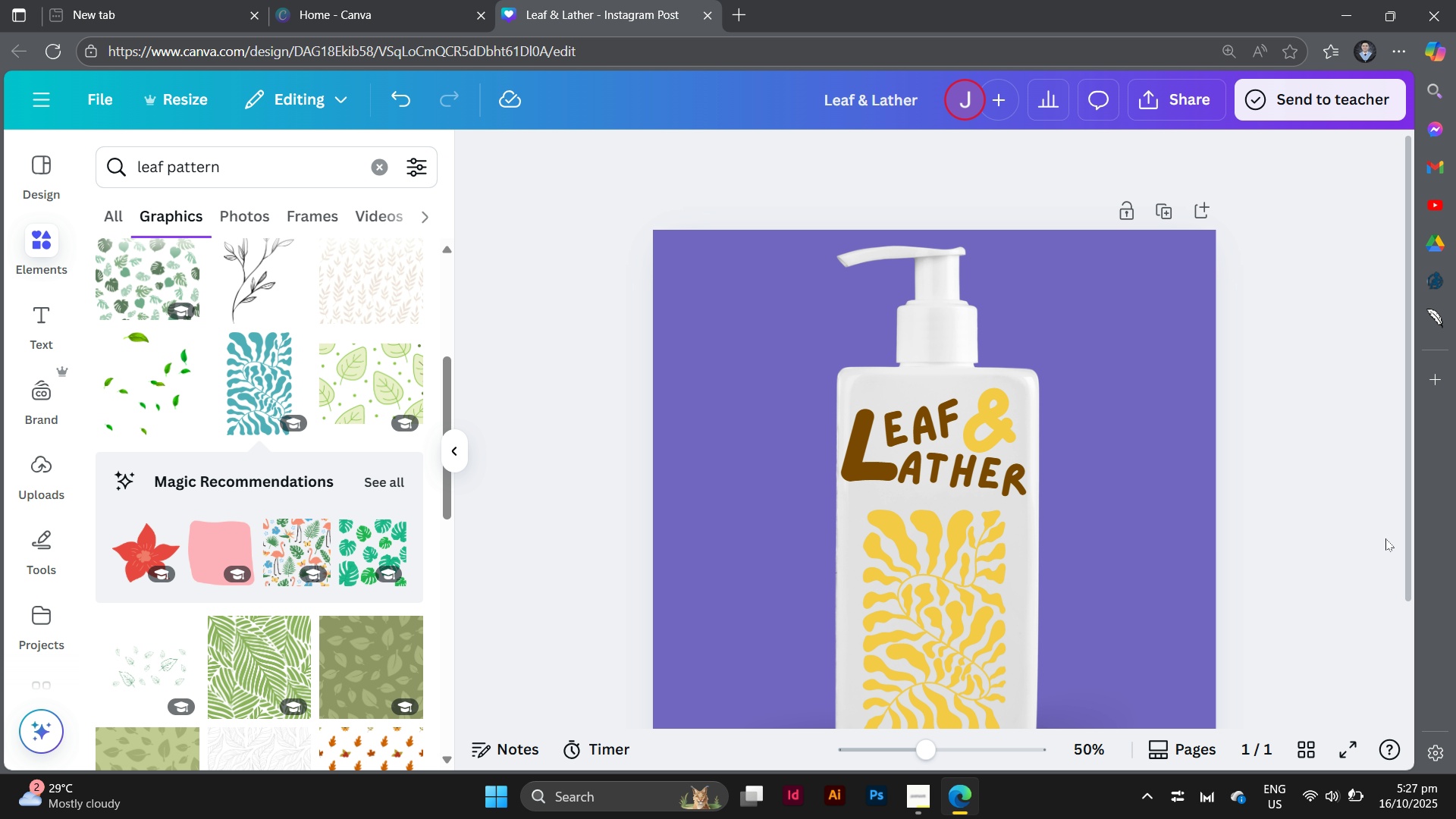 
wait(15.66)
 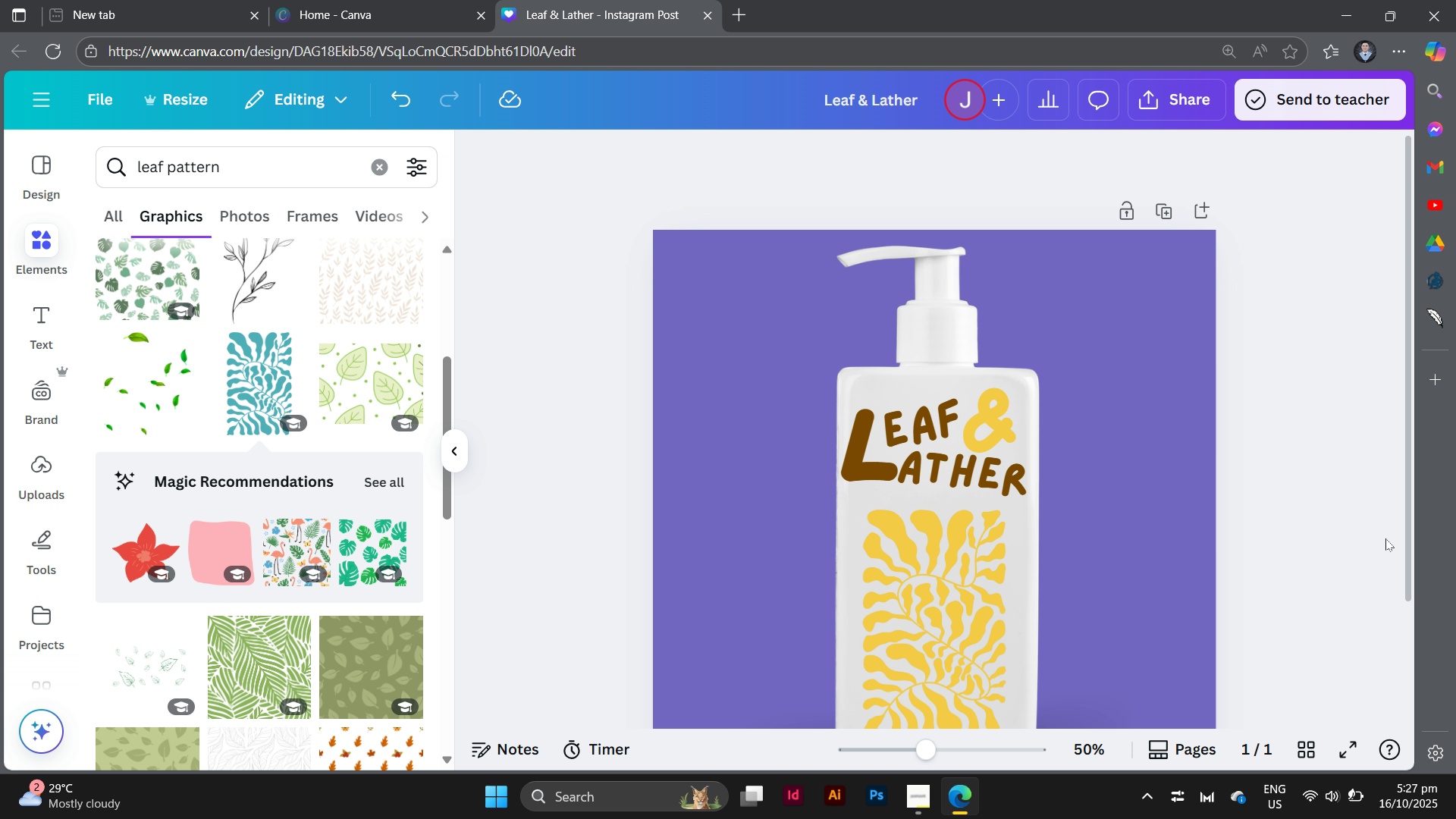 
left_click([859, 457])
 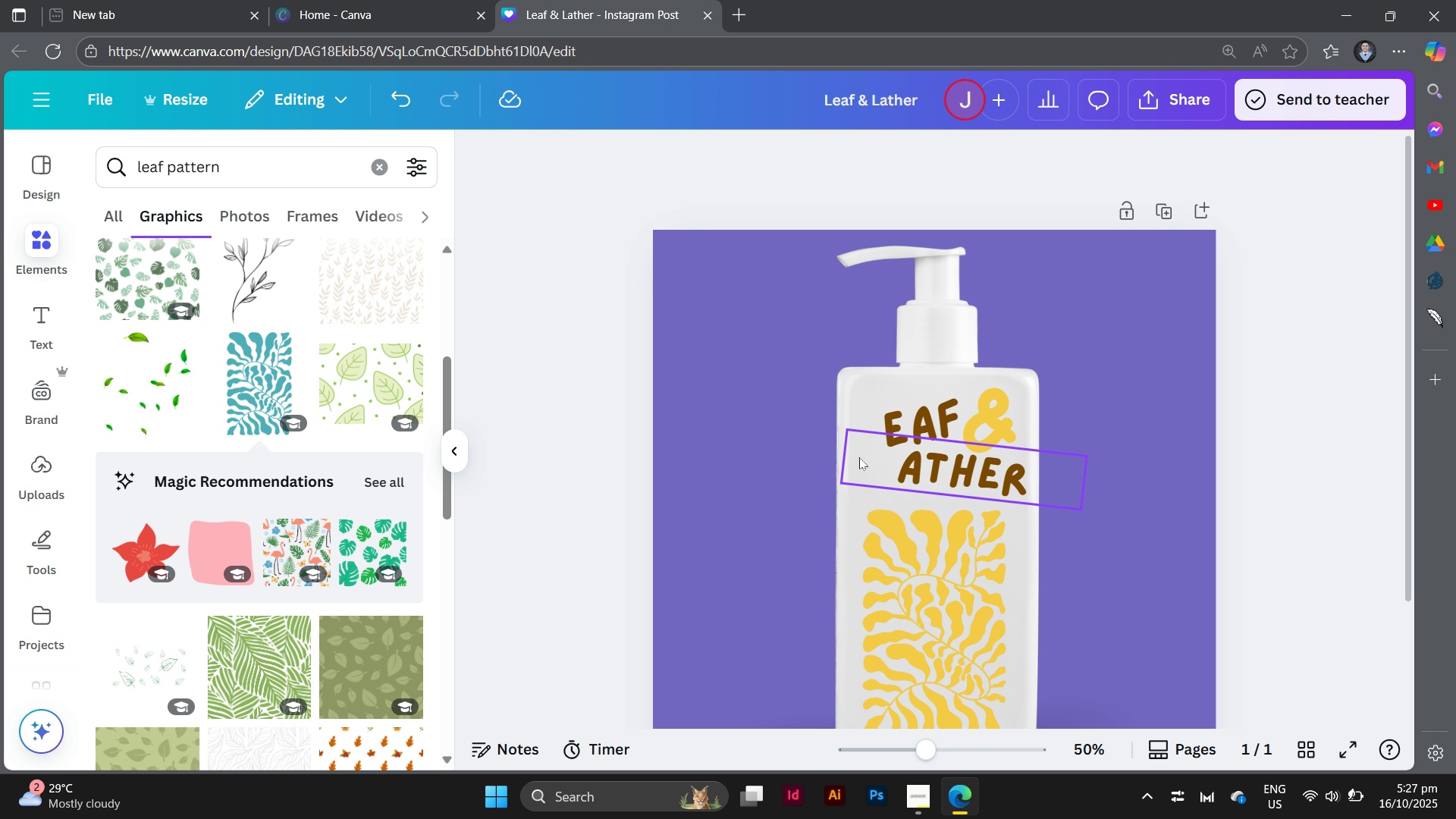 
key(Backspace)
 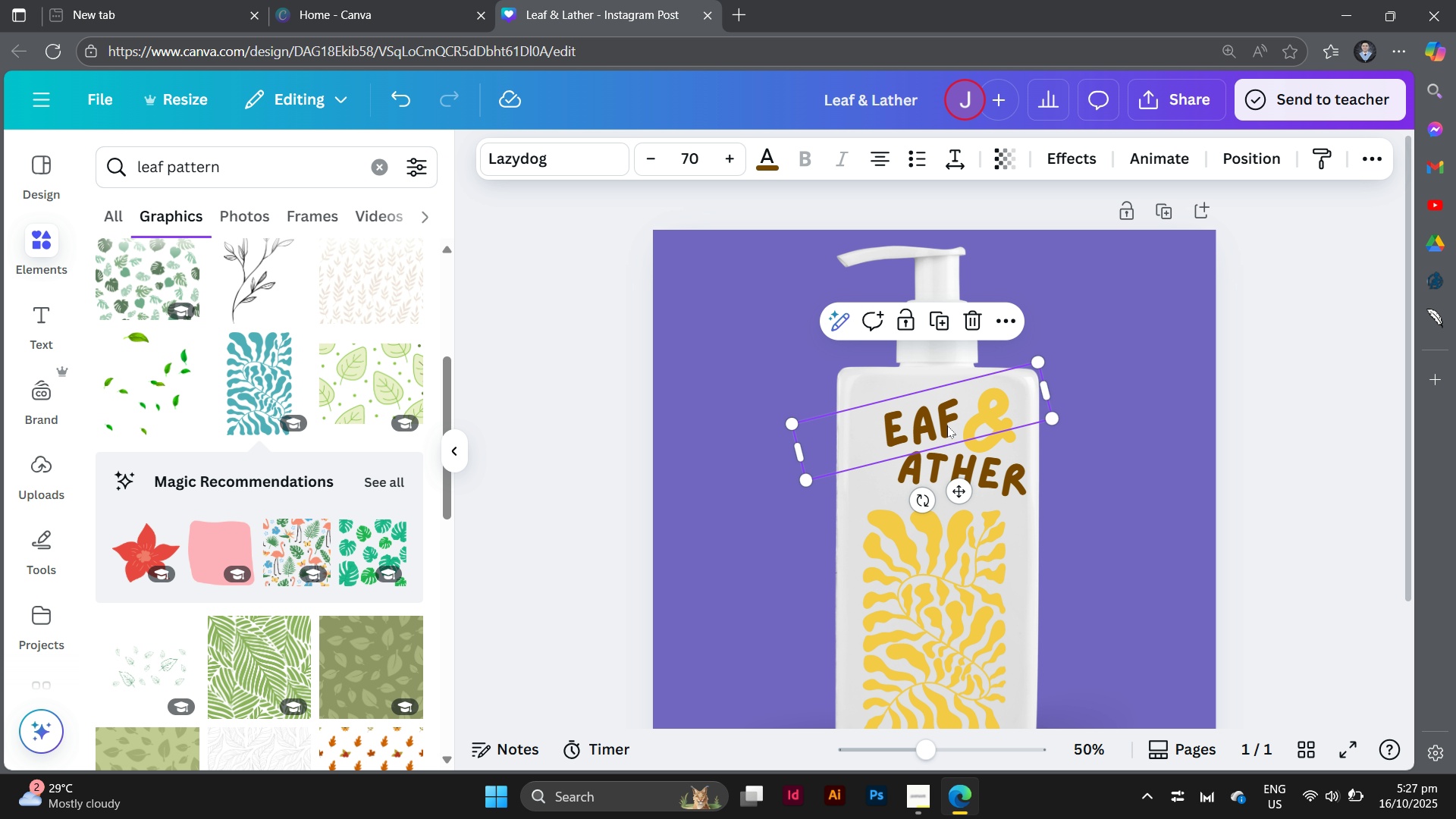 
double_click([947, 425])
 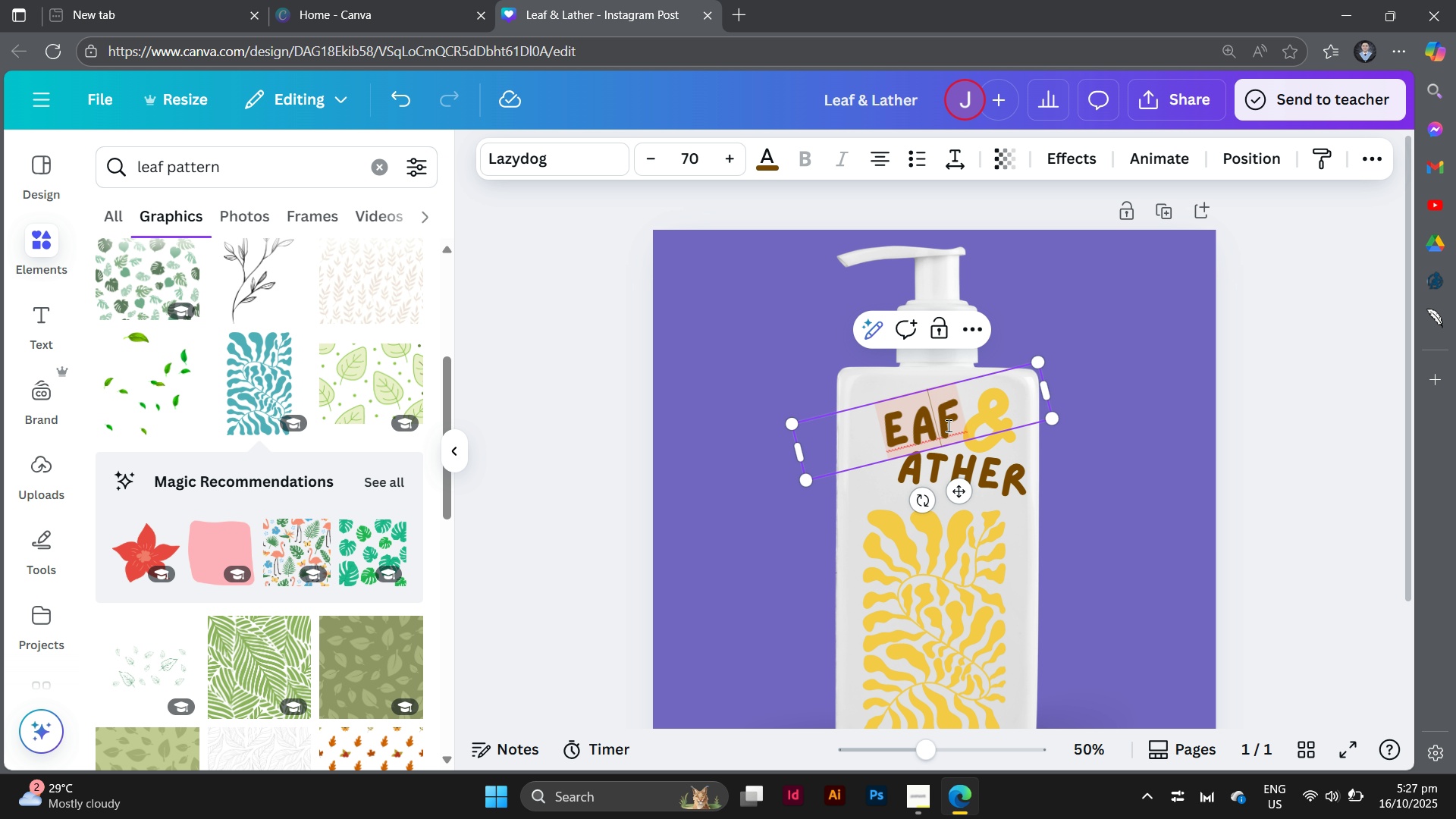 
key(T)
 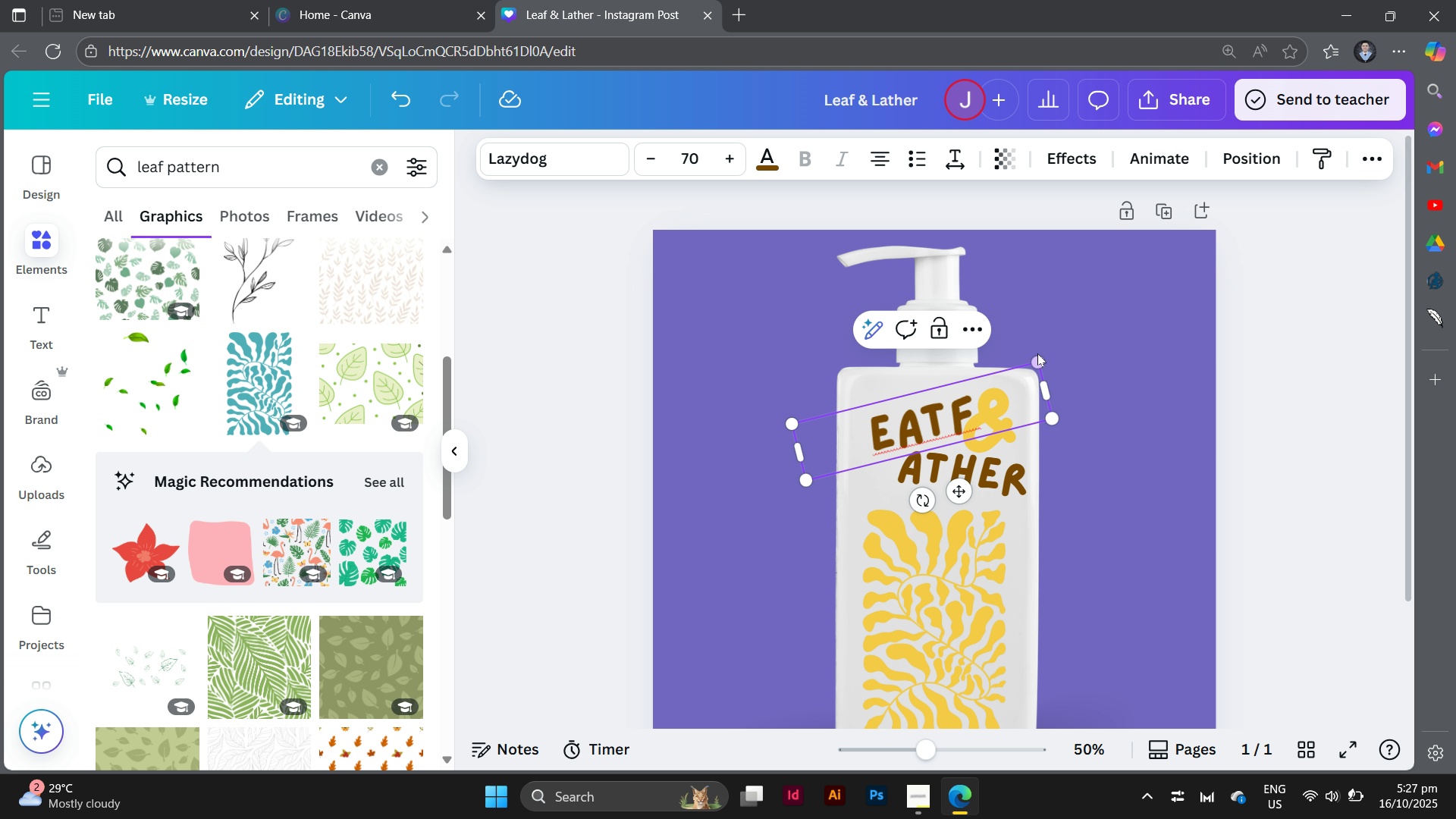 
left_click([985, 413])
 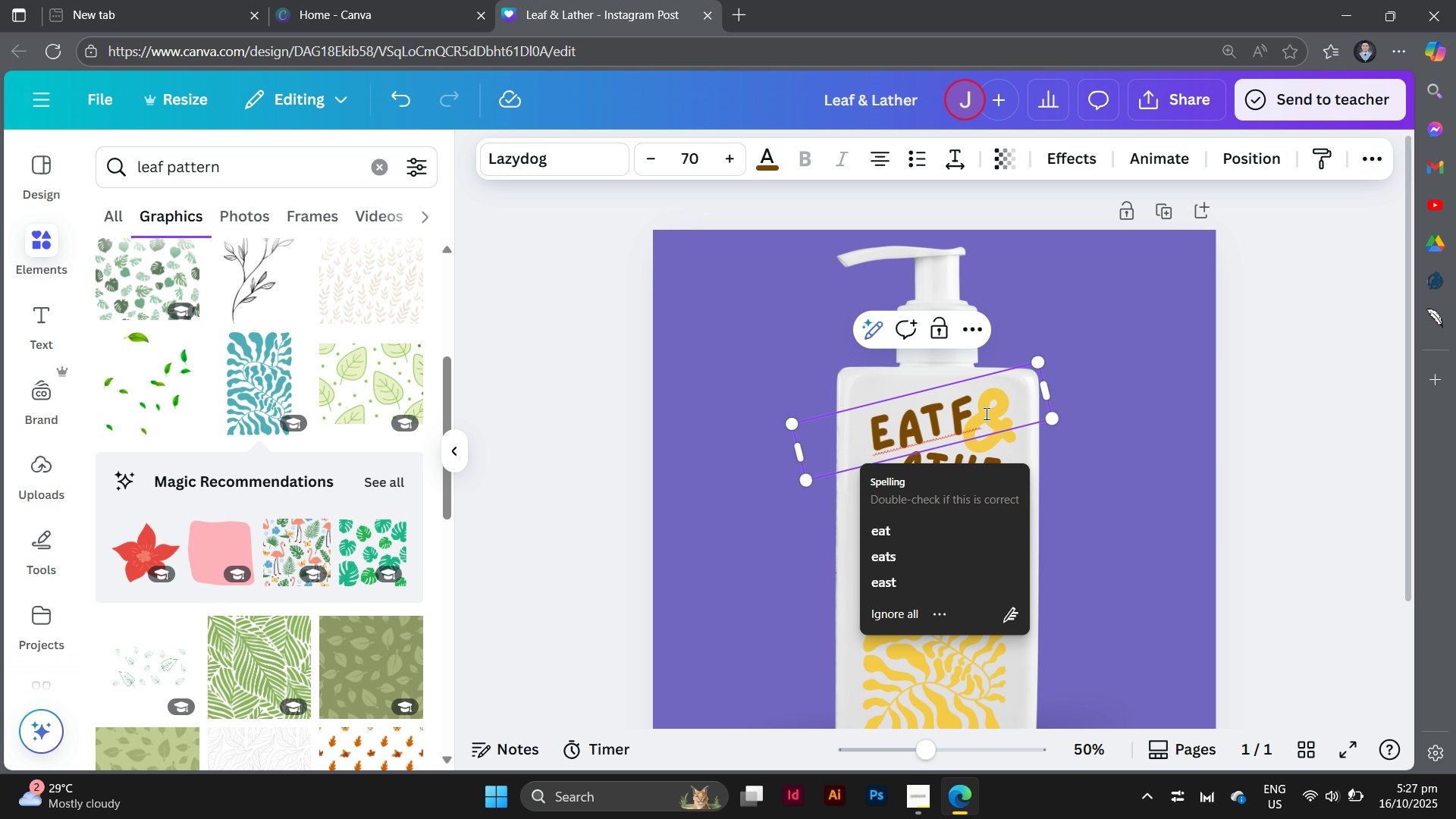 
key(Backspace)
key(Backspace)
key(Backspace)
key(Backspace)
type(Terra)
 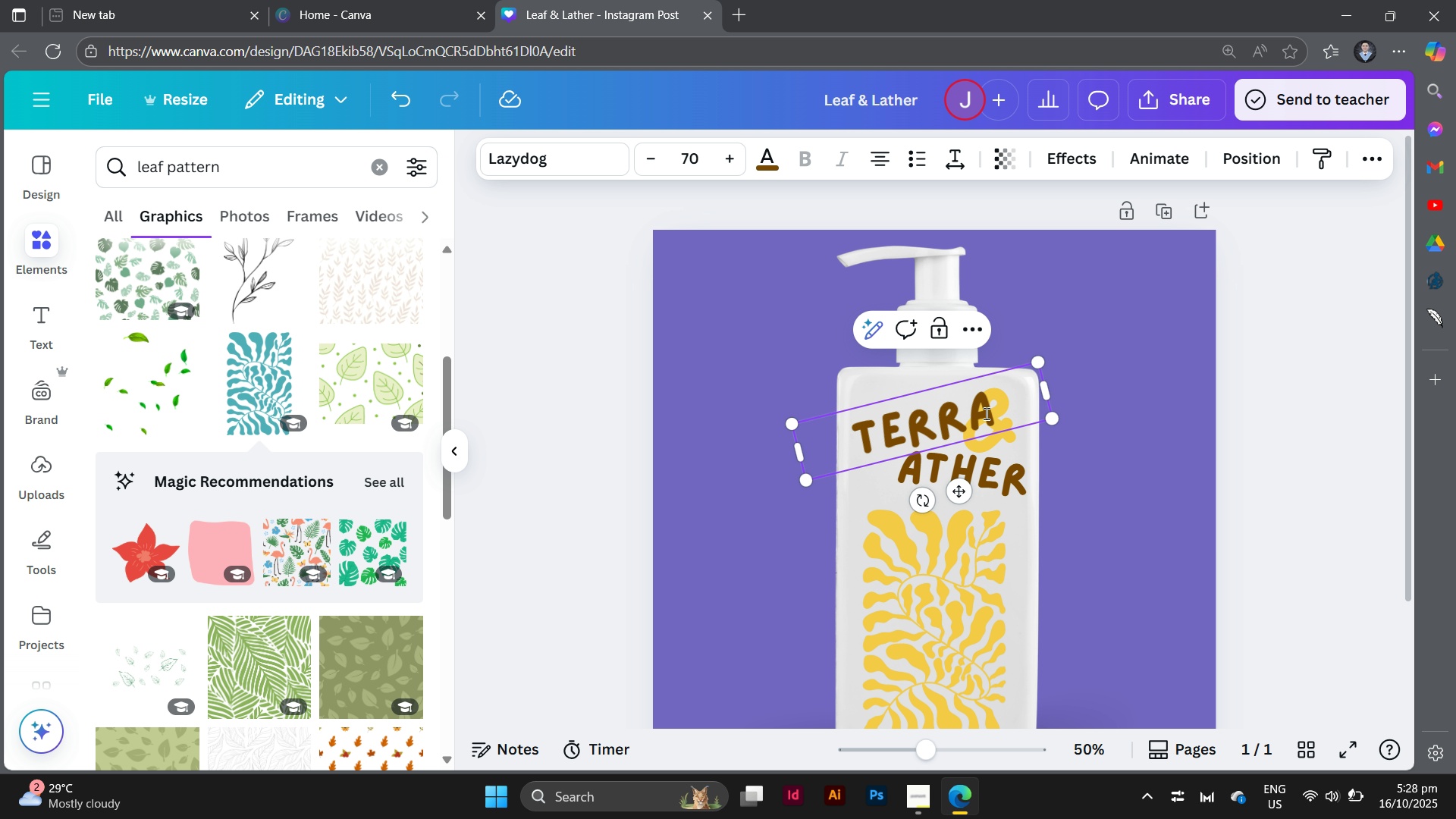 
left_click([1320, 510])
 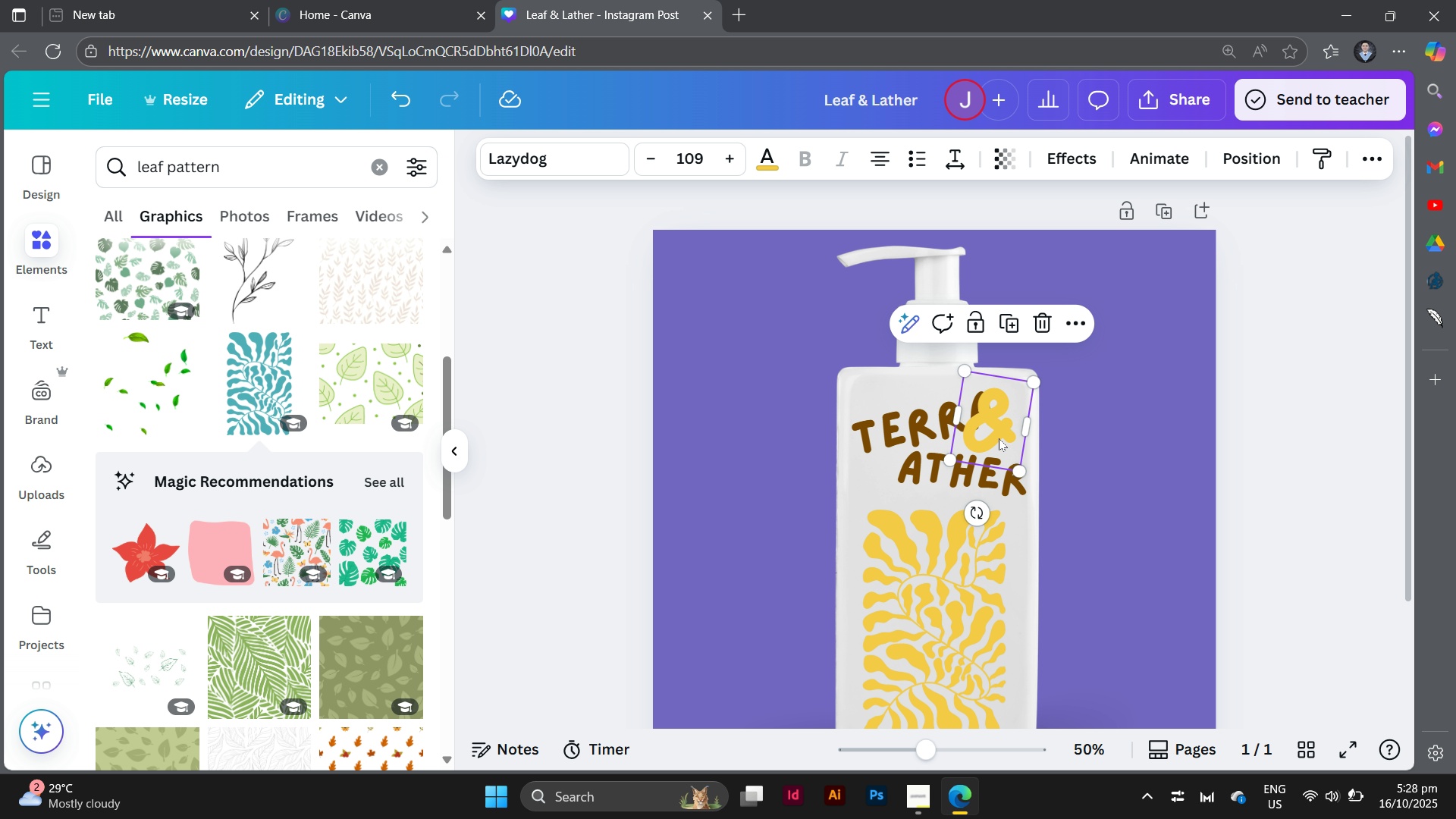 
left_click([999, 438])
 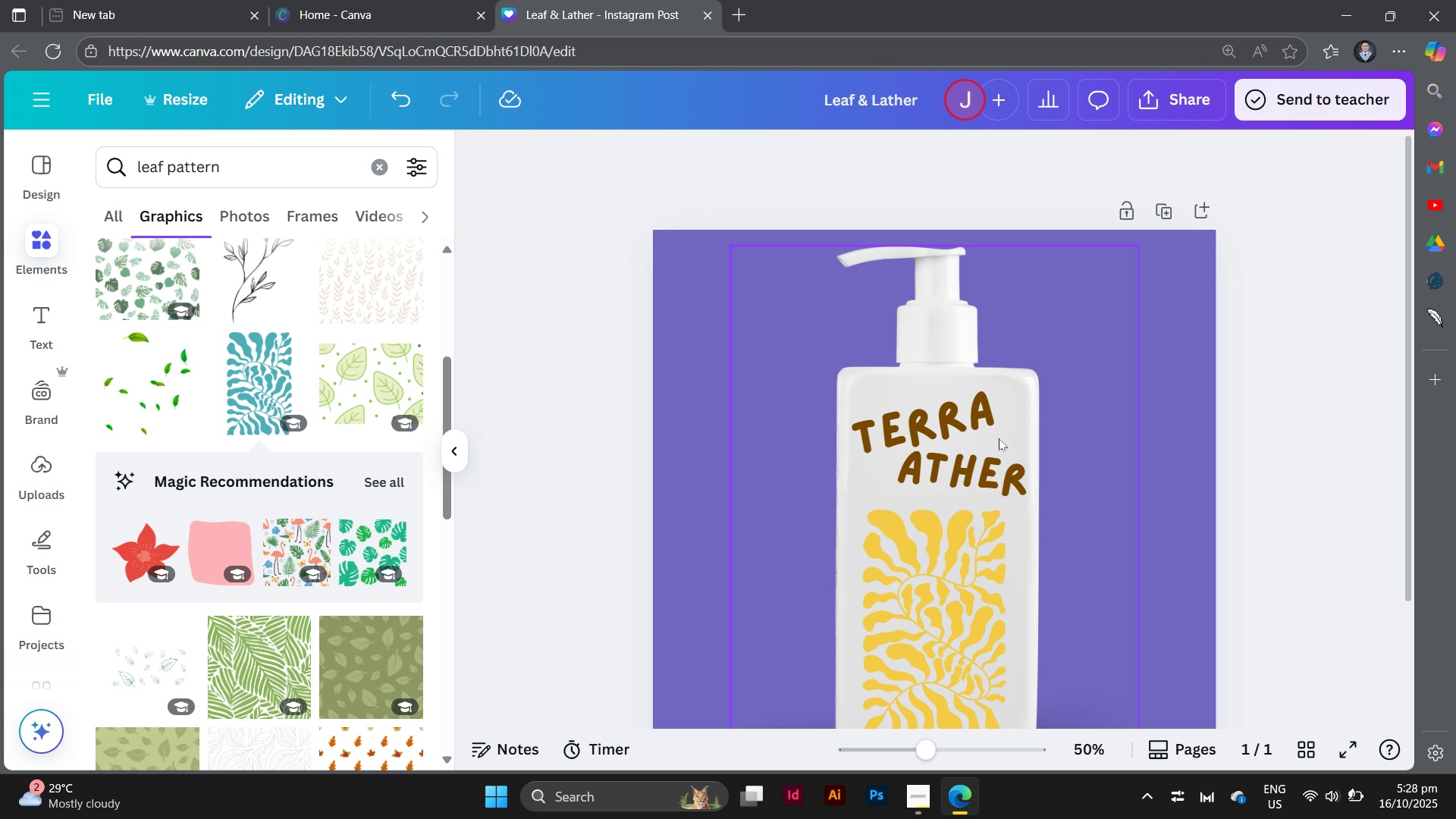 
key(Backspace)
 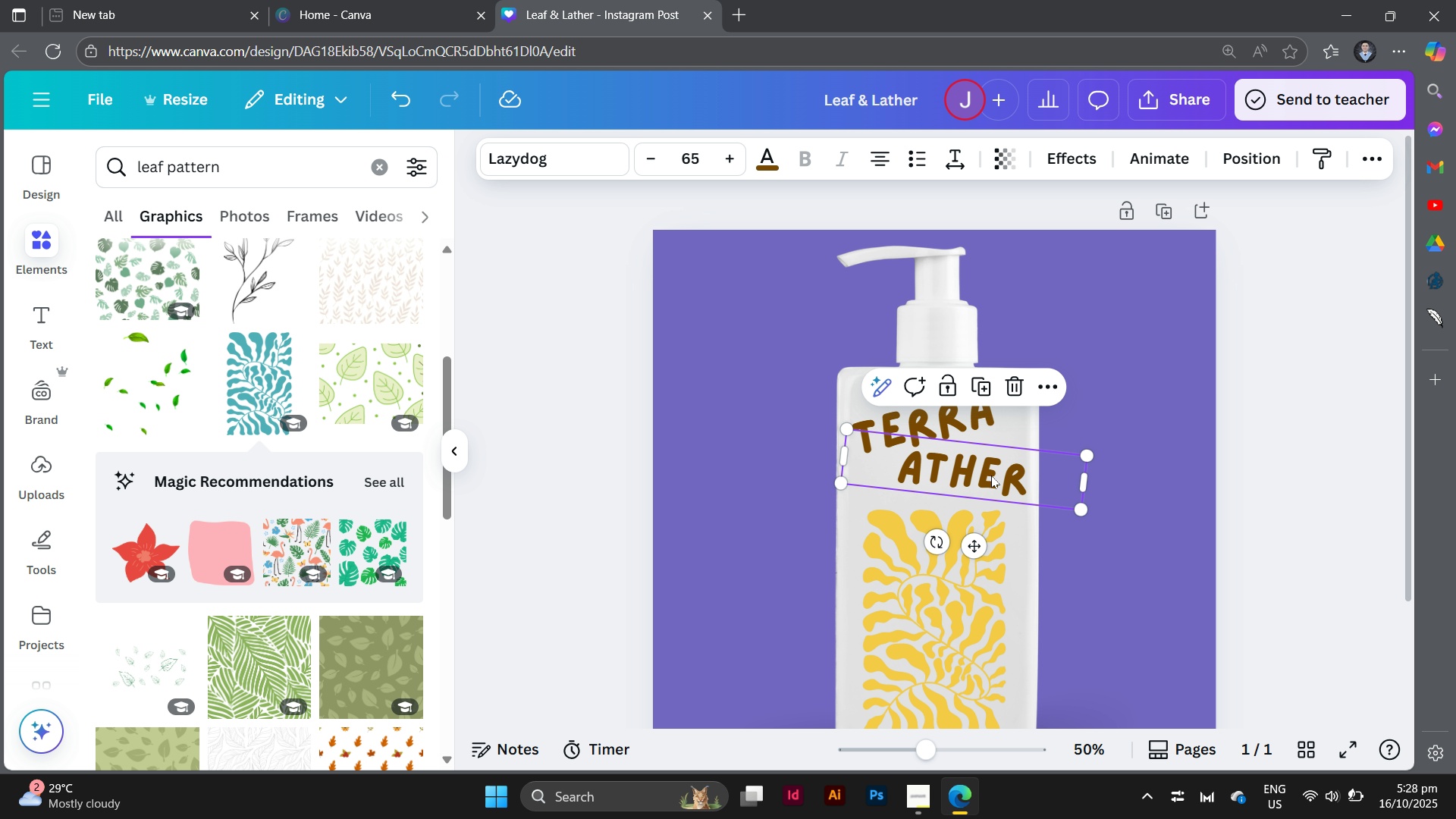 
left_click([991, 475])
 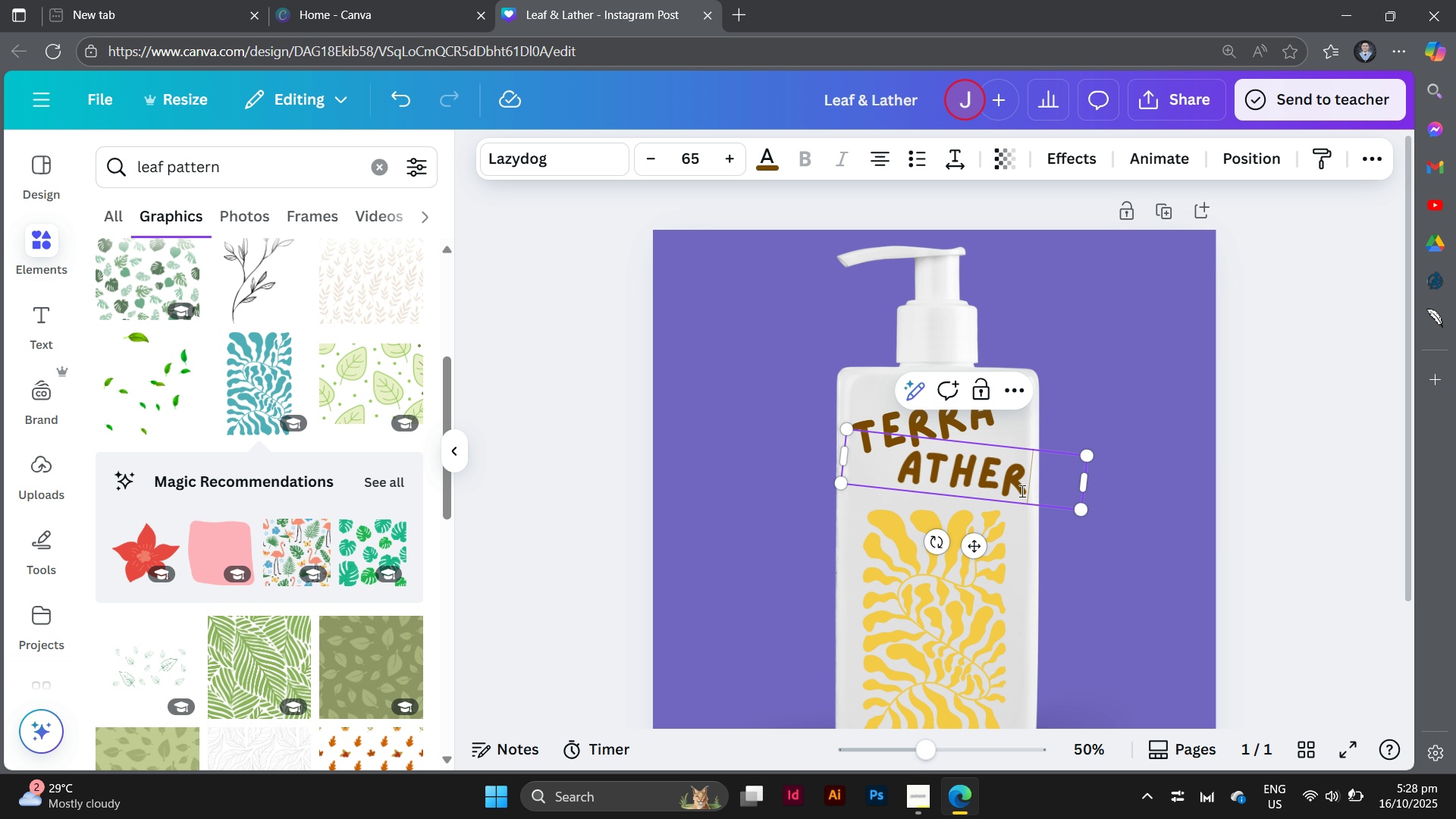 
double_click([1021, 491])
 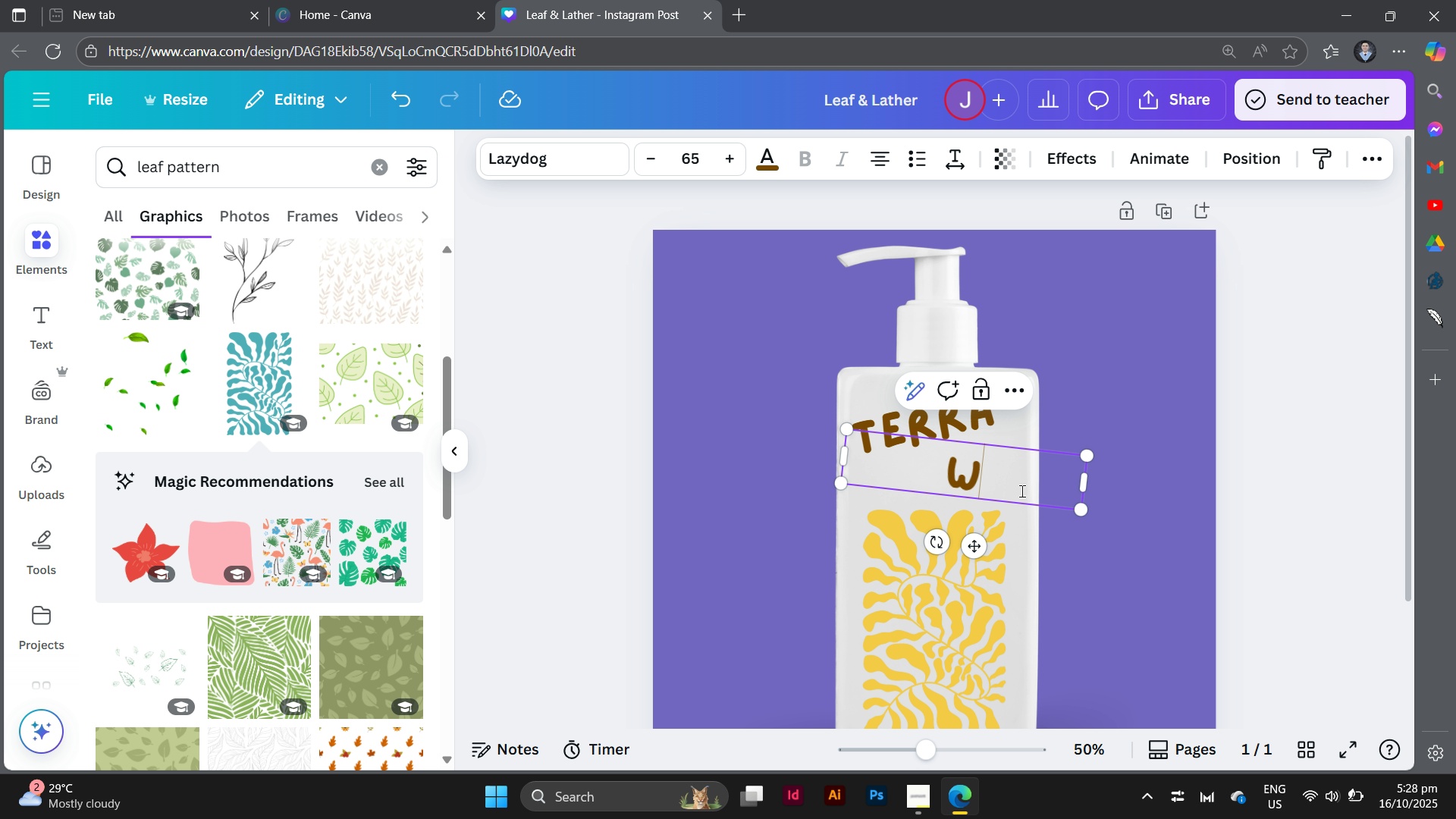 
type(wash)
 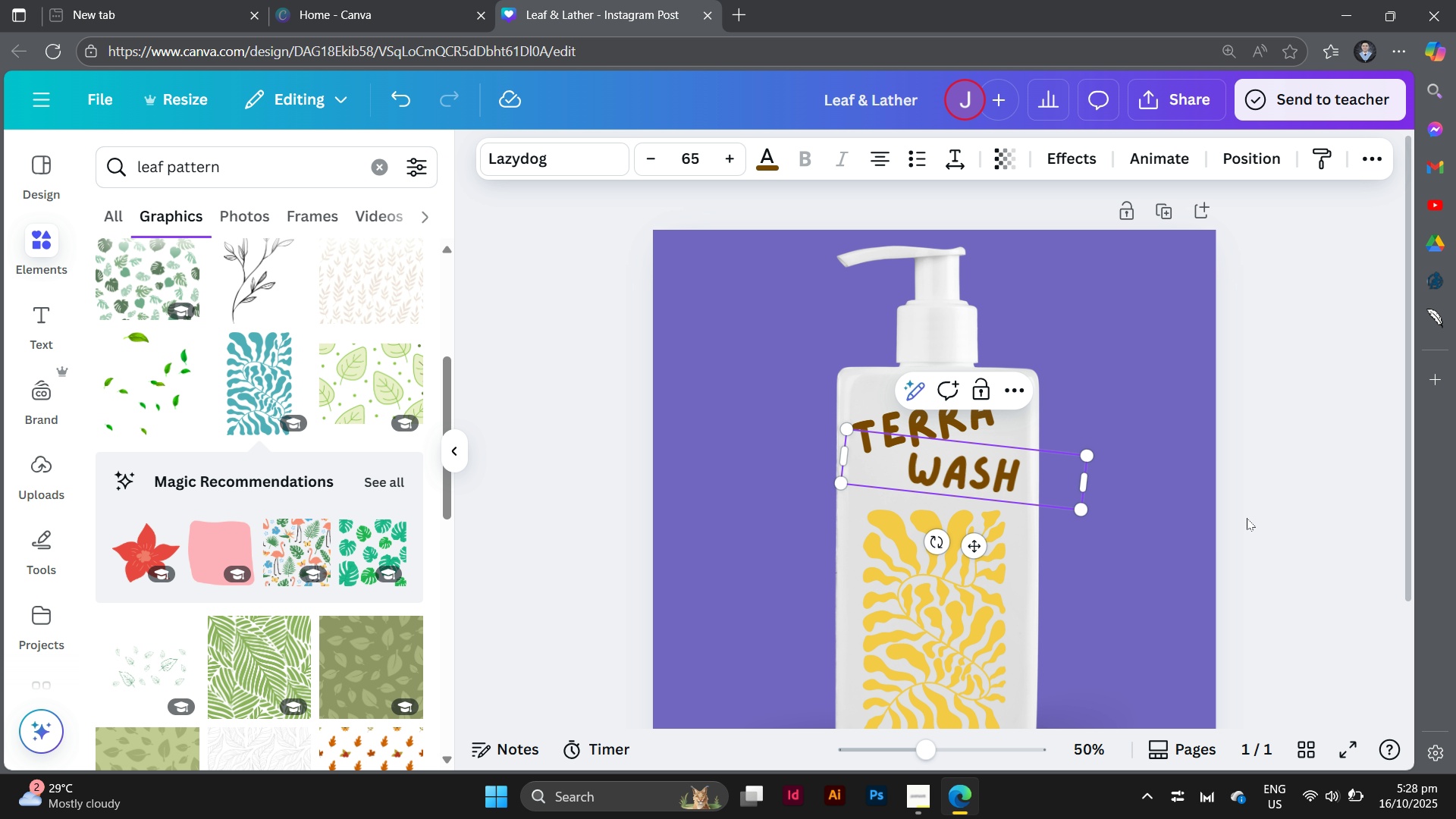 
left_click([1266, 533])
 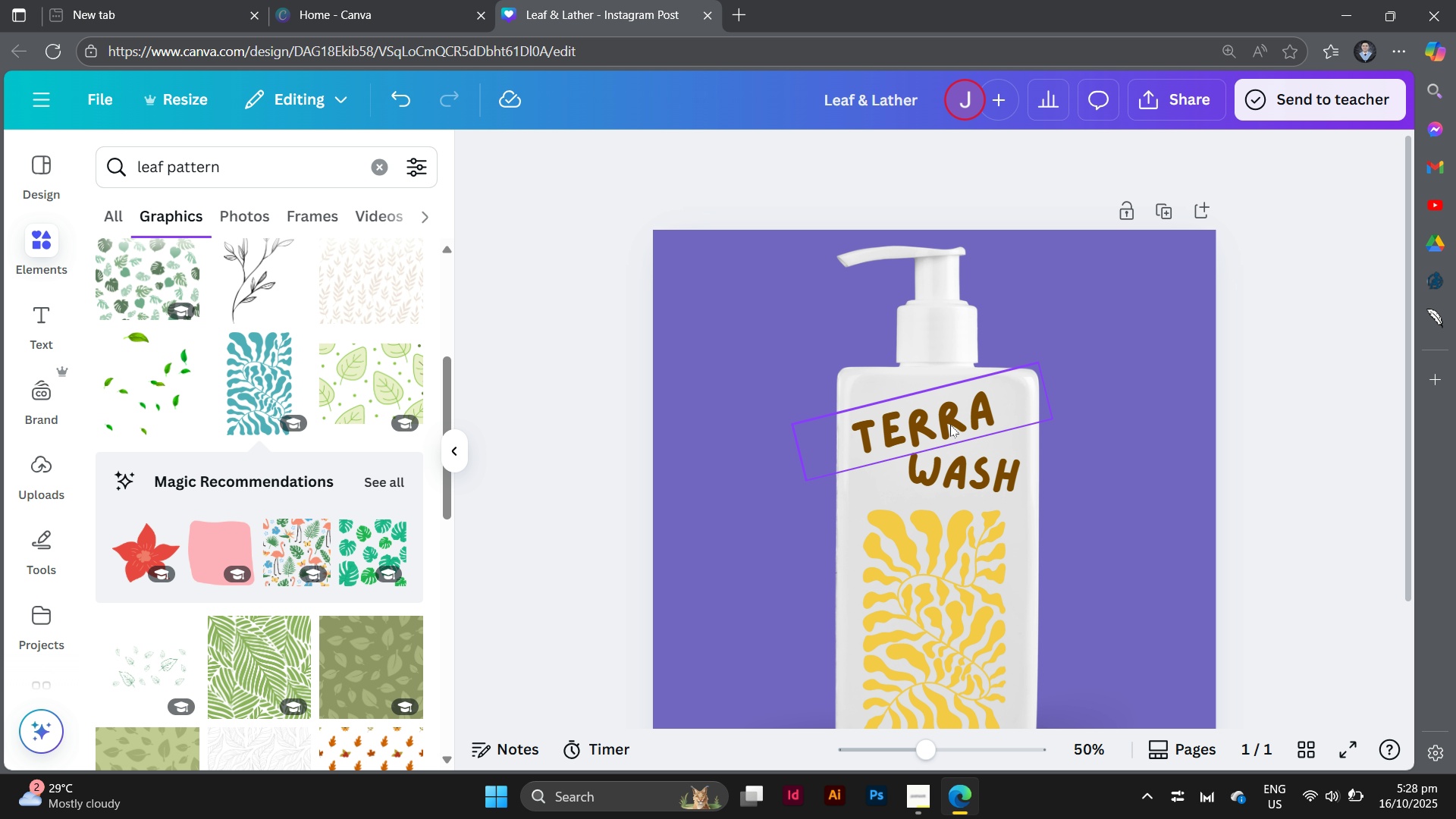 
left_click([950, 425])
 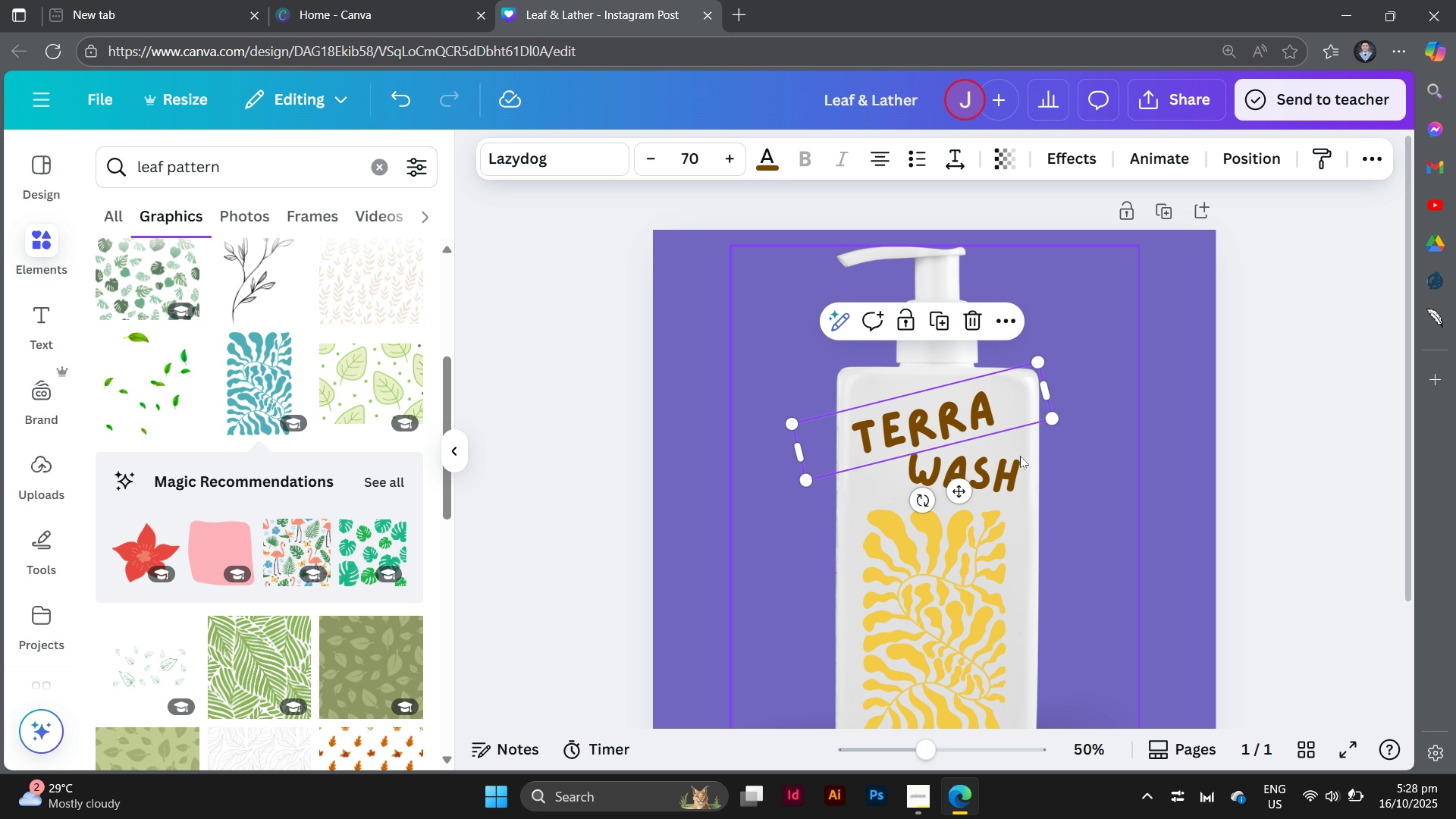 
left_click([1031, 472])
 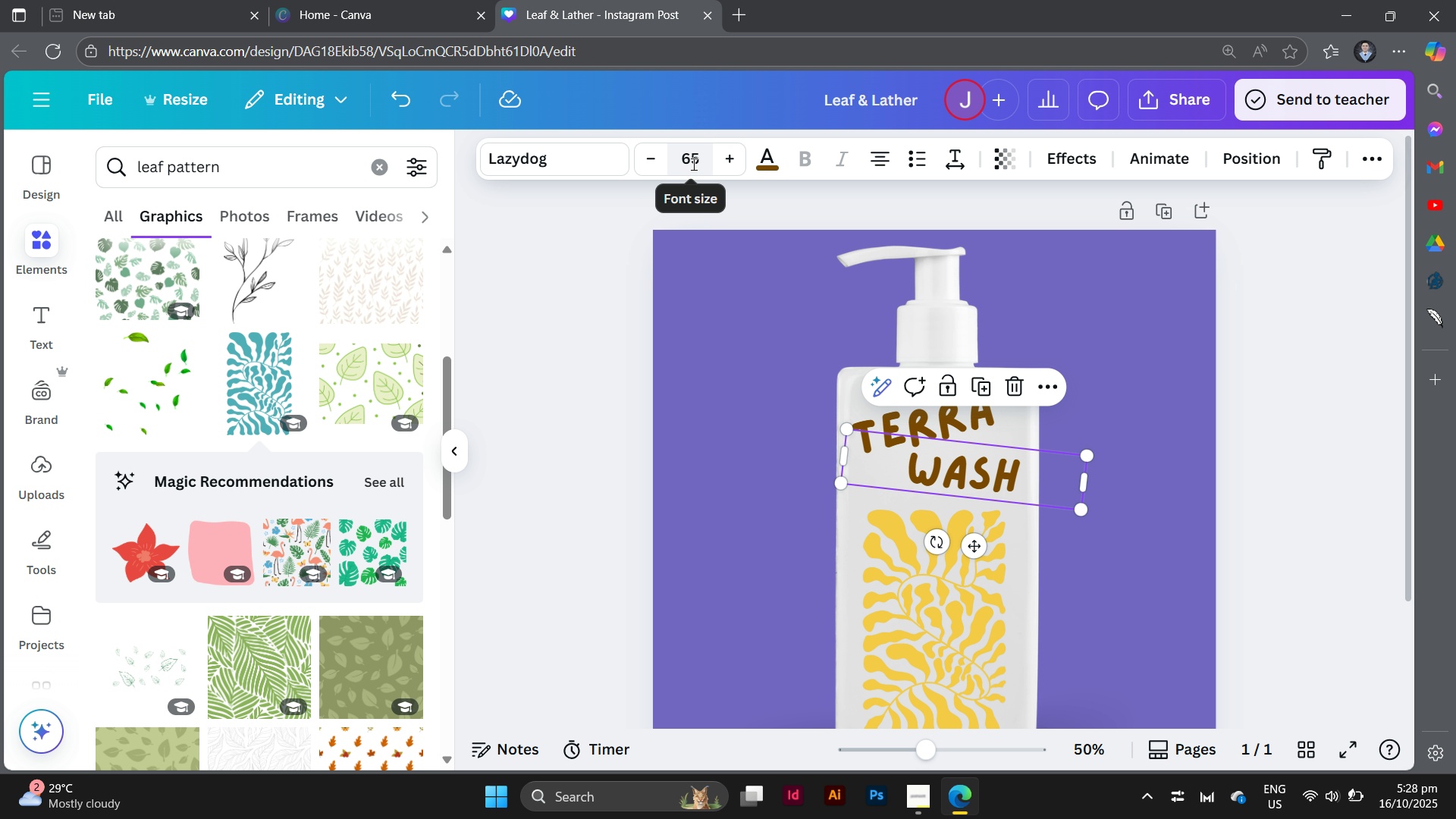 
left_click([692, 164])
 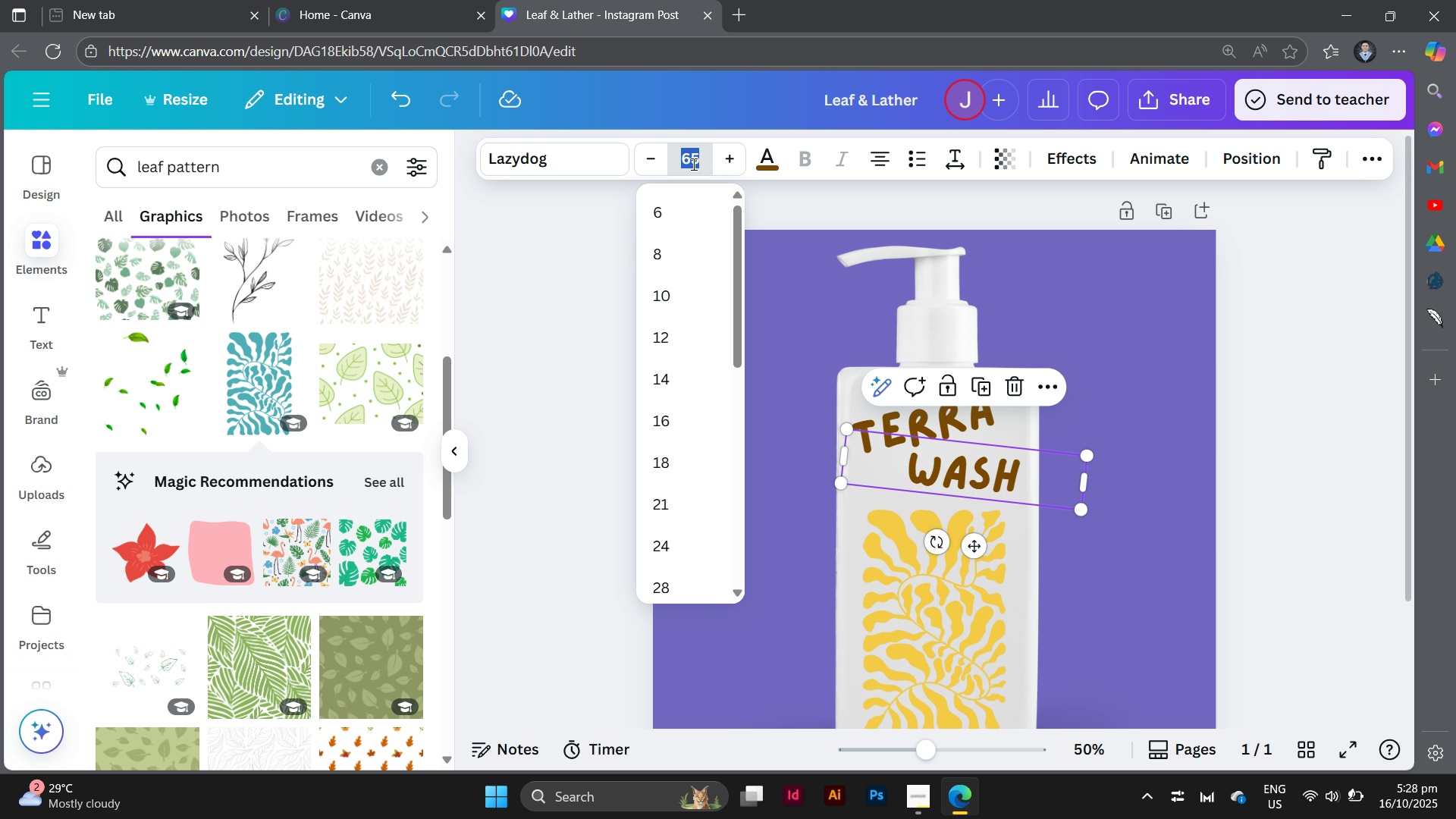 
type(70)
 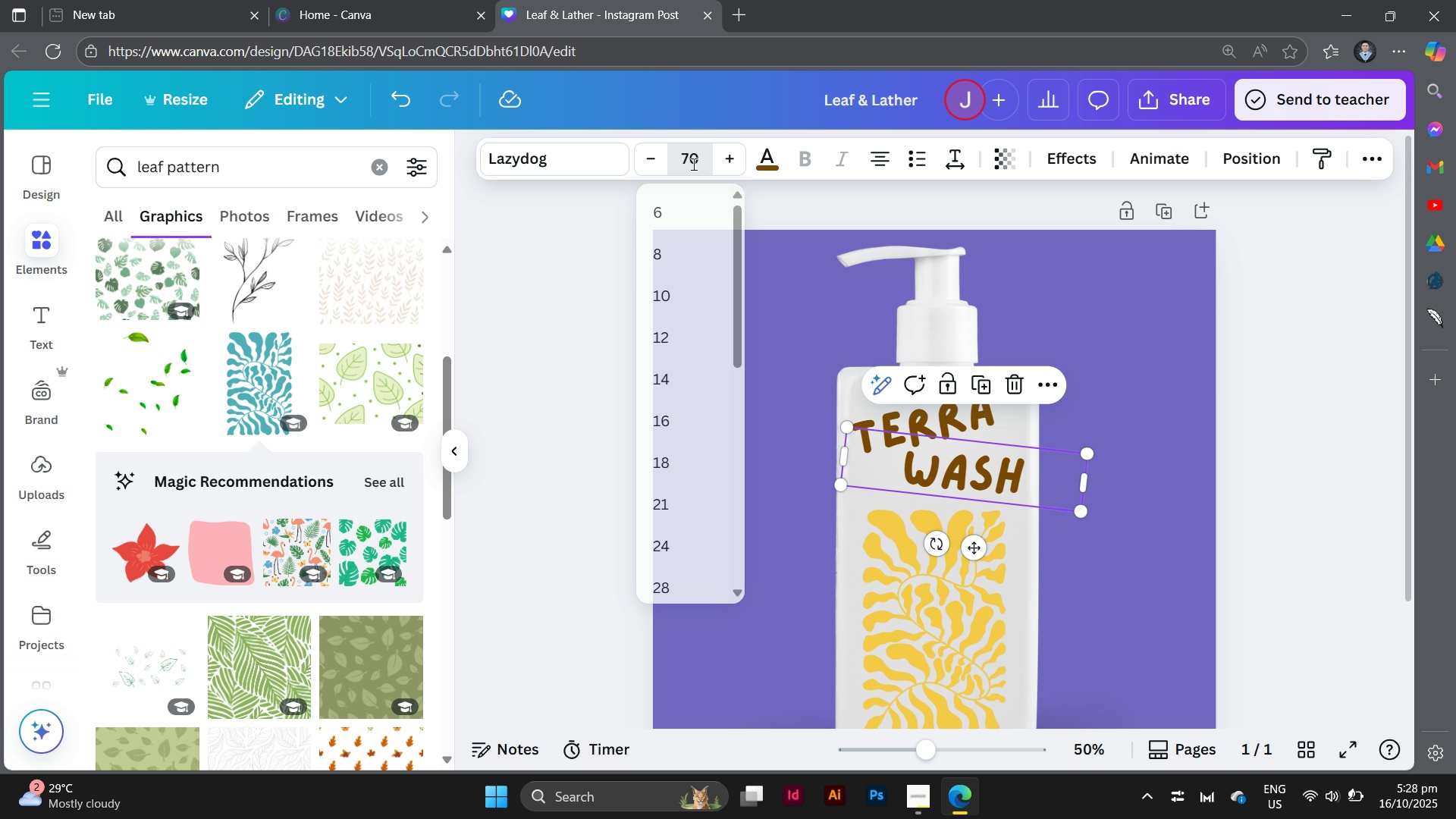 
key(Enter)
 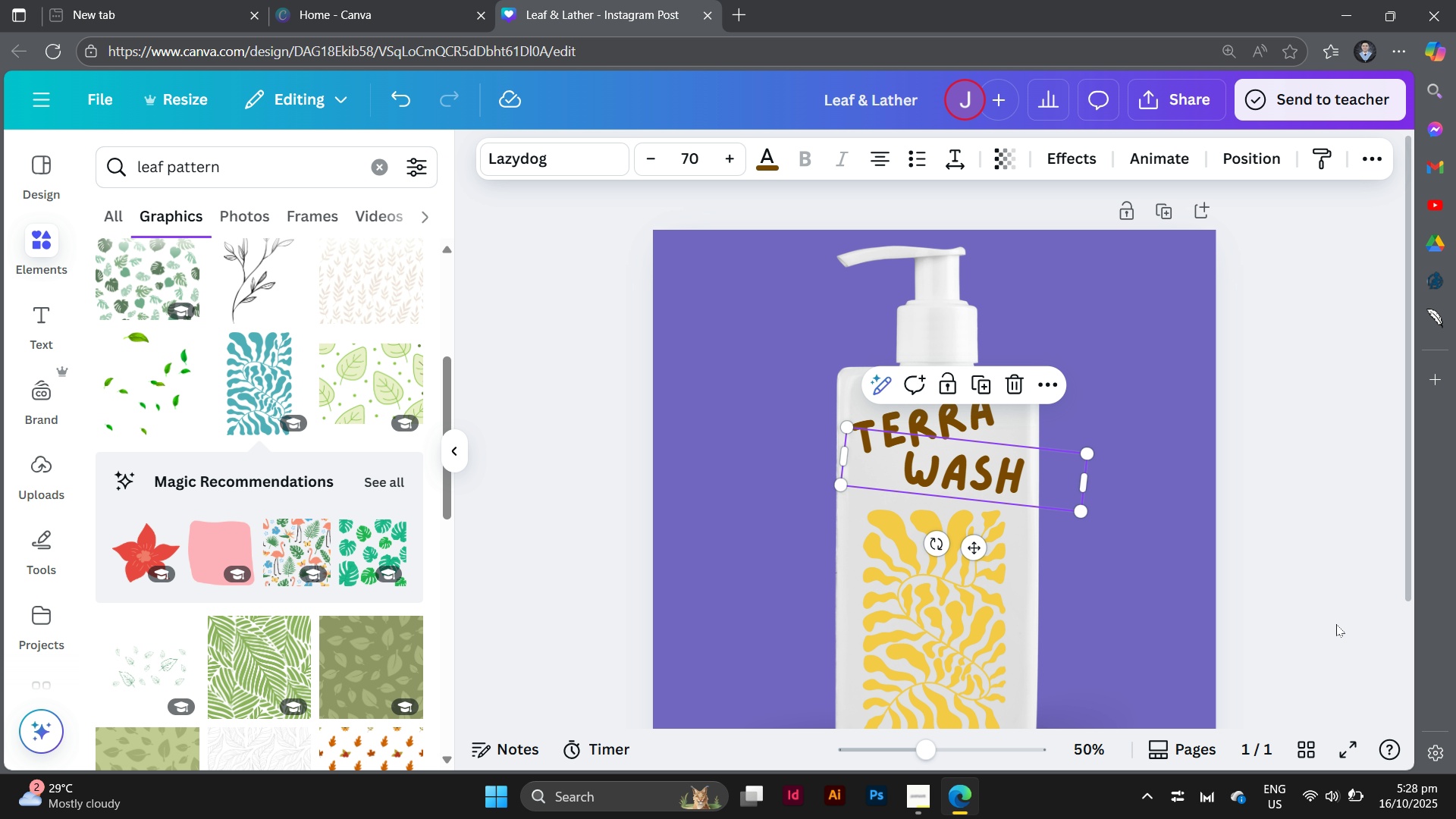 
left_click([1336, 613])
 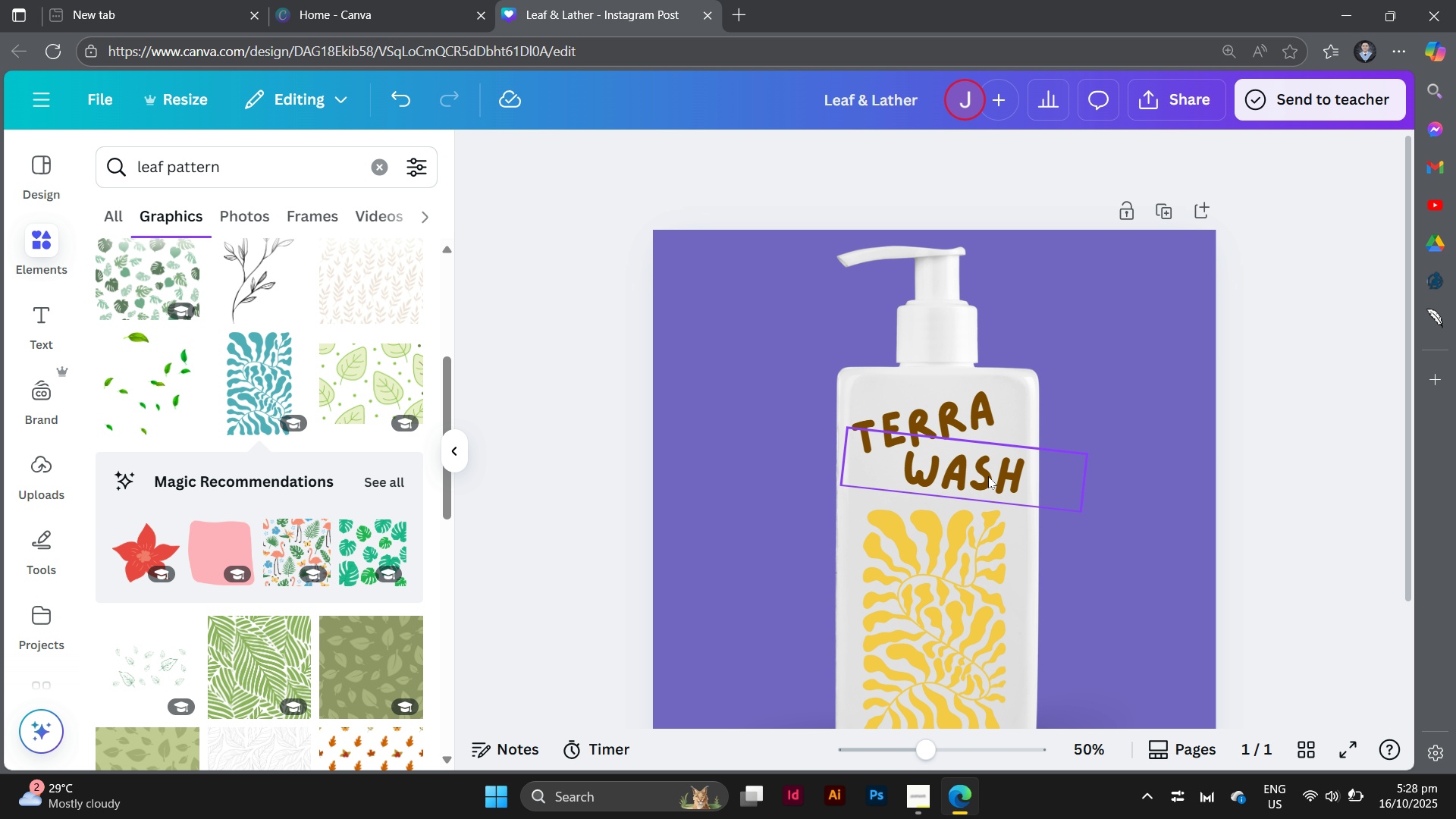 
left_click_drag(start_coordinate=[990, 471], to_coordinate=[987, 486])
 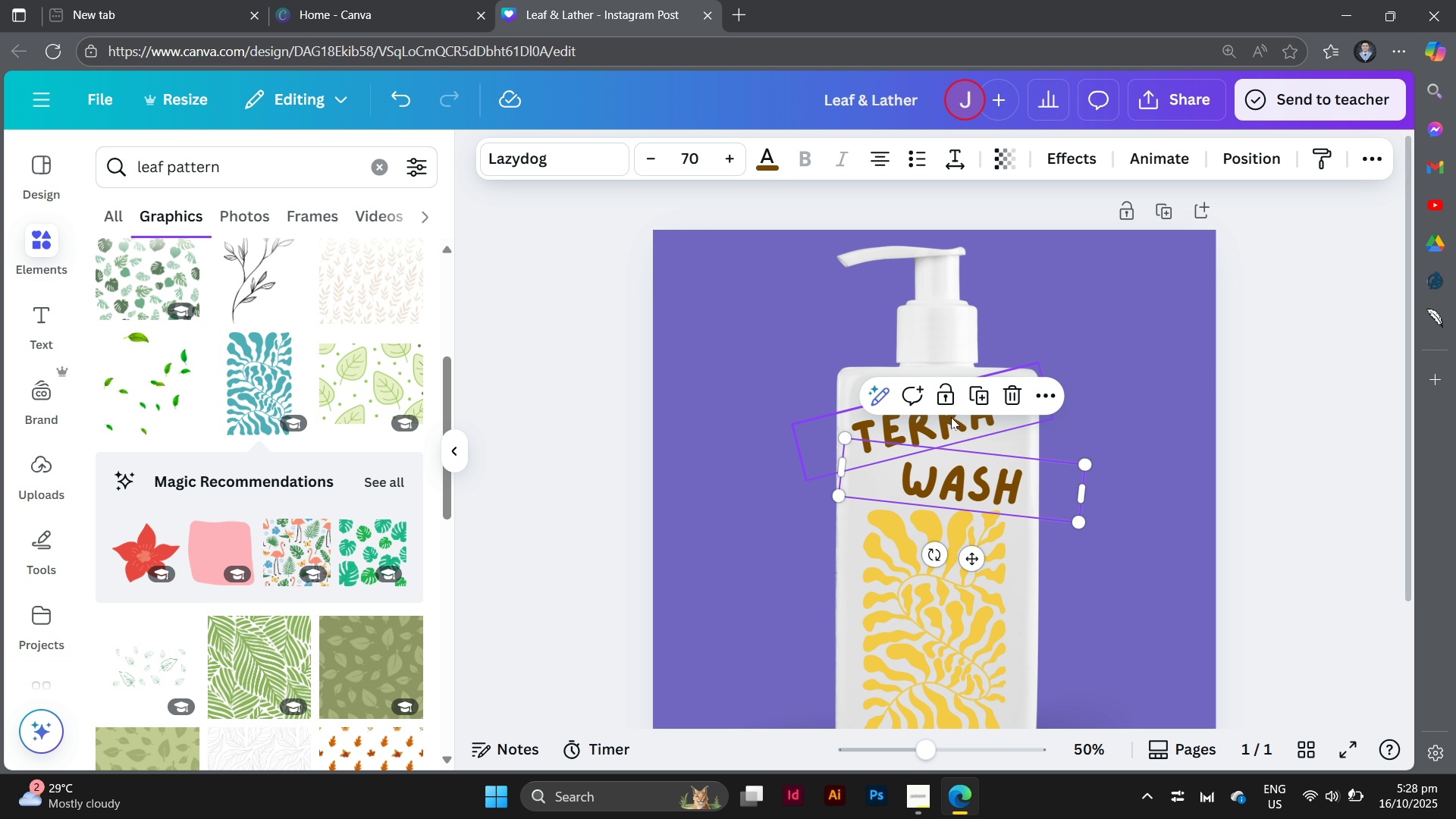 
left_click_drag(start_coordinate=[951, 417], to_coordinate=[954, 403])
 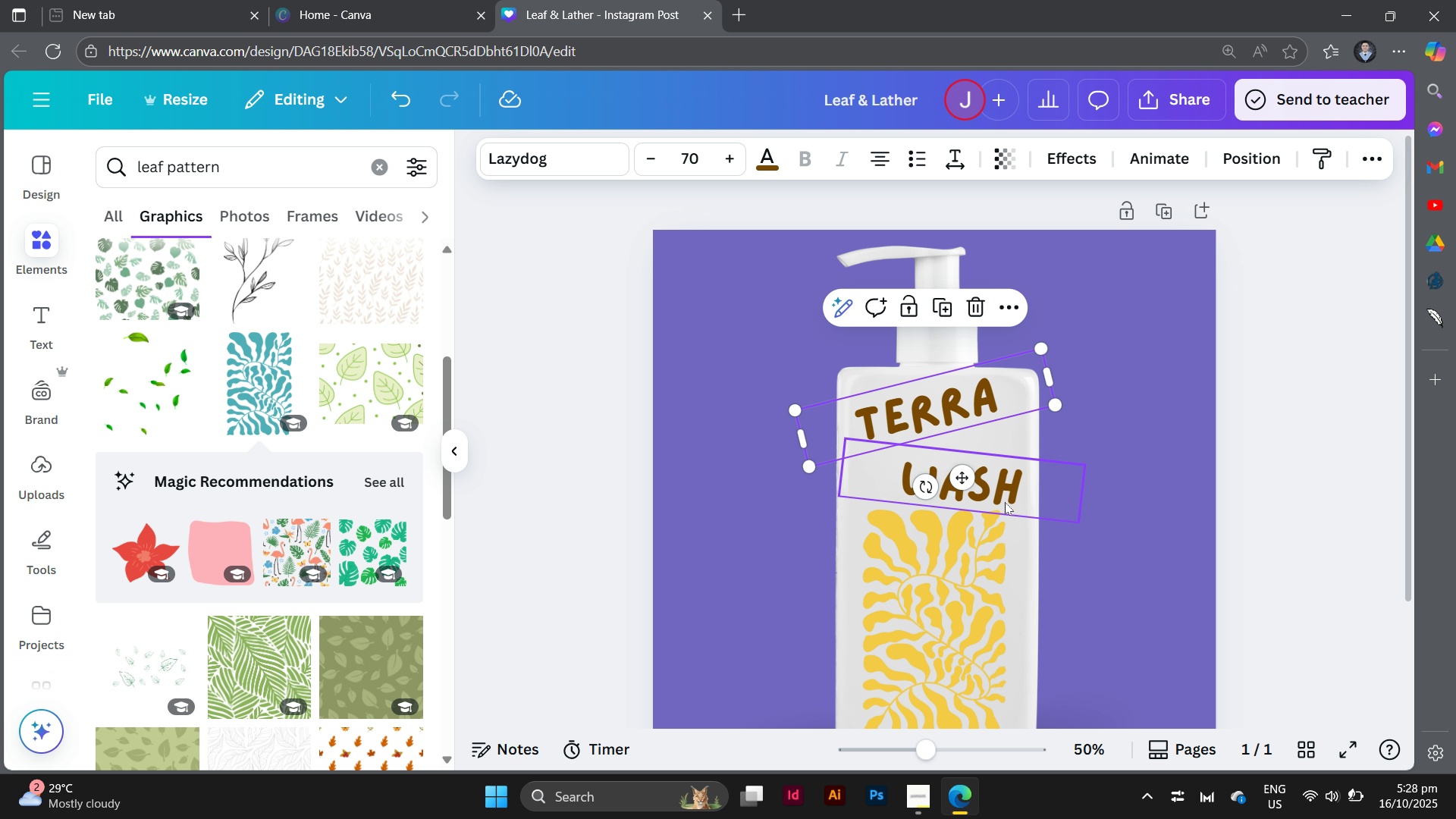 
left_click_drag(start_coordinate=[1005, 502], to_coordinate=[992, 496])
 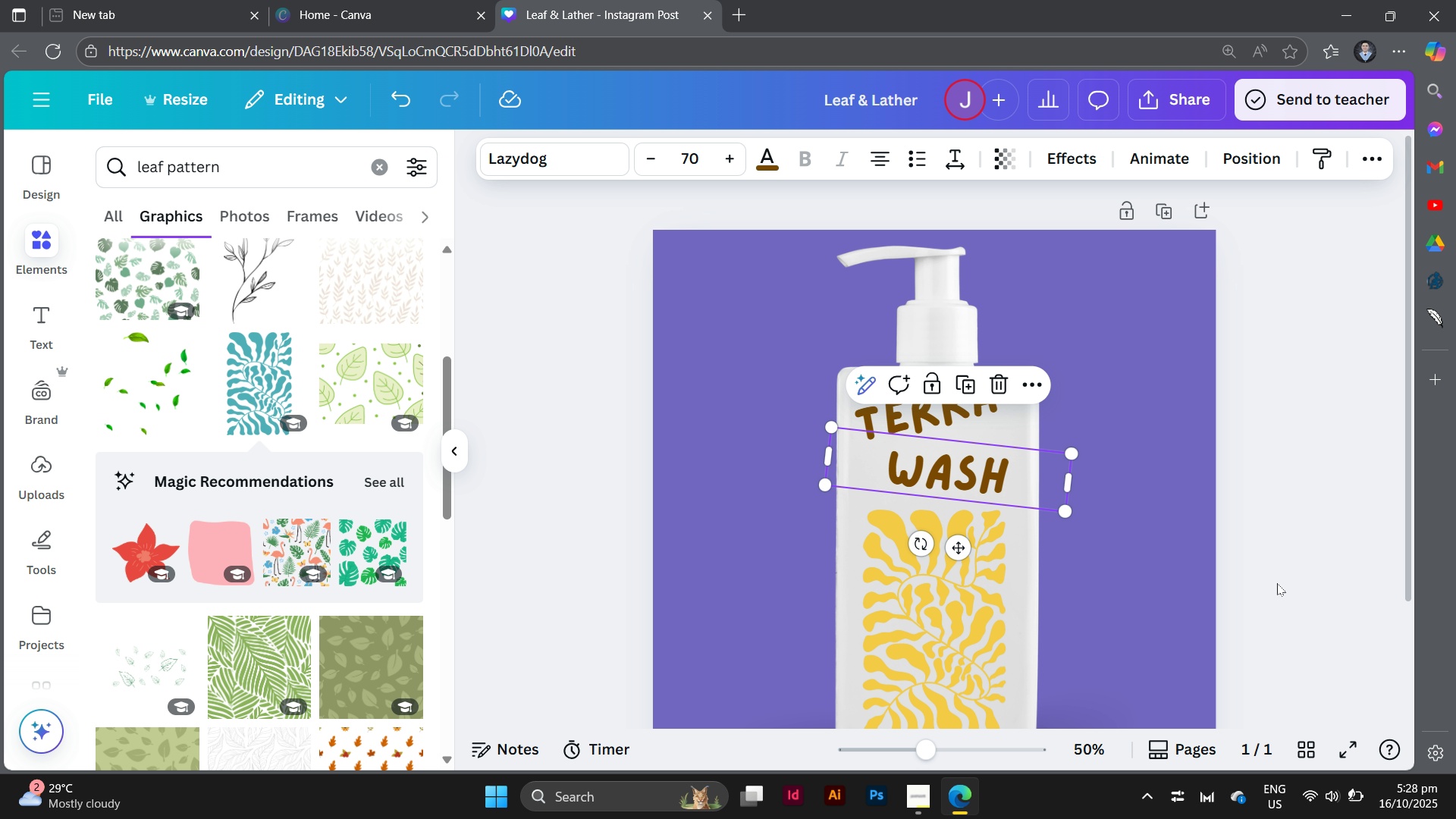 
left_click([1277, 583])
 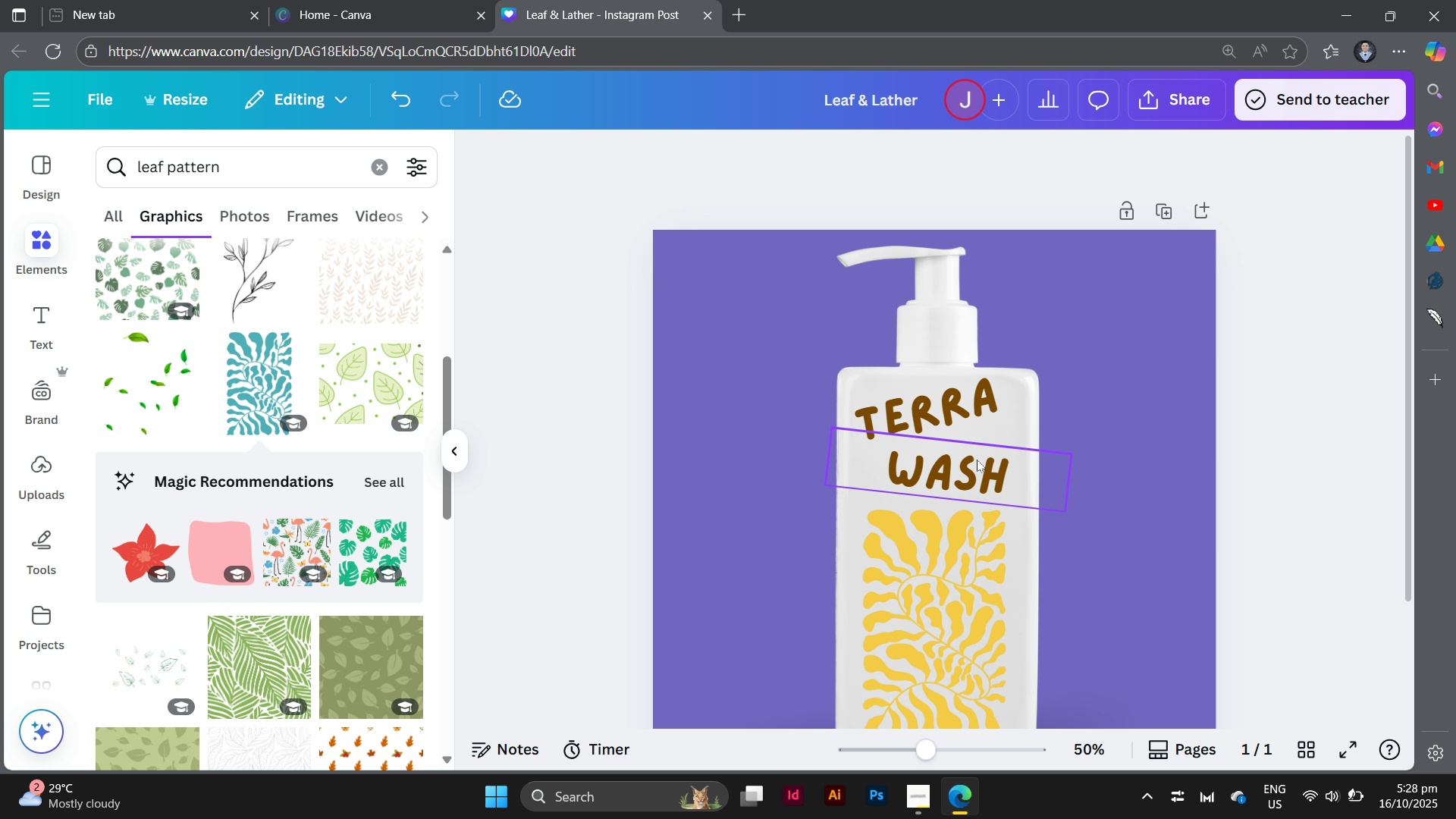 
left_click_drag(start_coordinate=[977, 479], to_coordinate=[964, 482])
 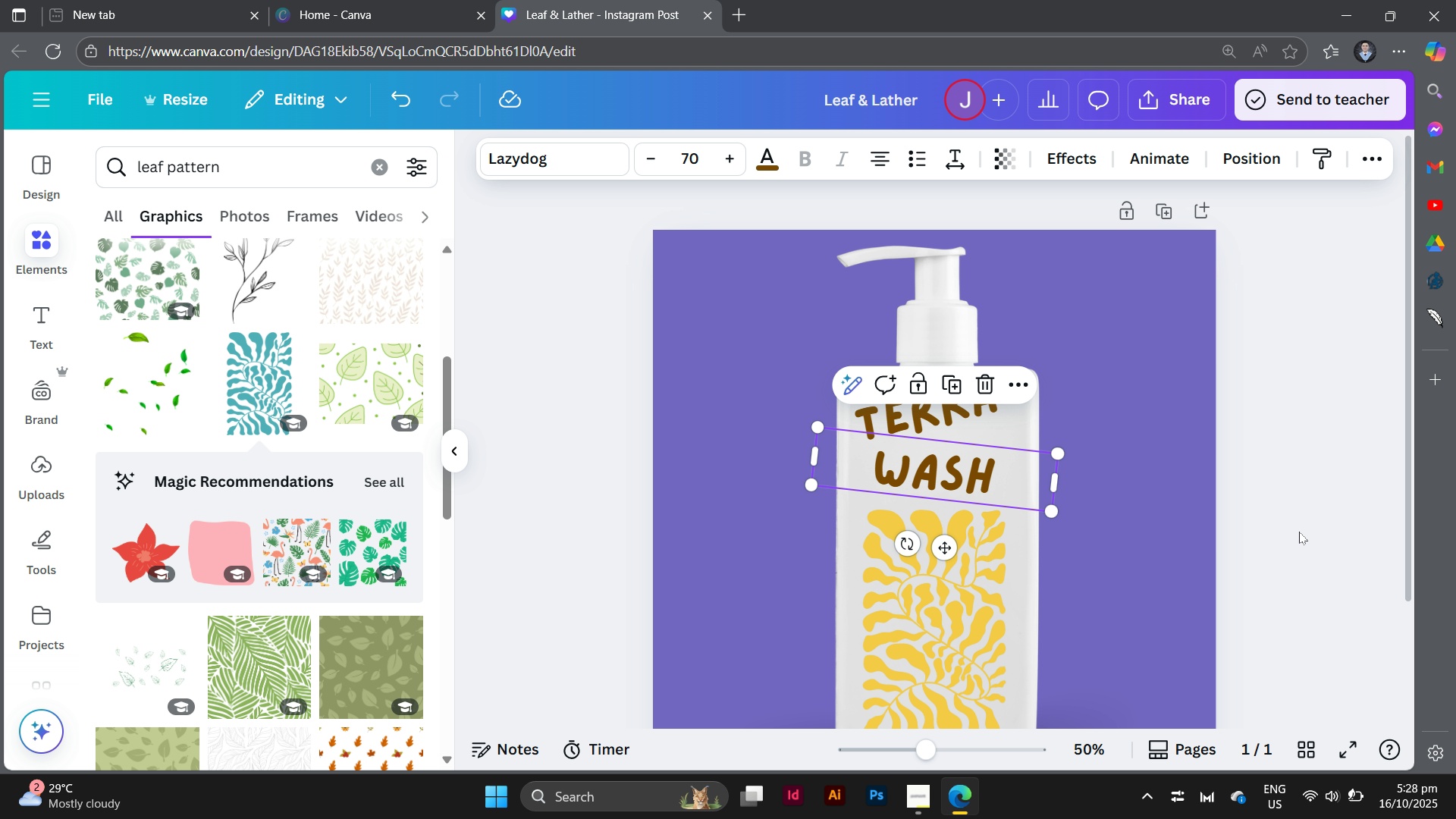 
left_click([1299, 532])
 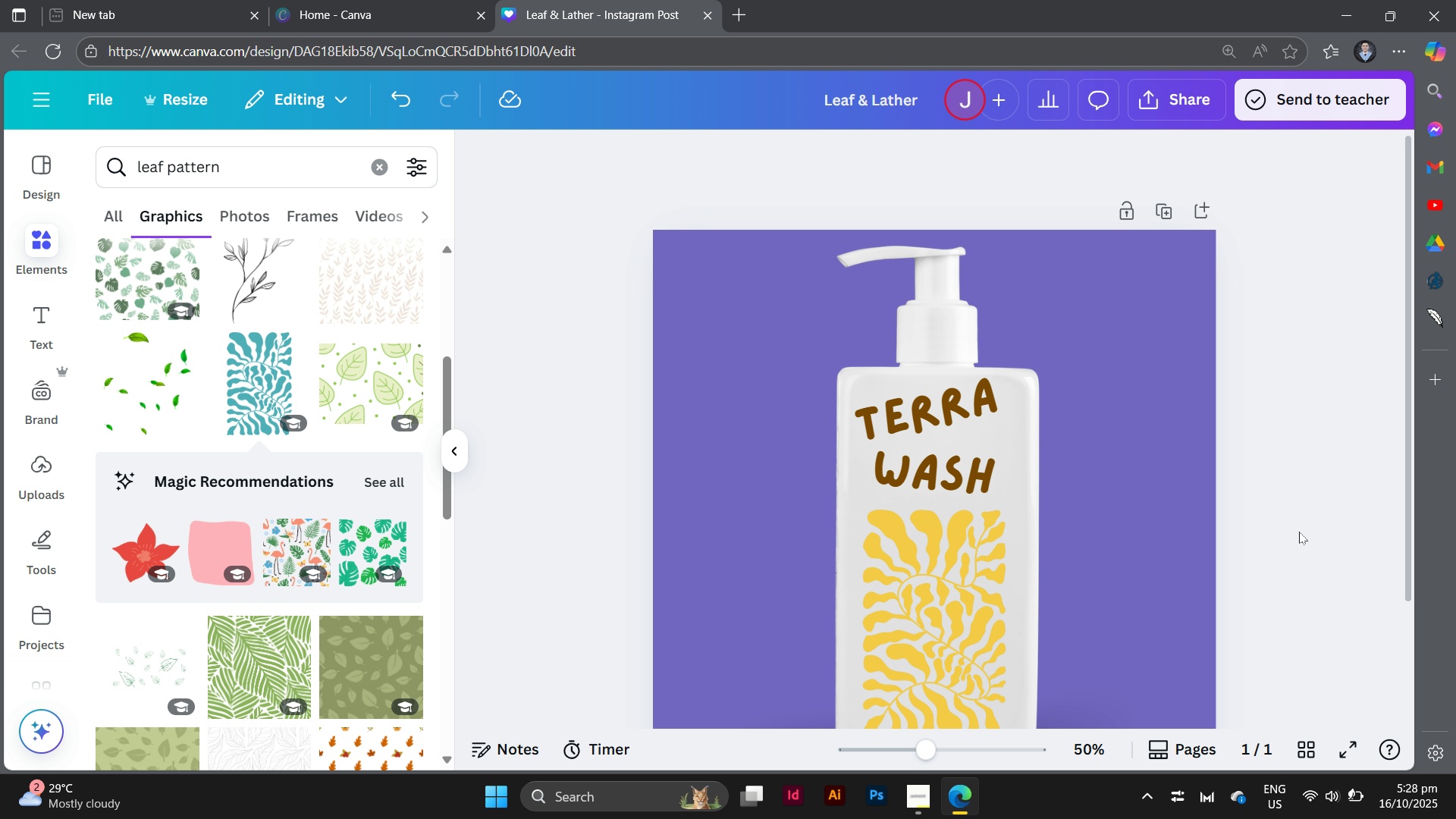 
scroll: coordinate [1299, 532], scroll_direction: down, amount: 3.0
 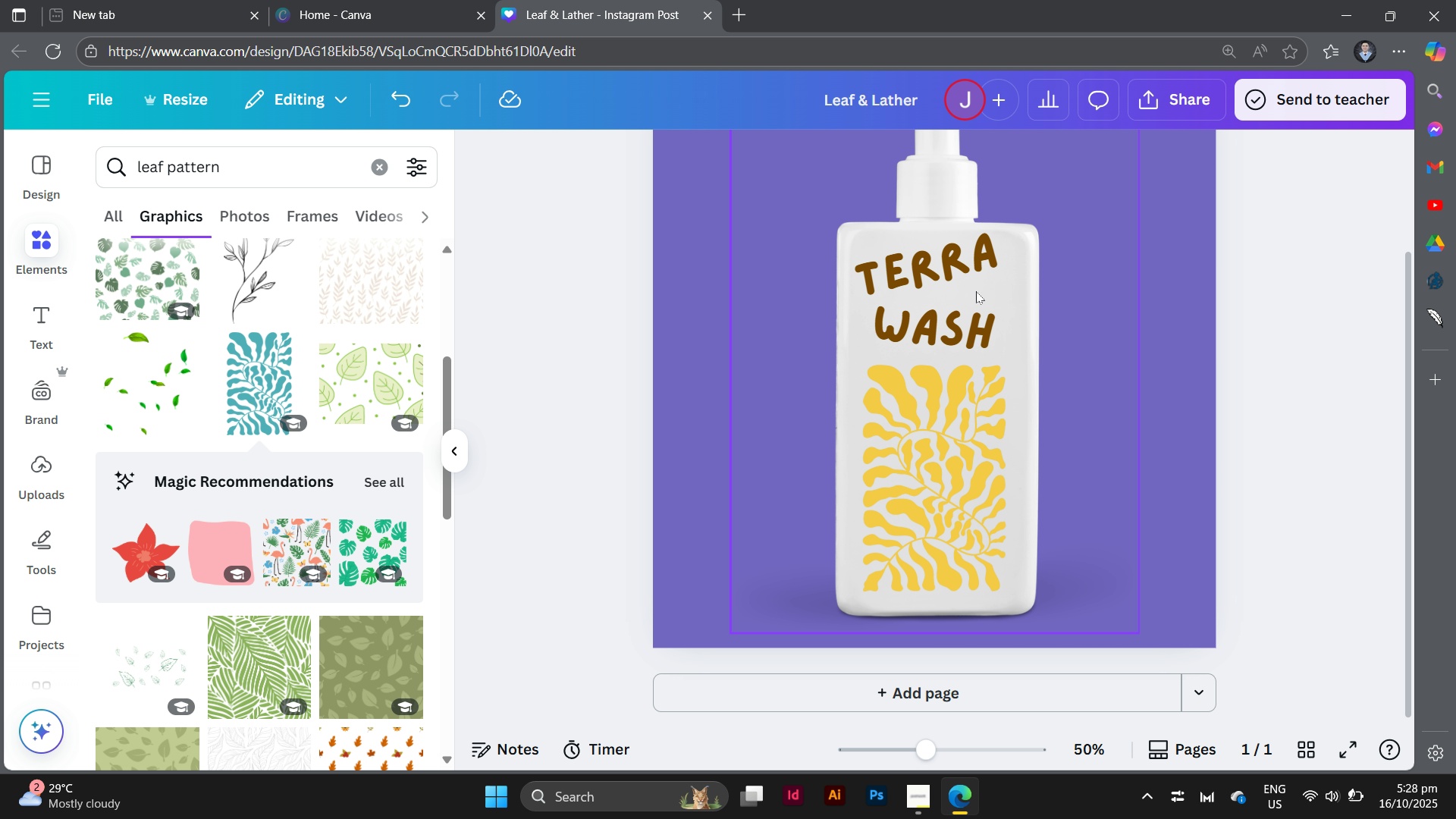 
left_click([955, 271])
 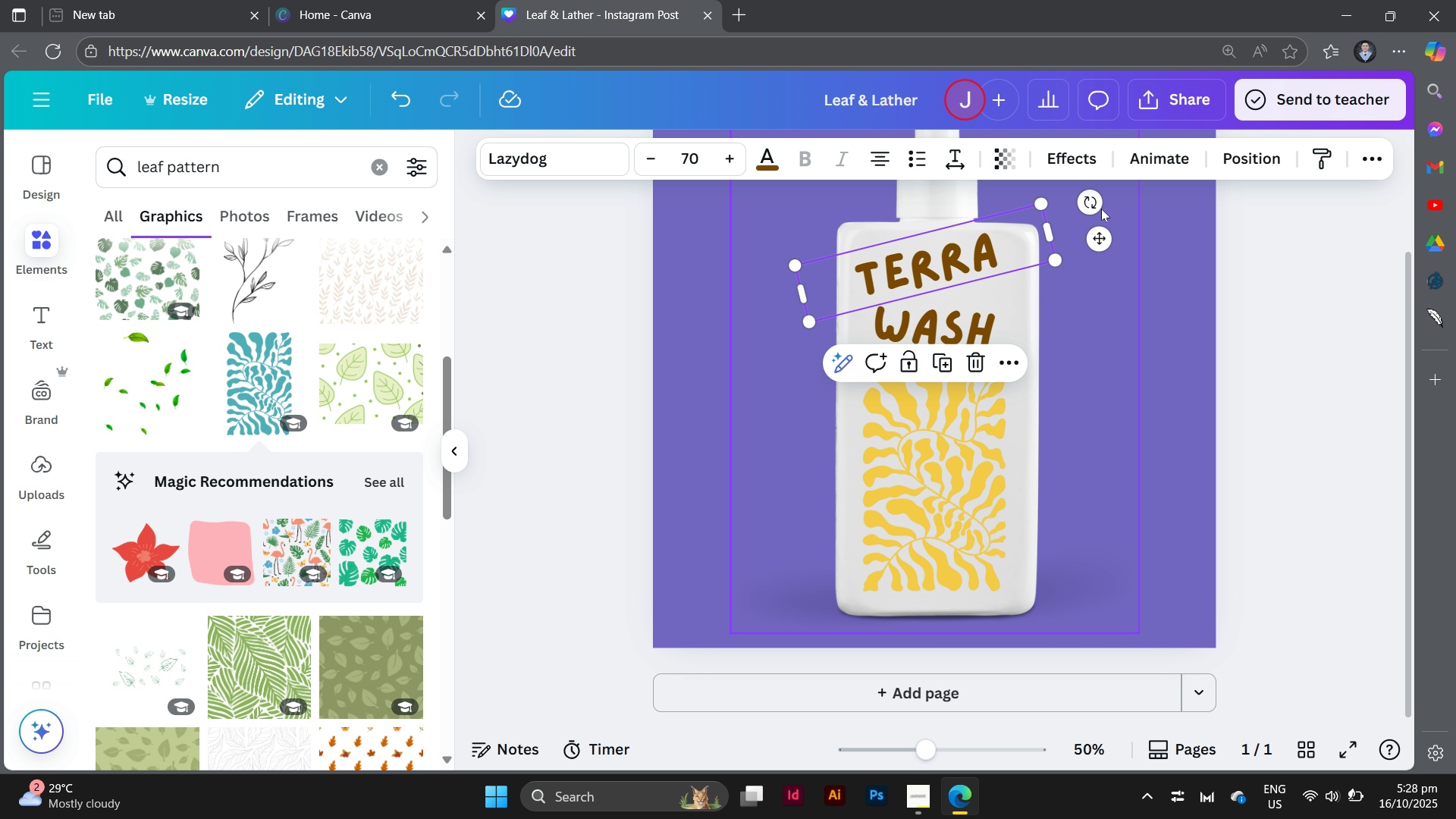 
left_click_drag(start_coordinate=[1091, 197], to_coordinate=[1090, 240])
 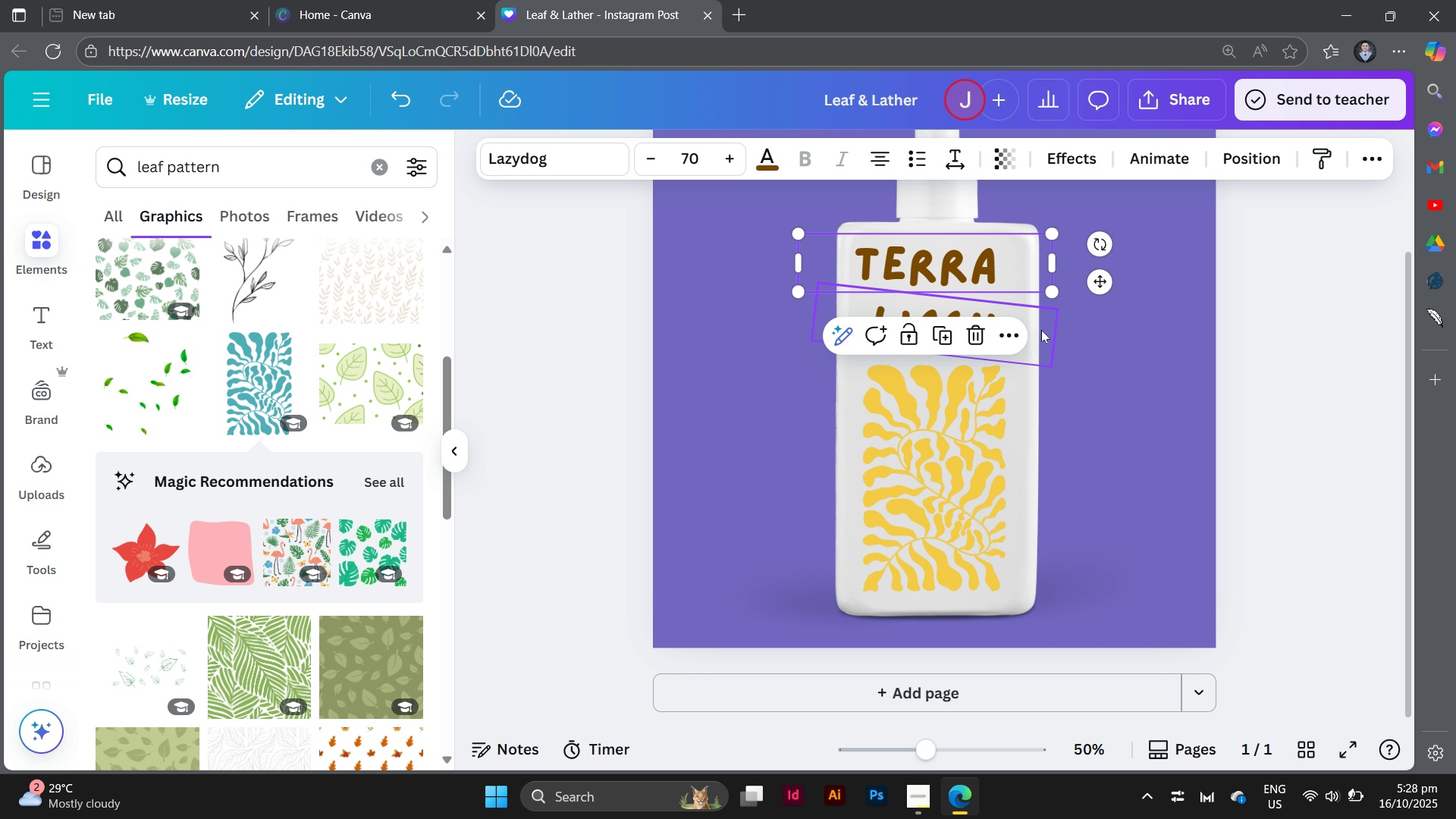 
left_click([1041, 330])
 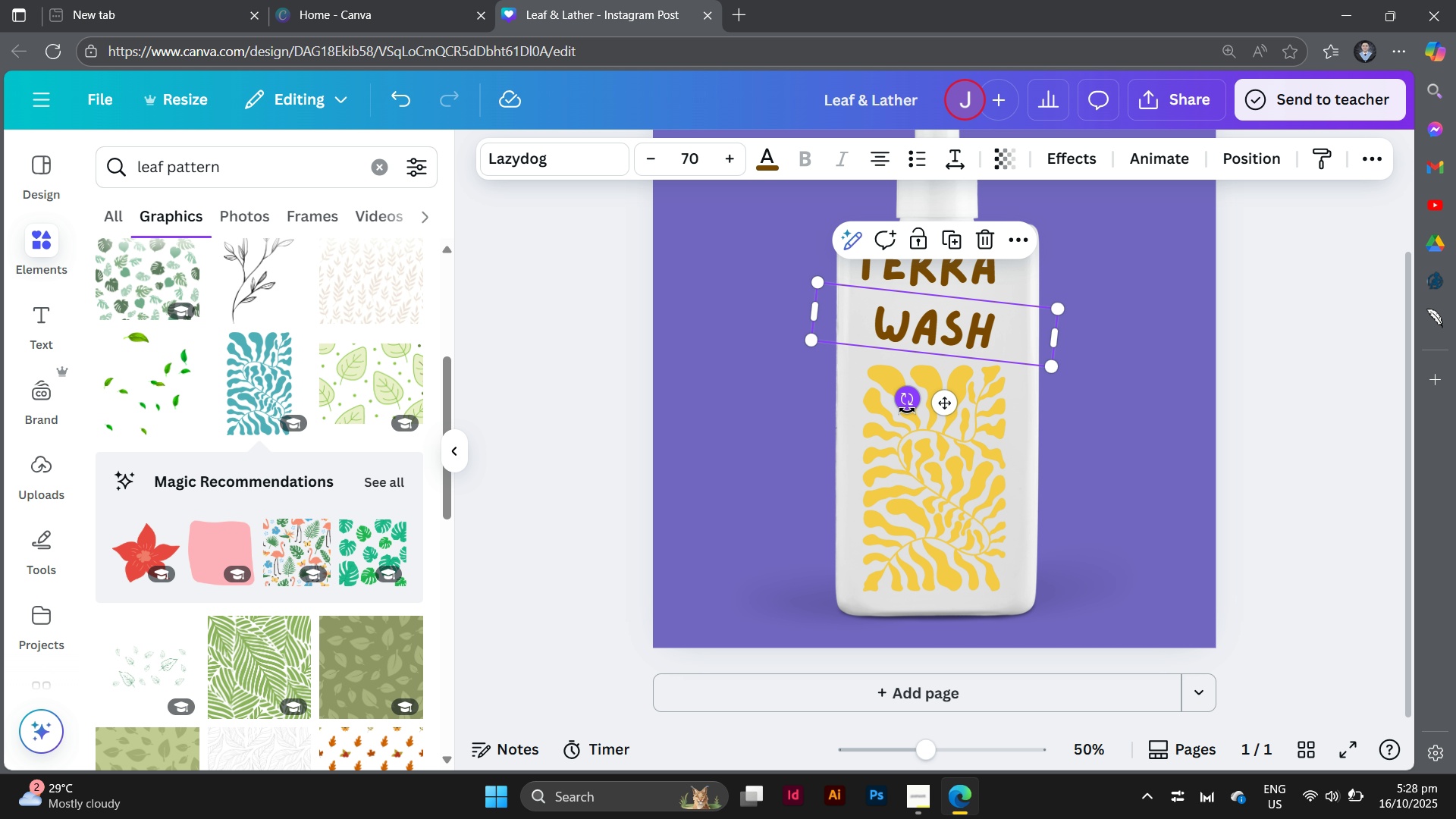 
left_click_drag(start_coordinate=[908, 410], to_coordinate=[918, 405])
 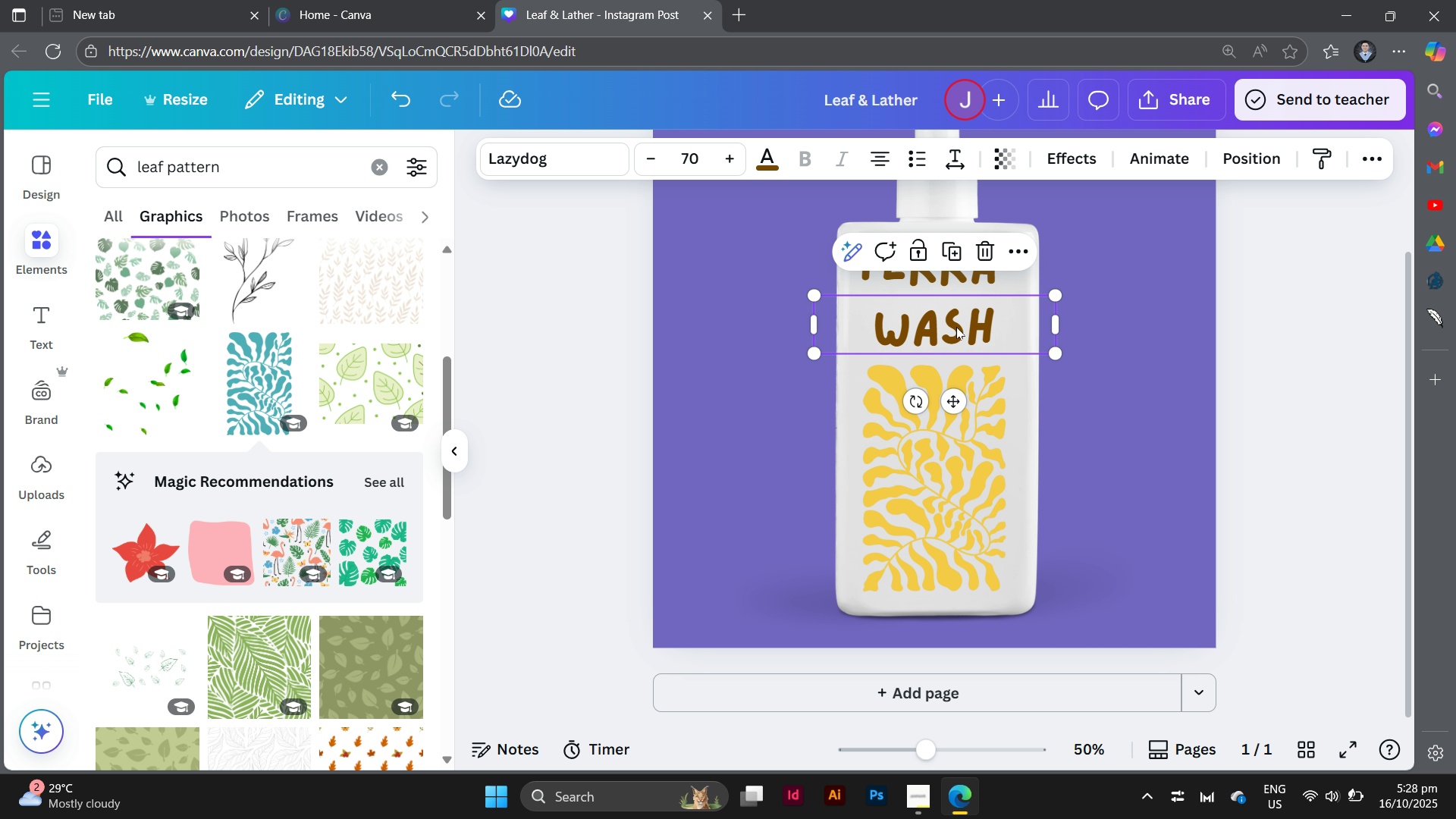 
left_click_drag(start_coordinate=[956, 327], to_coordinate=[935, 325])
 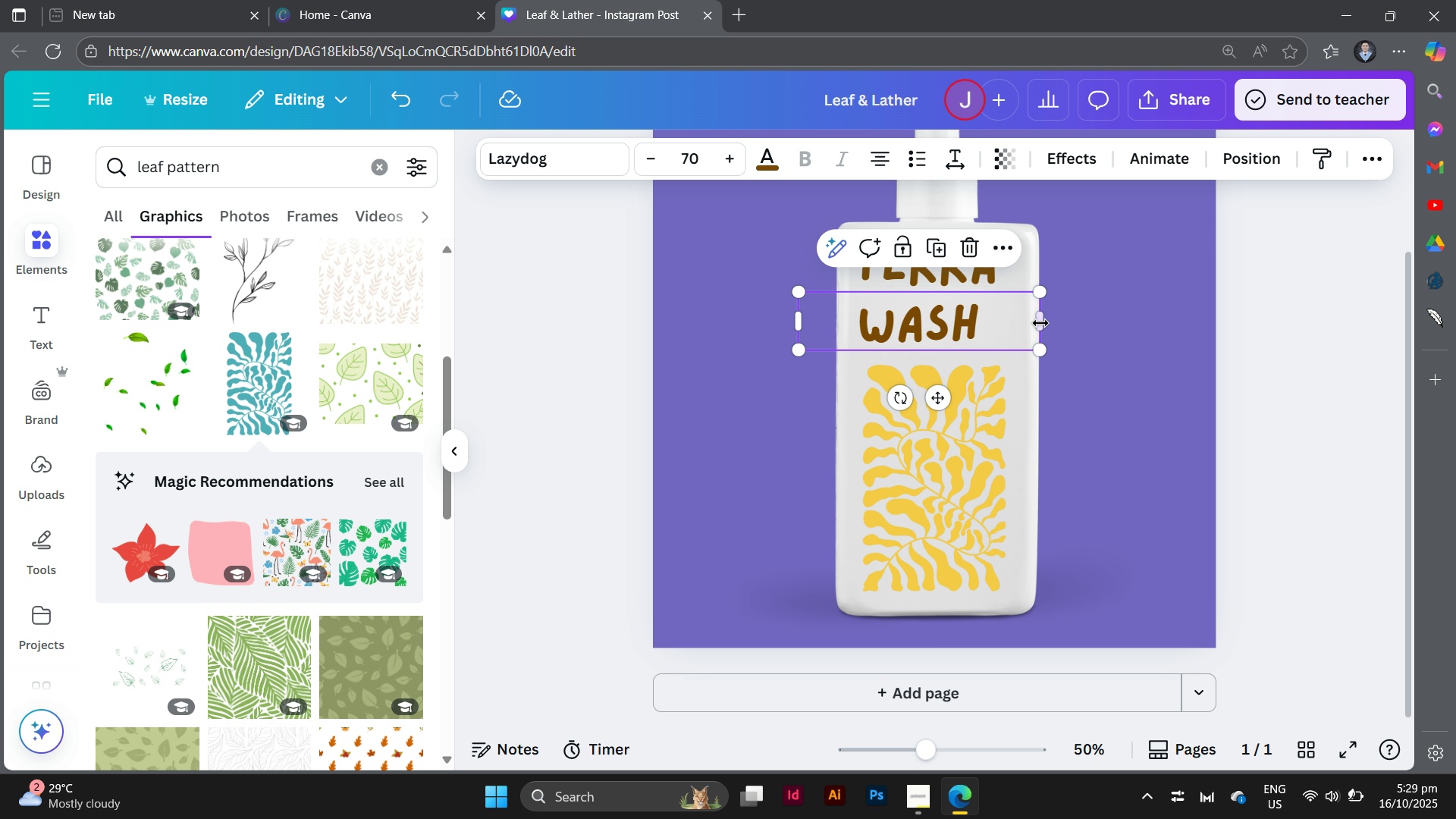 
left_click_drag(start_coordinate=[1042, 323], to_coordinate=[930, 309])
 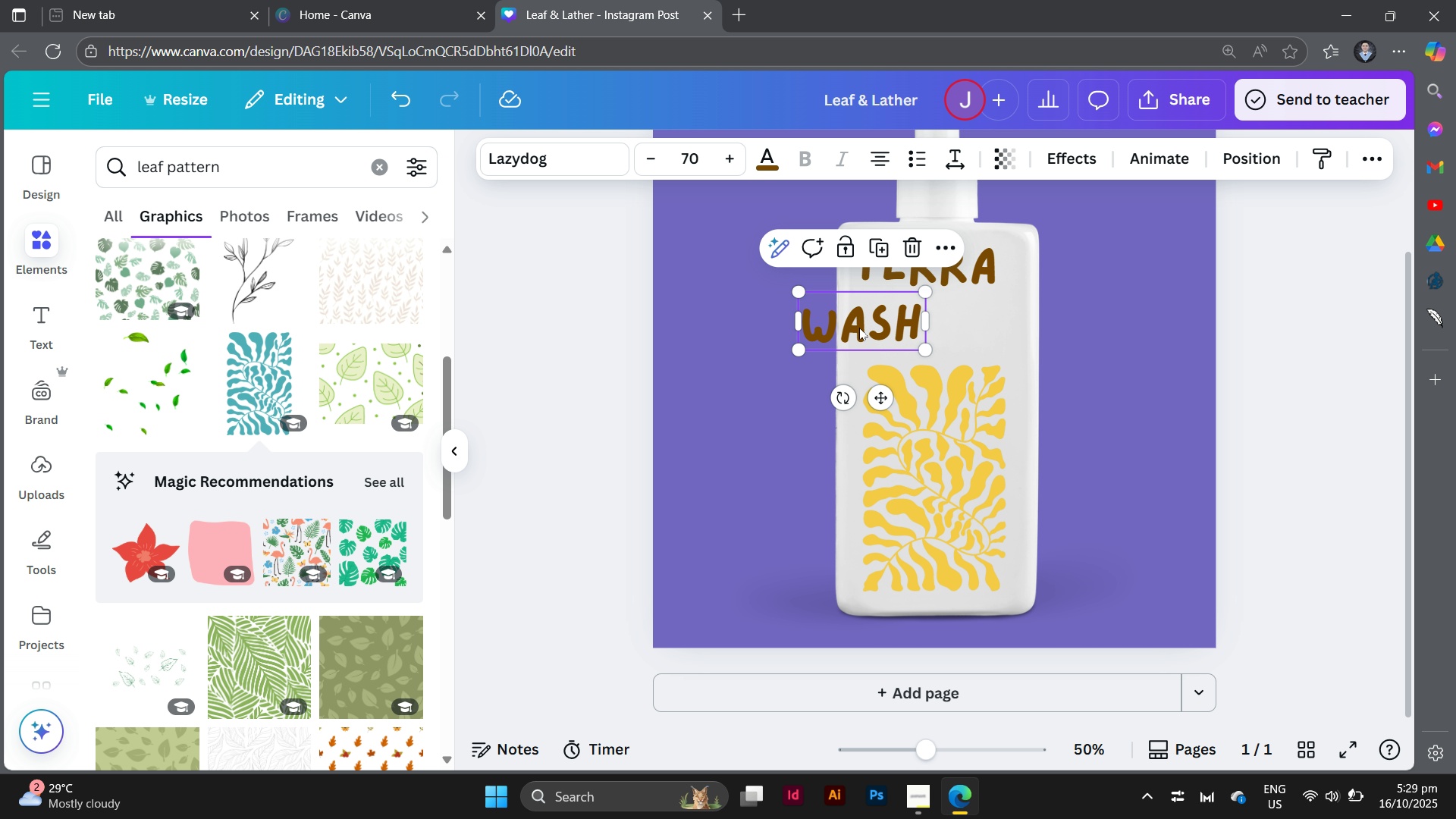 
left_click_drag(start_coordinate=[859, 328], to_coordinate=[923, 328])
 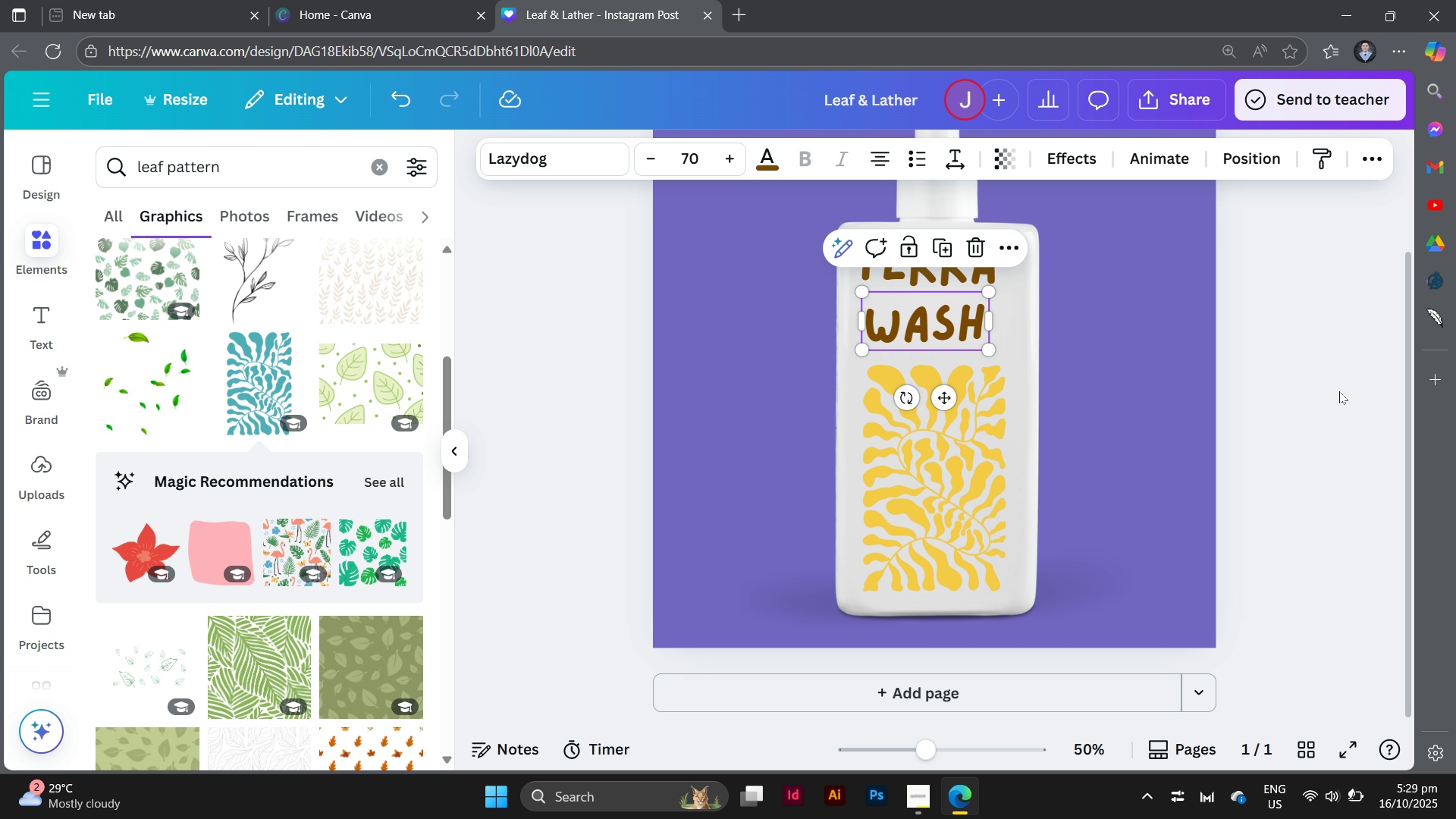 
left_click([1336, 393])
 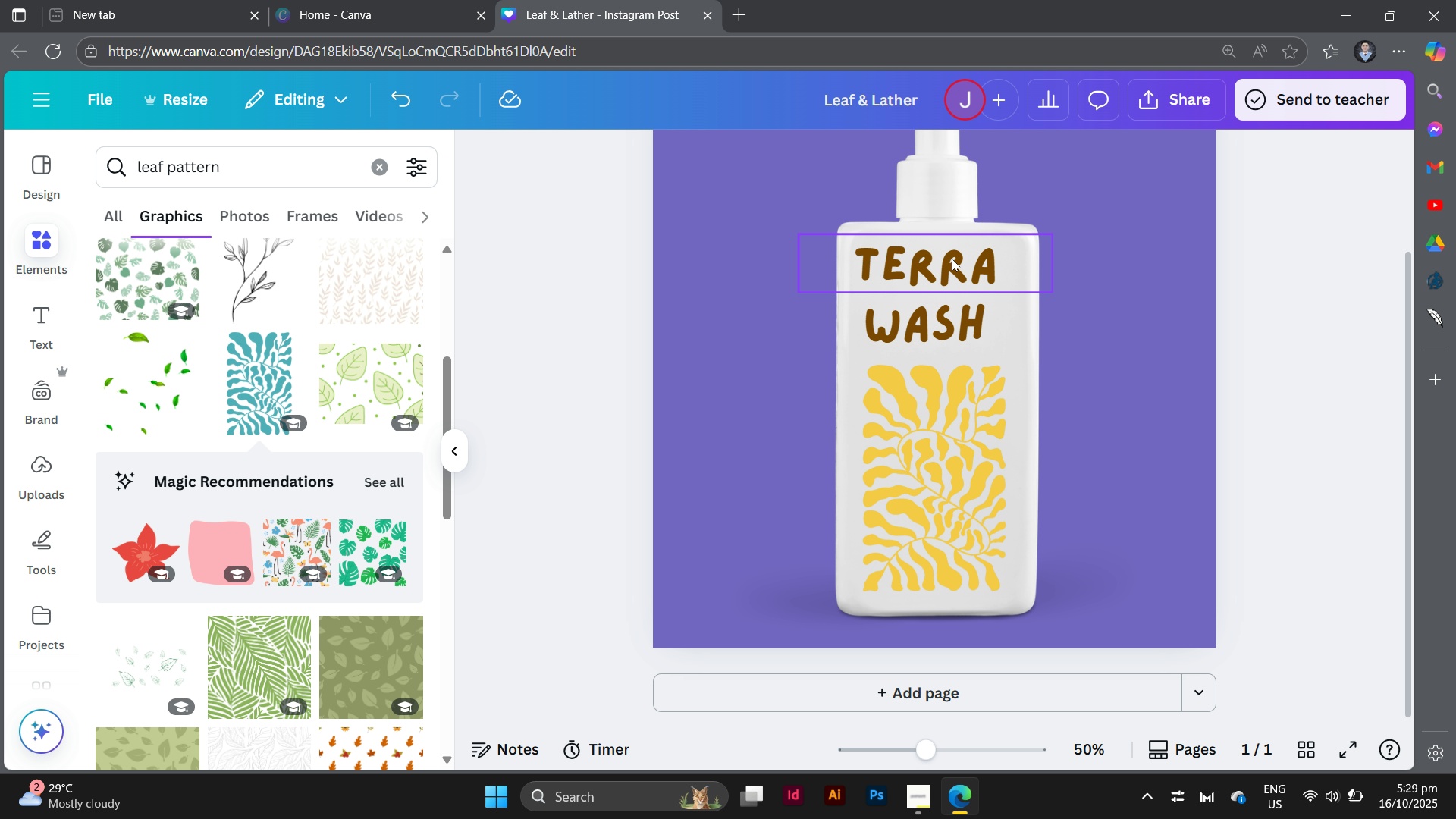 
left_click_drag(start_coordinate=[951, 260], to_coordinate=[949, 275])
 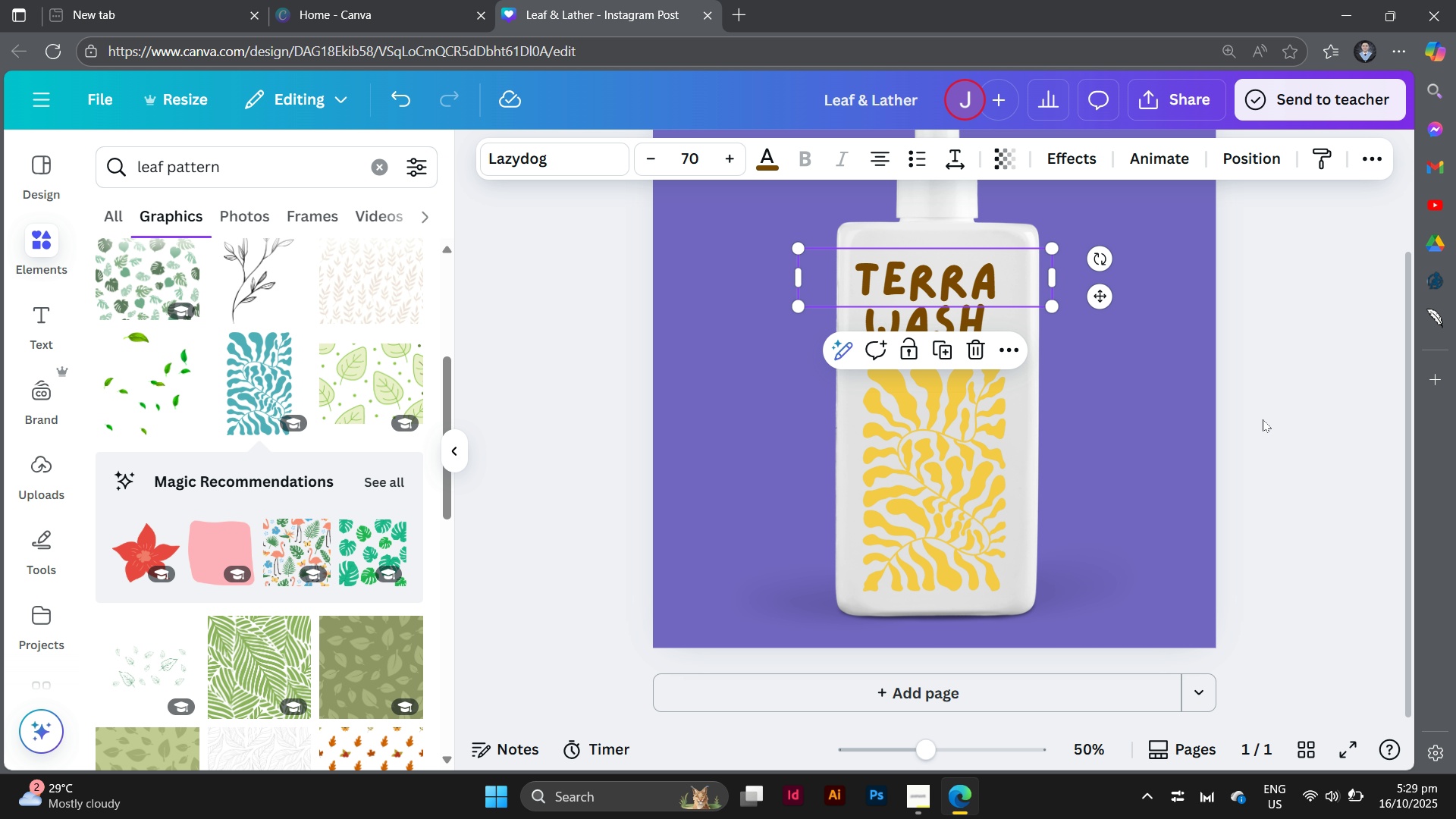 
left_click([1263, 419])
 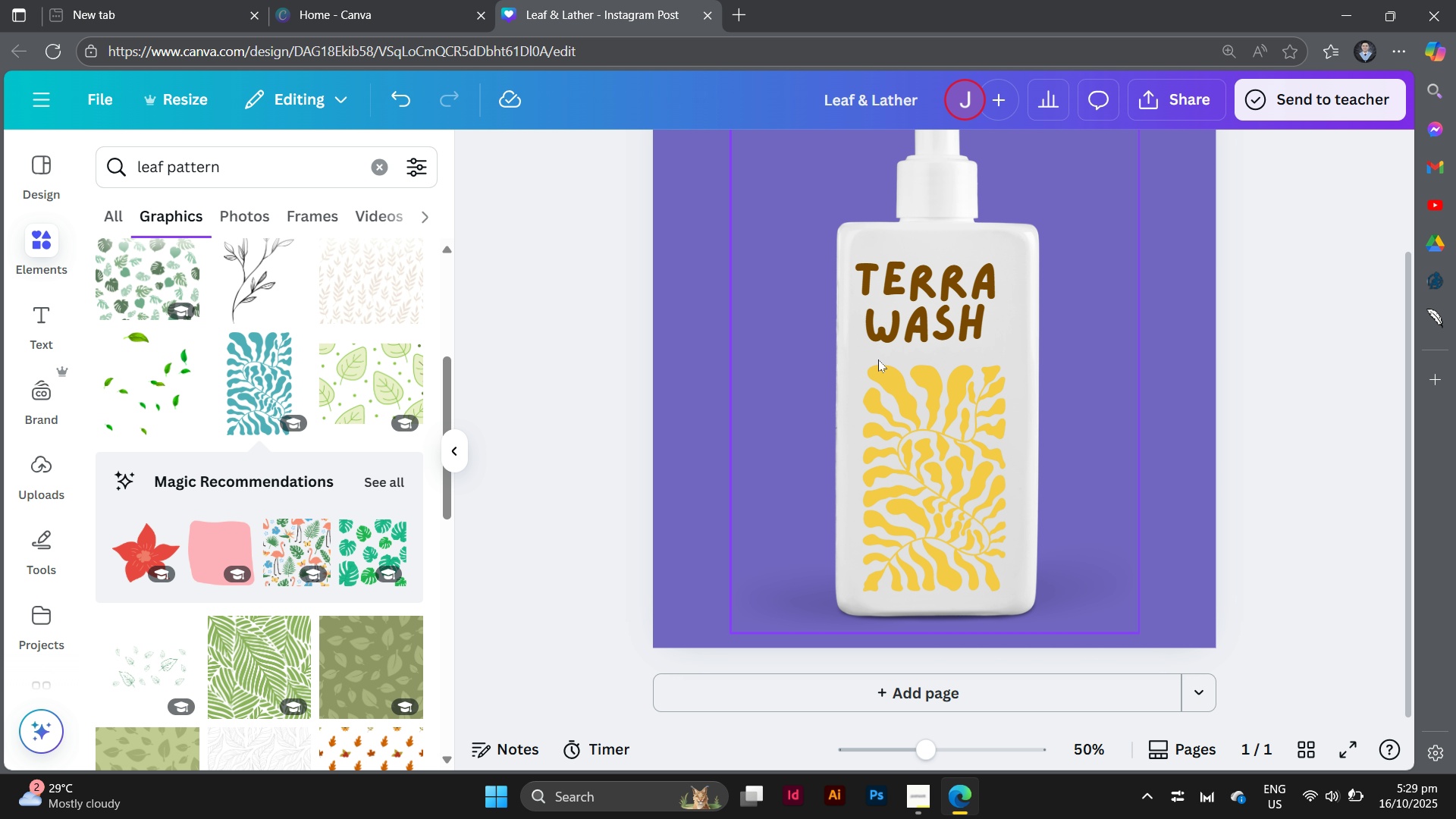 
left_click_drag(start_coordinate=[964, 328], to_coordinate=[974, 339])
 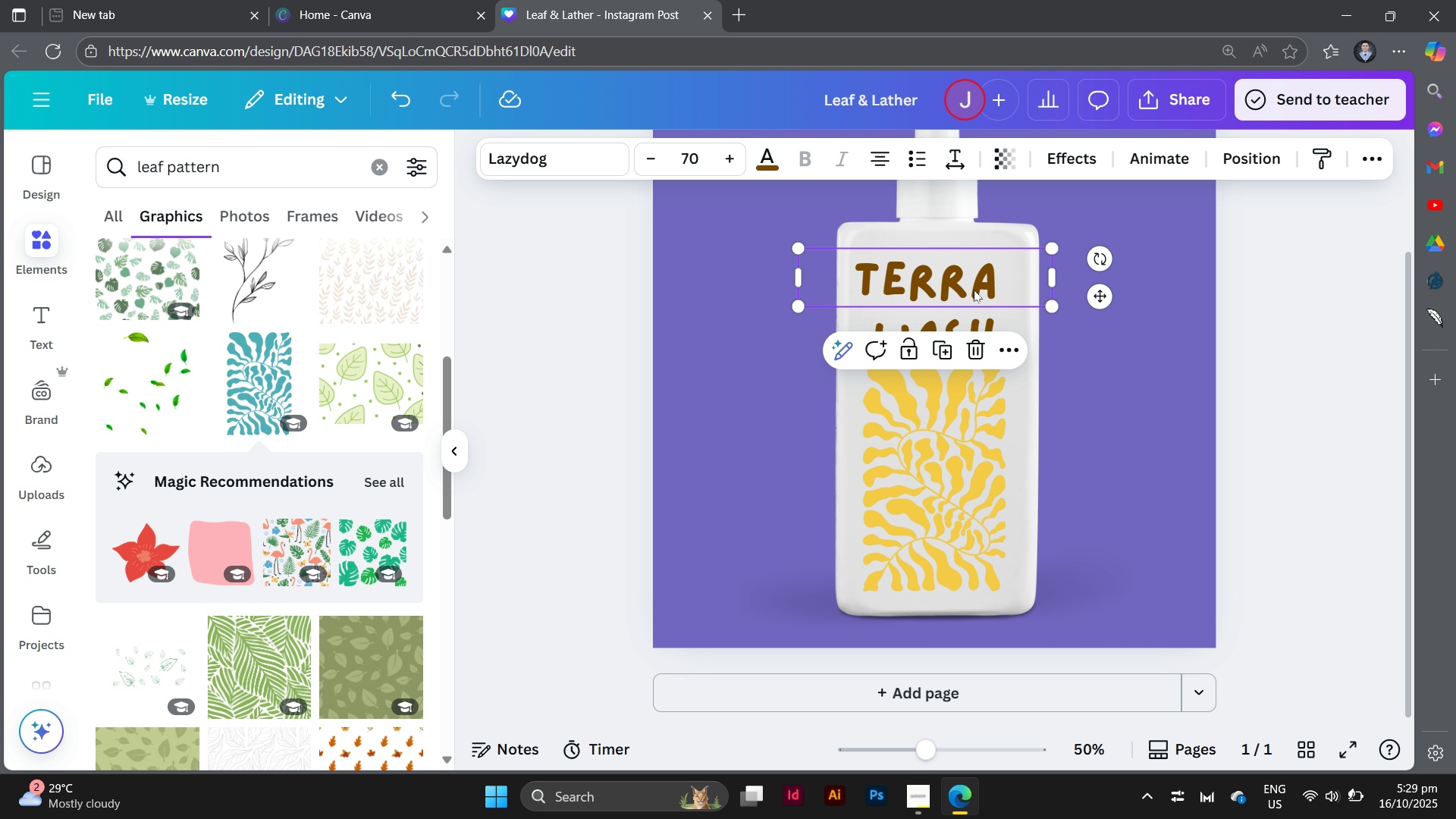 
left_click_drag(start_coordinate=[974, 290], to_coordinate=[981, 306])
 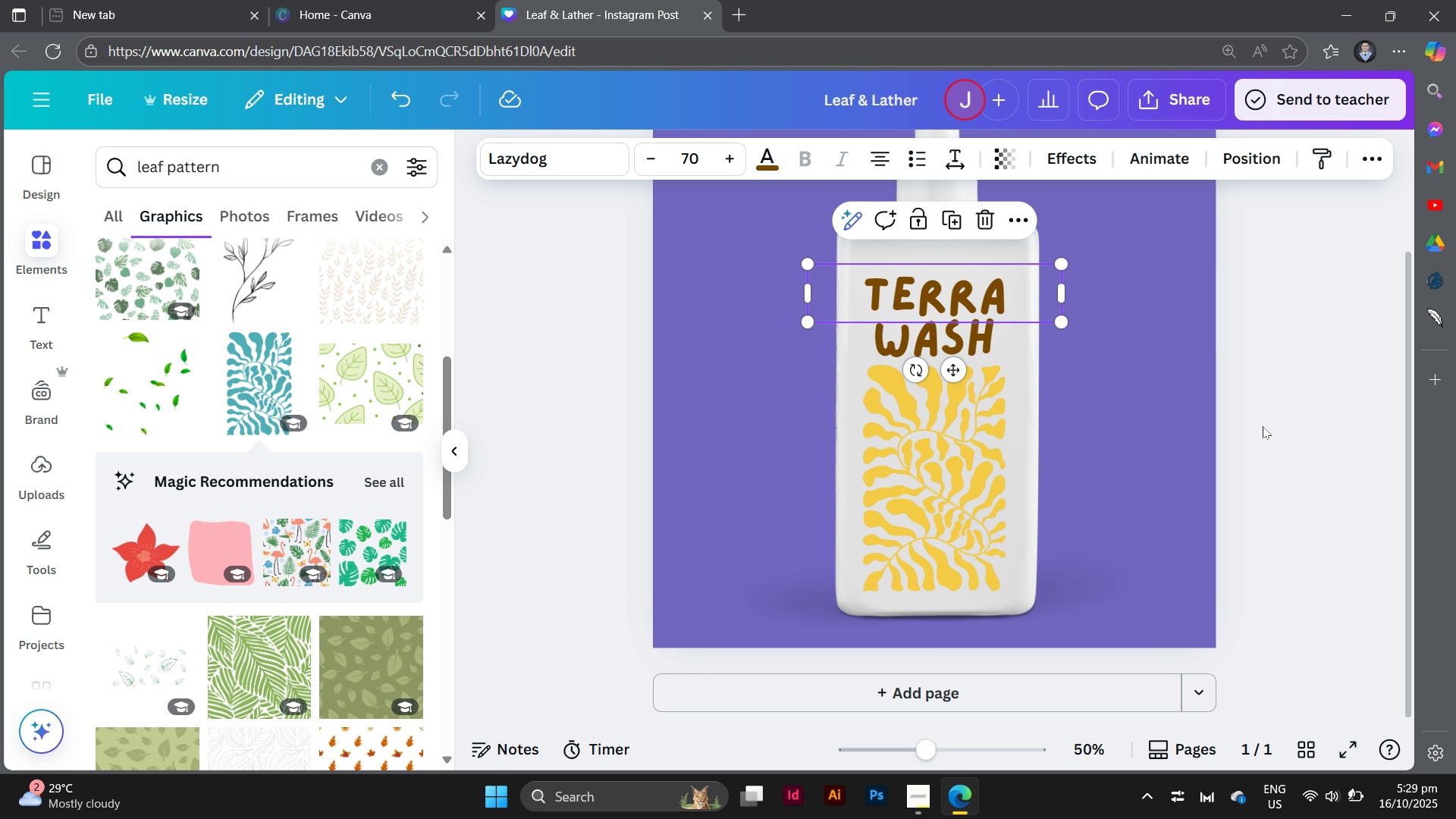 
left_click([1263, 426])
 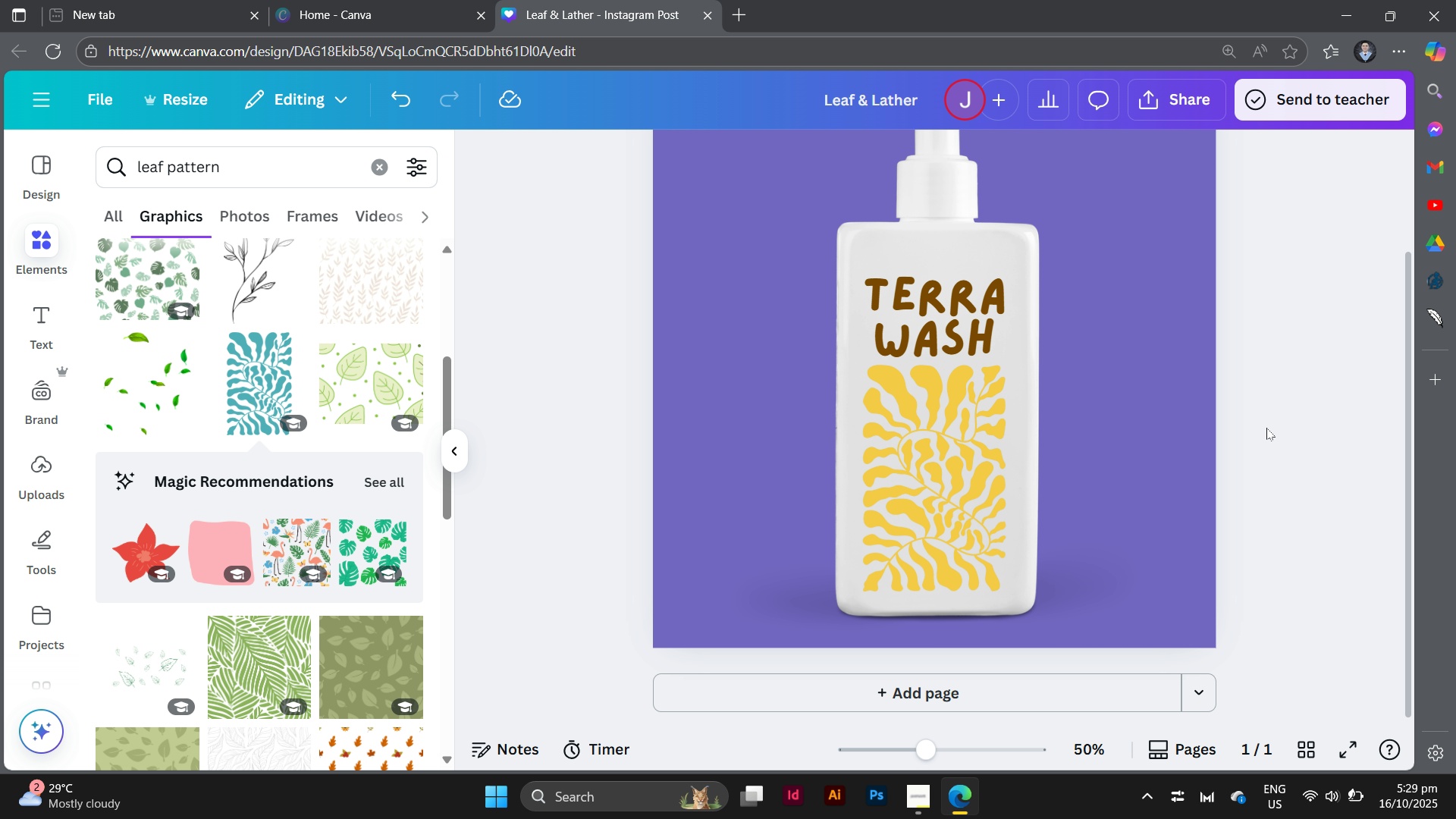 
scroll: coordinate [1268, 420], scroll_direction: up, amount: 3.0
 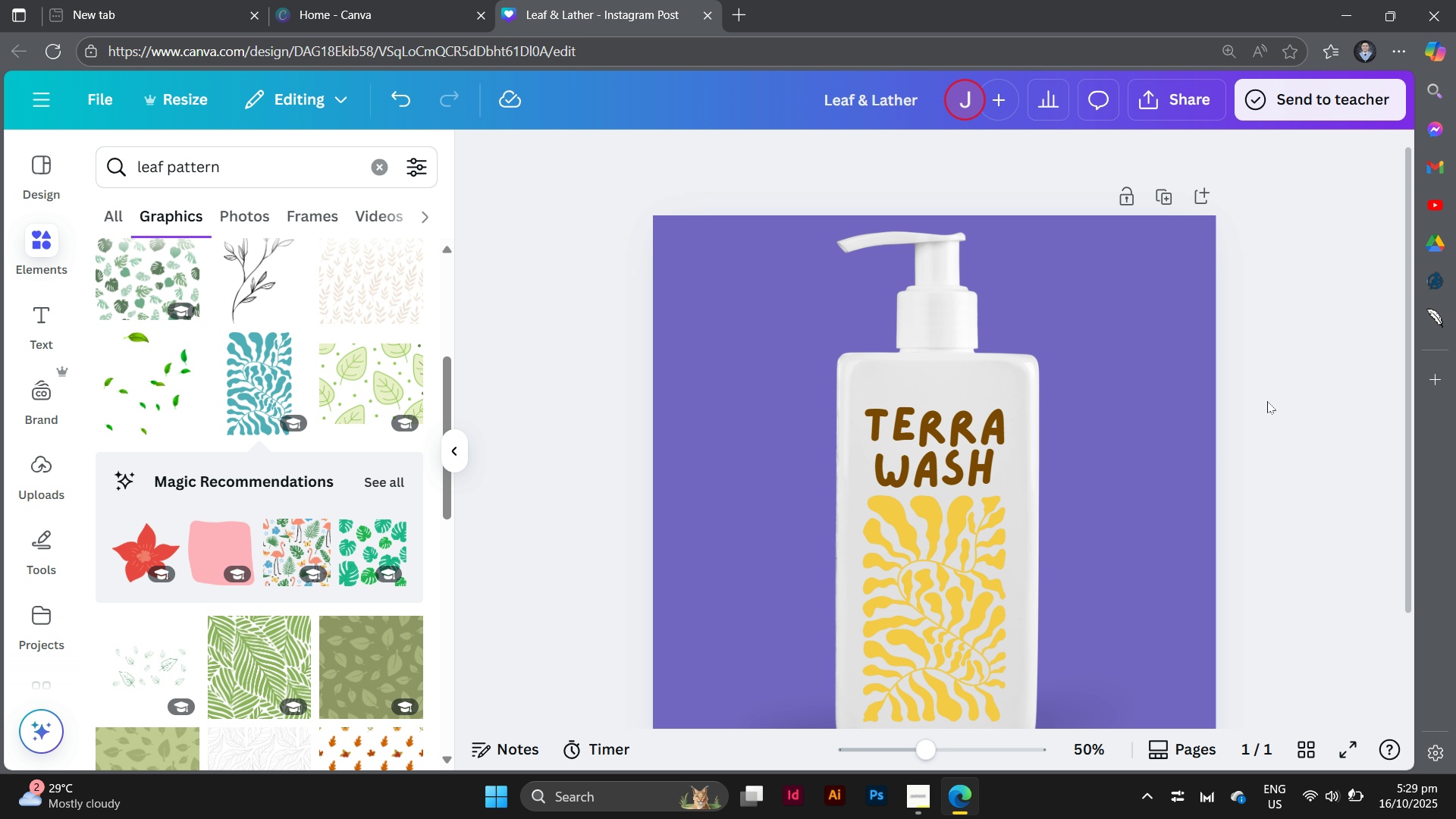 
scroll: coordinate [1267, 401], scroll_direction: down, amount: 3.0
 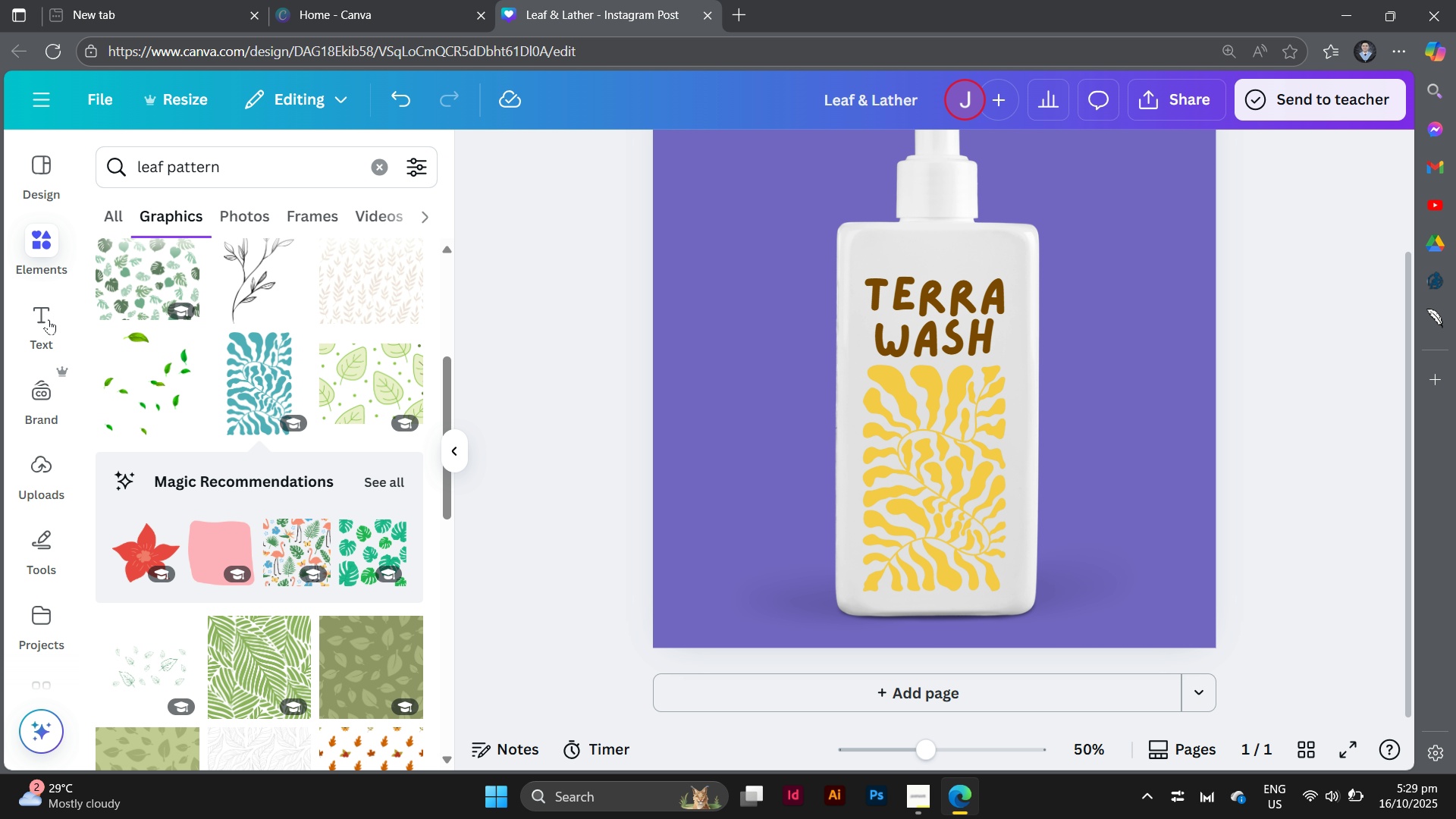 
left_click([51, 323])
 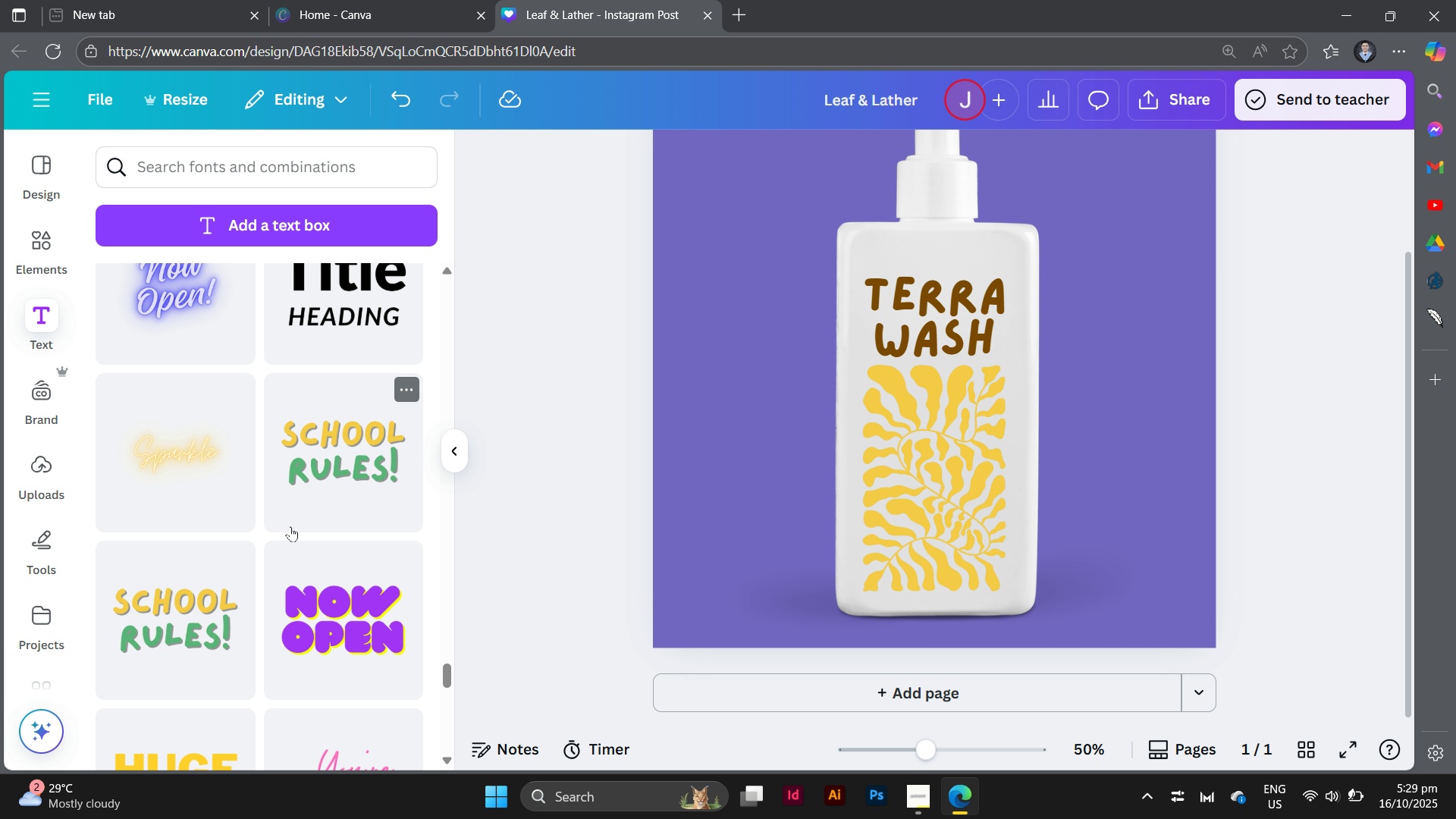 
scroll: coordinate [244, 498], scroll_direction: down, amount: 11.0
 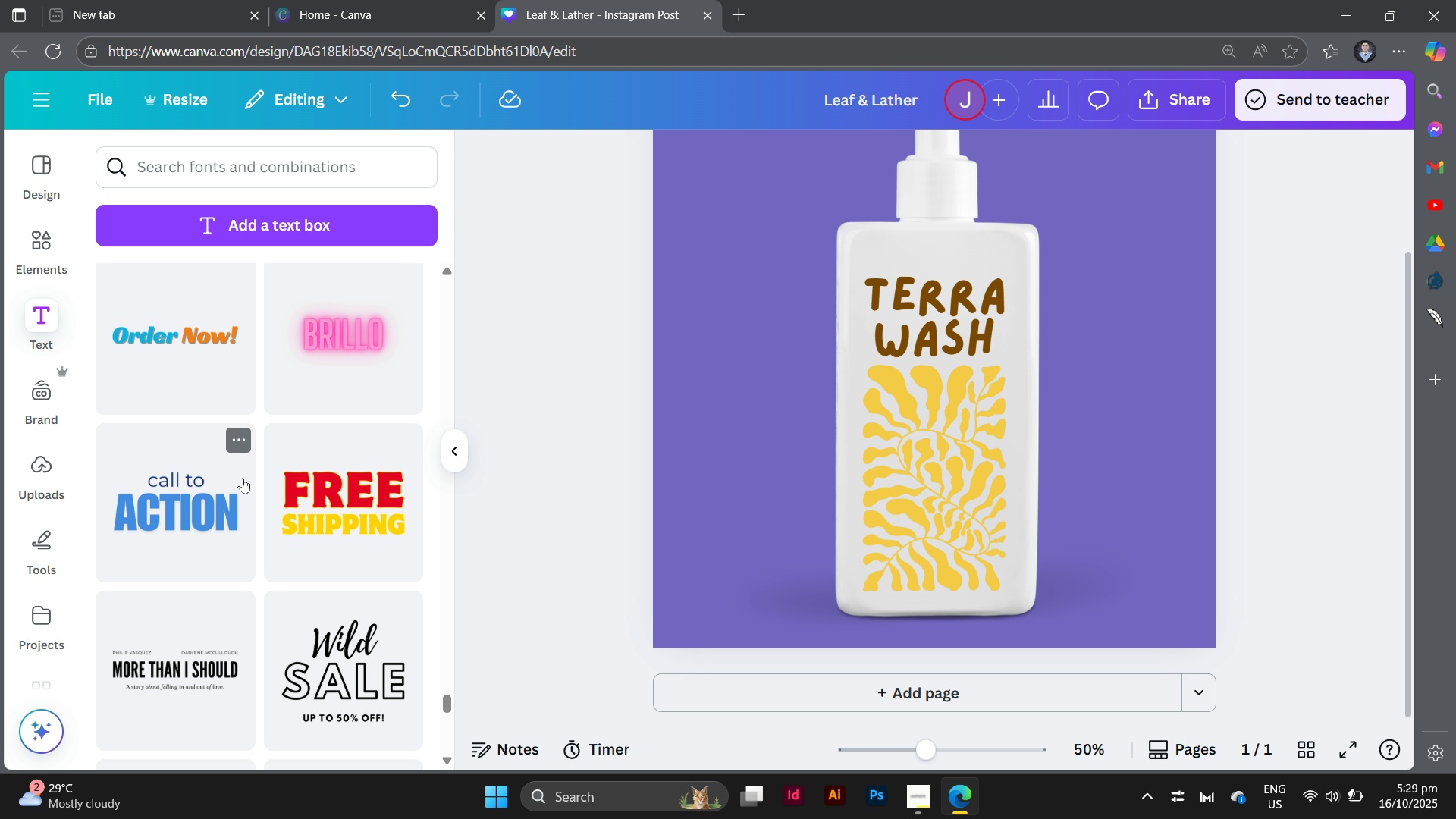 
scroll: coordinate [243, 478], scroll_direction: down, amount: 4.0
 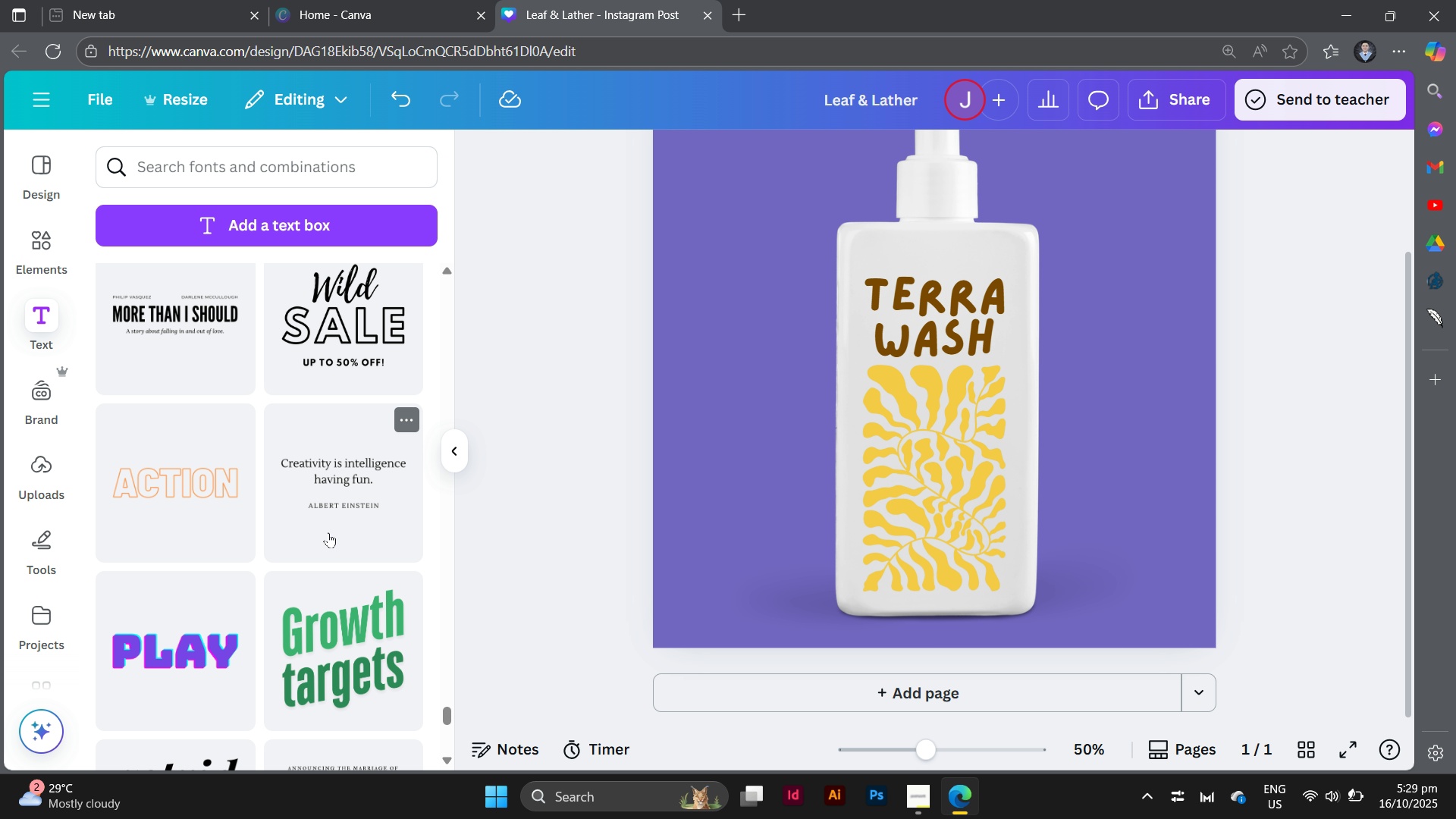 
left_click([373, 631])
 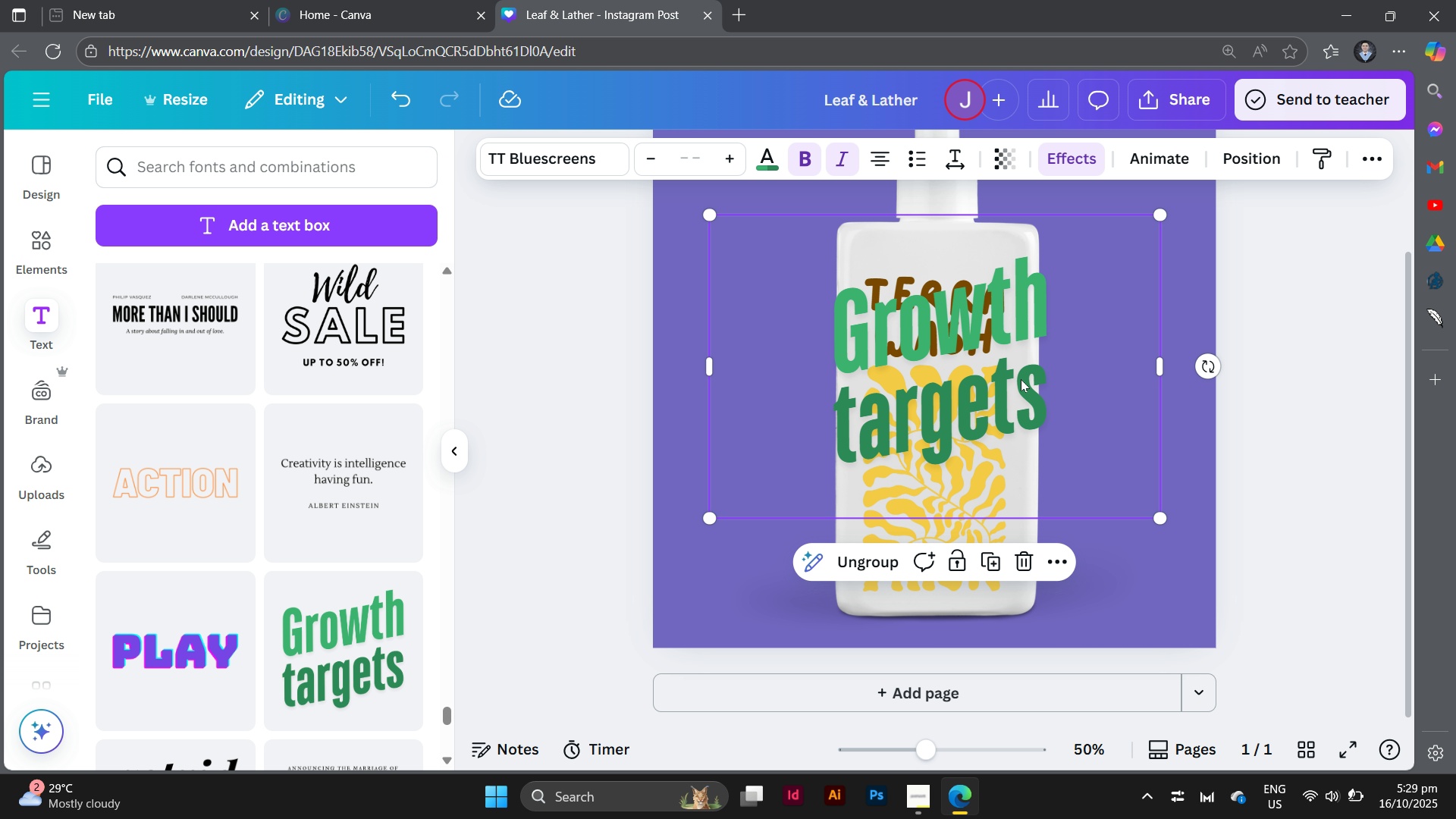 
left_click_drag(start_coordinate=[1006, 360], to_coordinate=[1032, 466])
 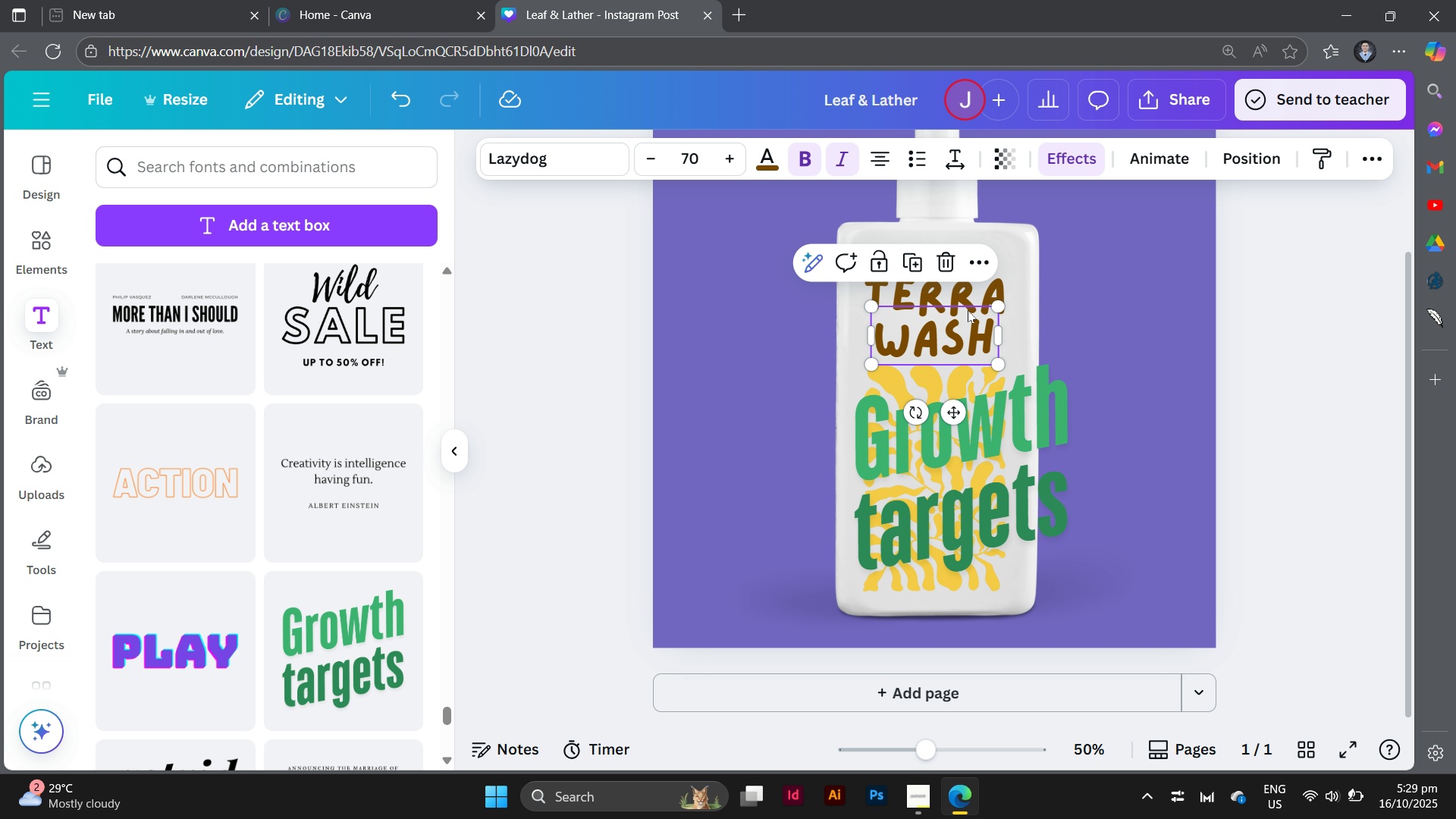 
left_click([968, 310])
 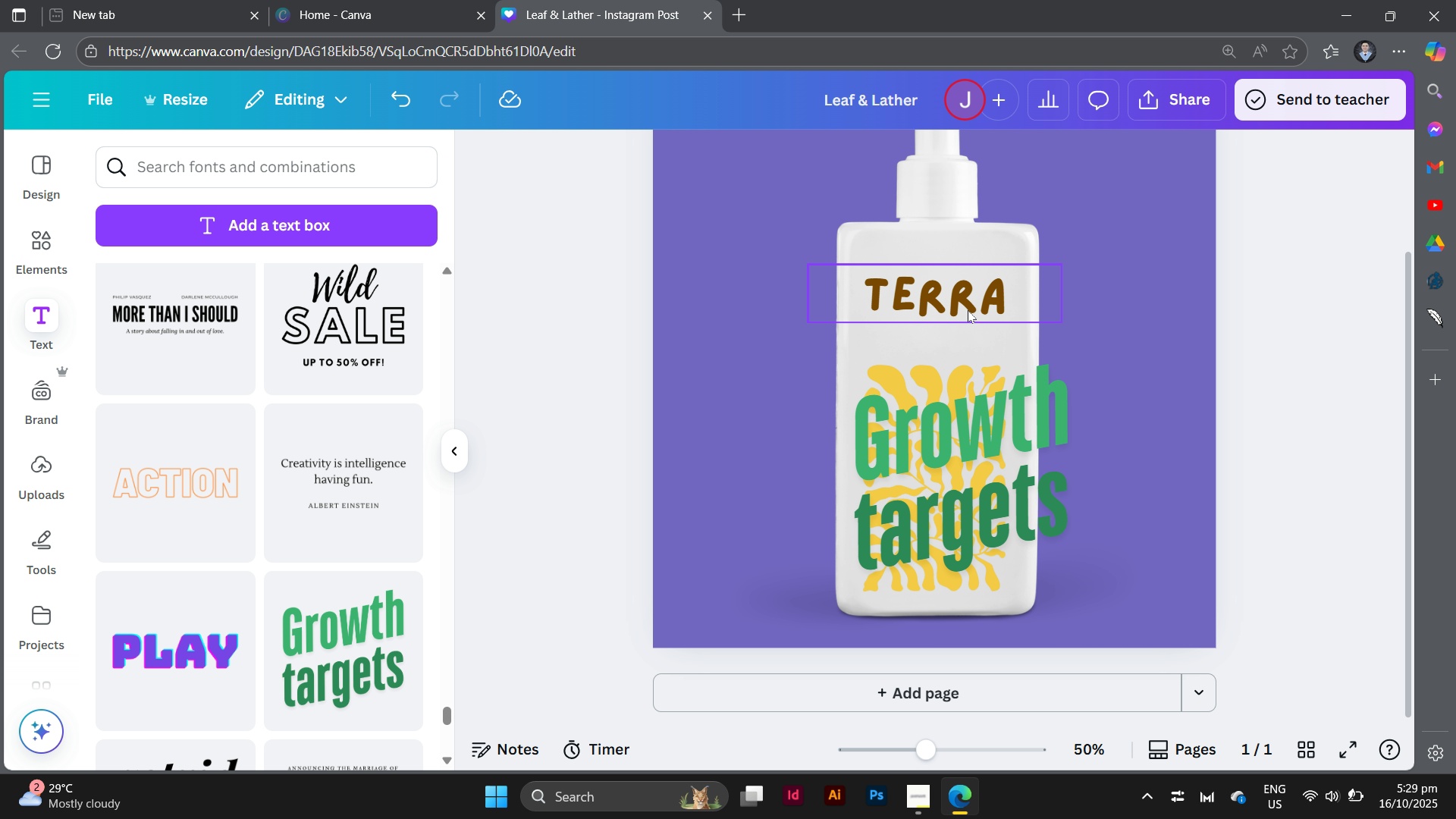 
key(Backspace)
 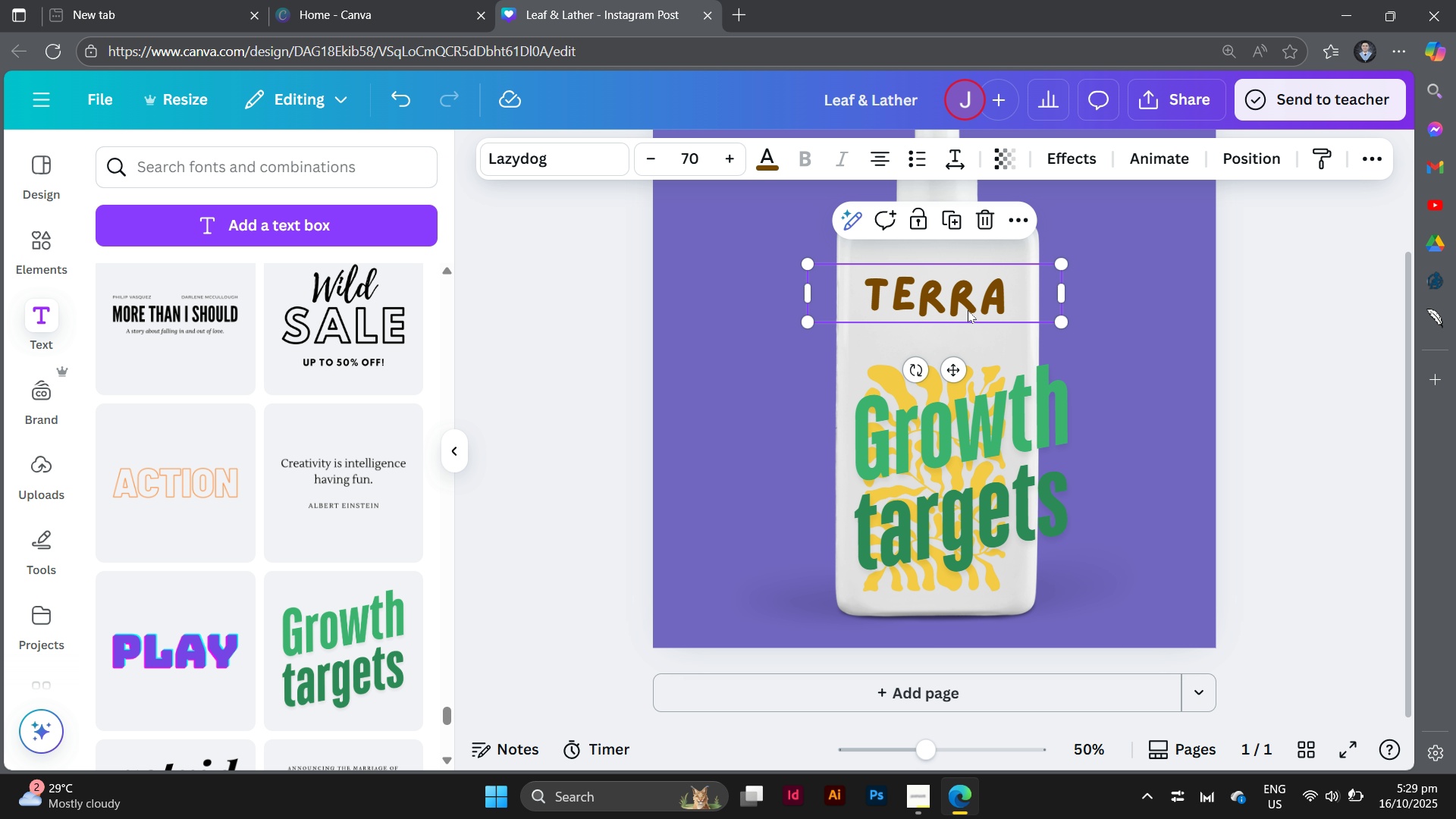 
left_click([968, 310])
 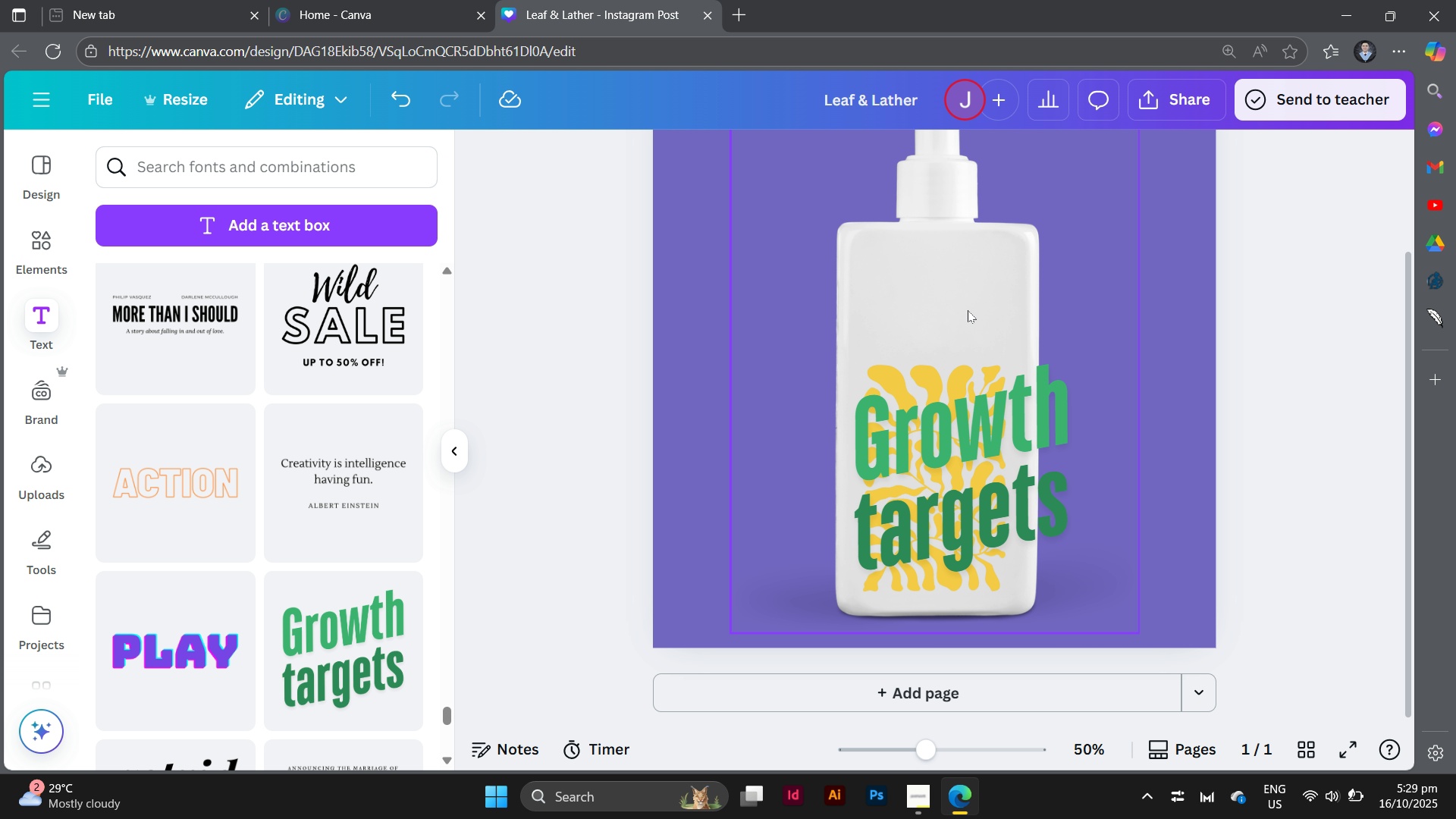 
key(Backspace)
 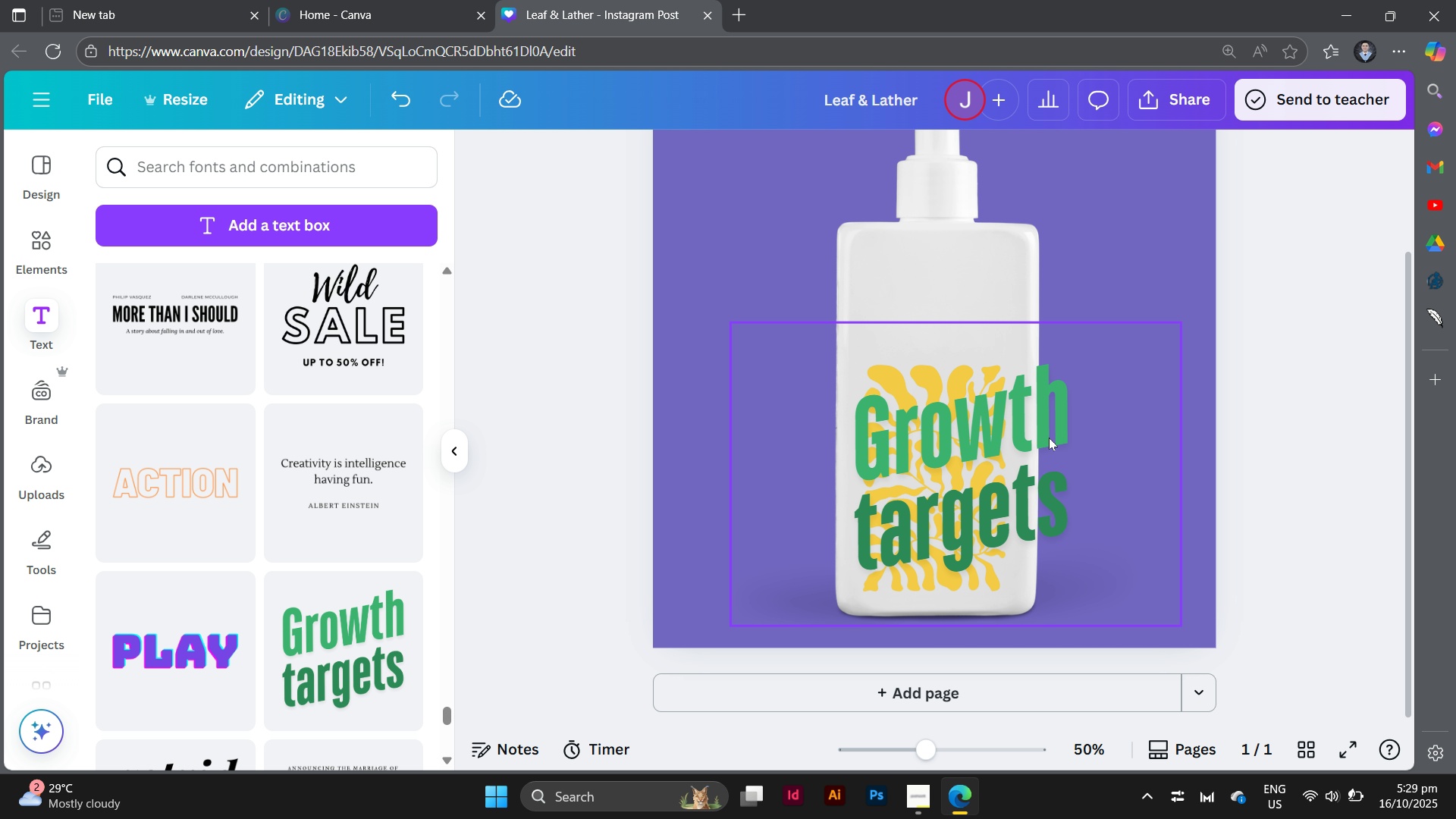 
left_click([1049, 438])
 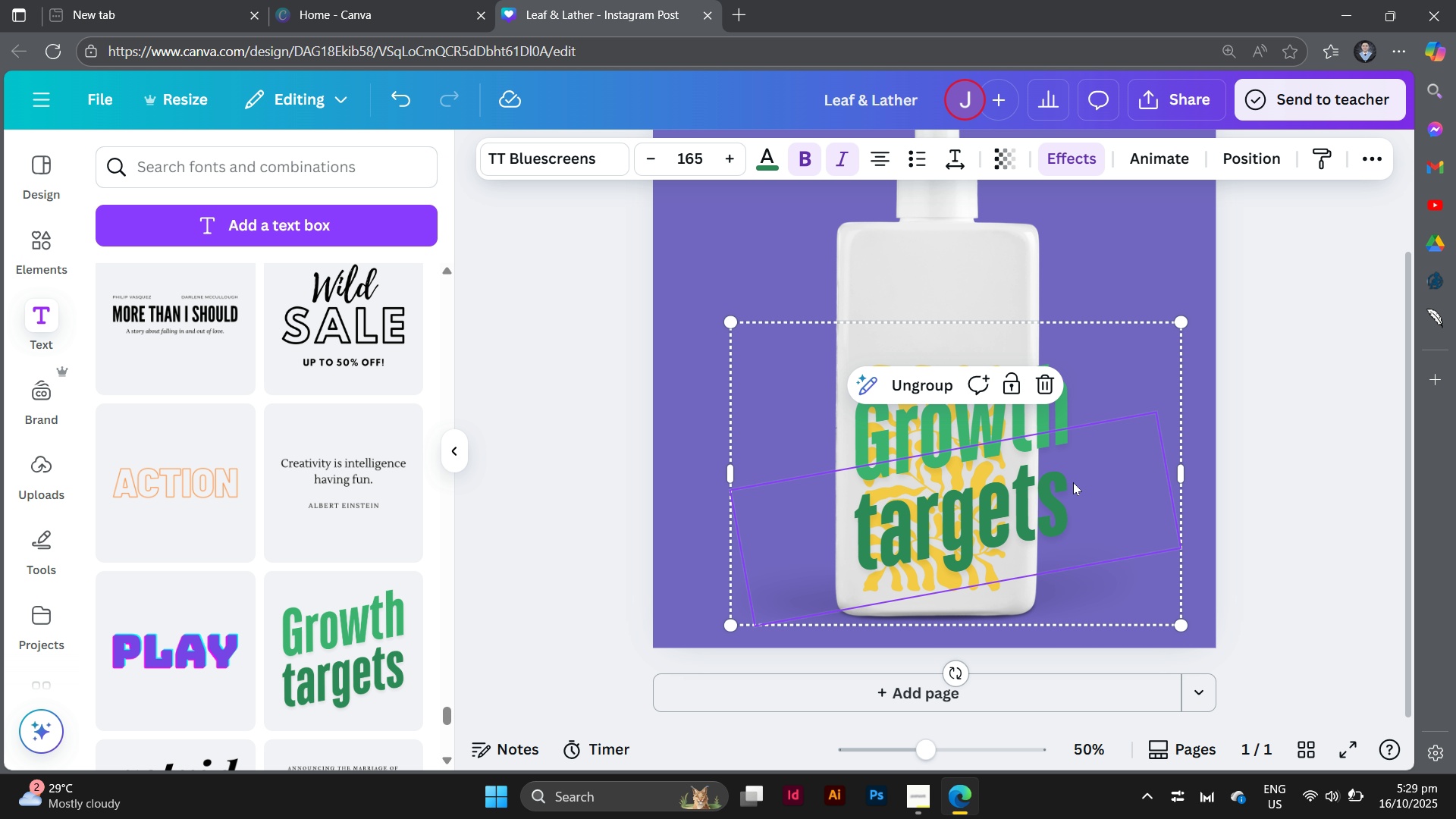 
double_click([1078, 507])
 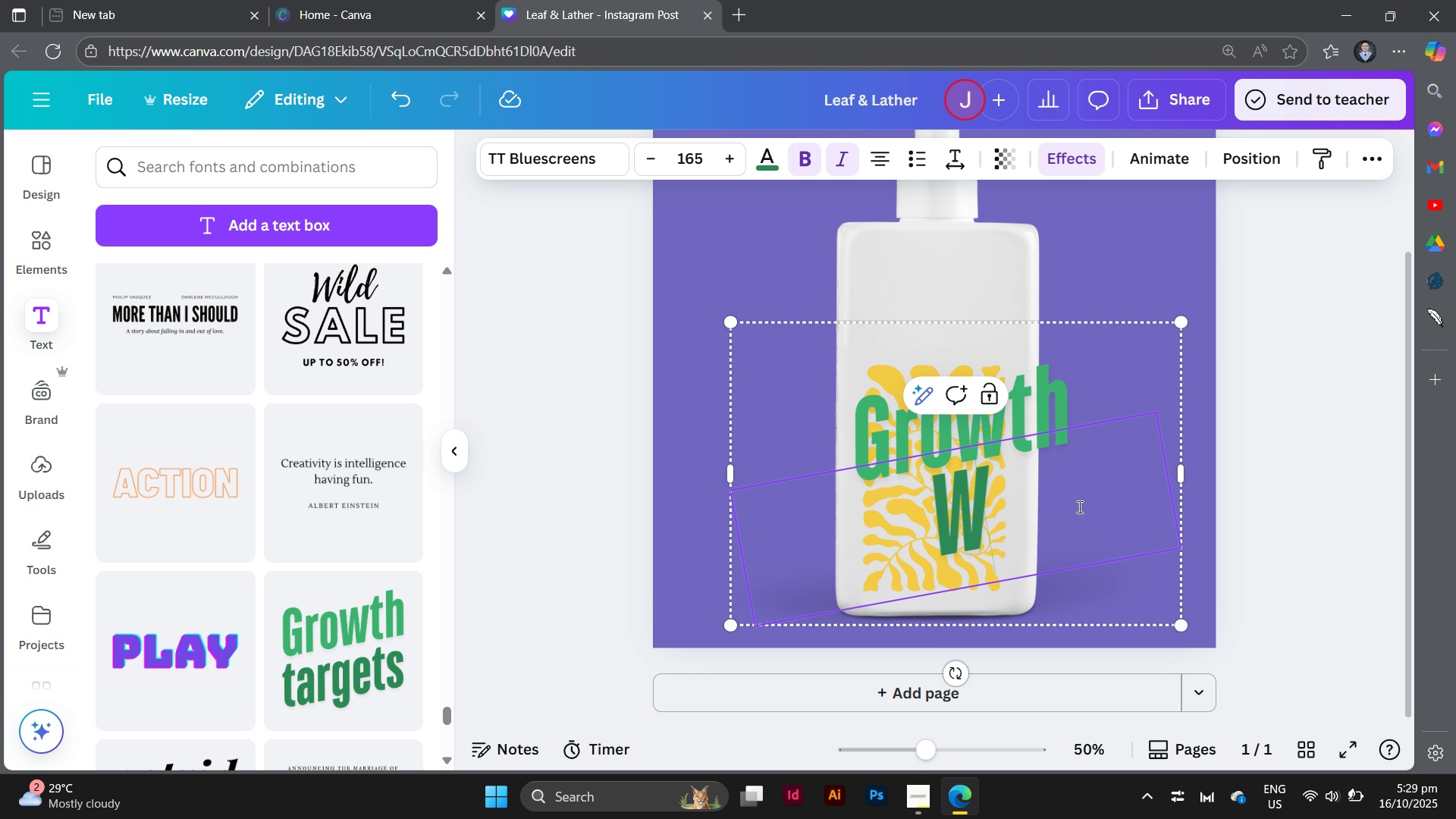 
type(Wash)
 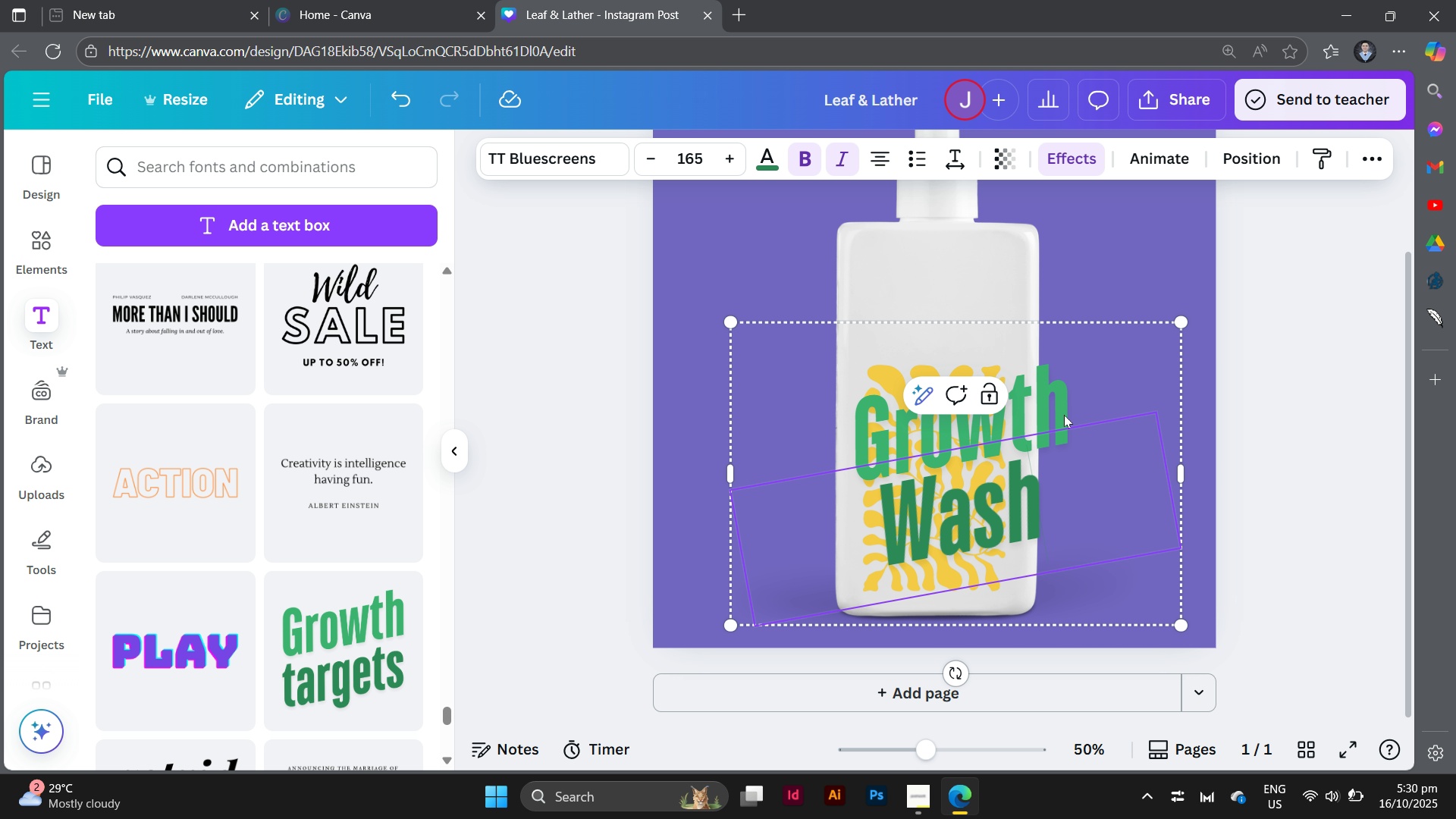 
double_click([1064, 415])
 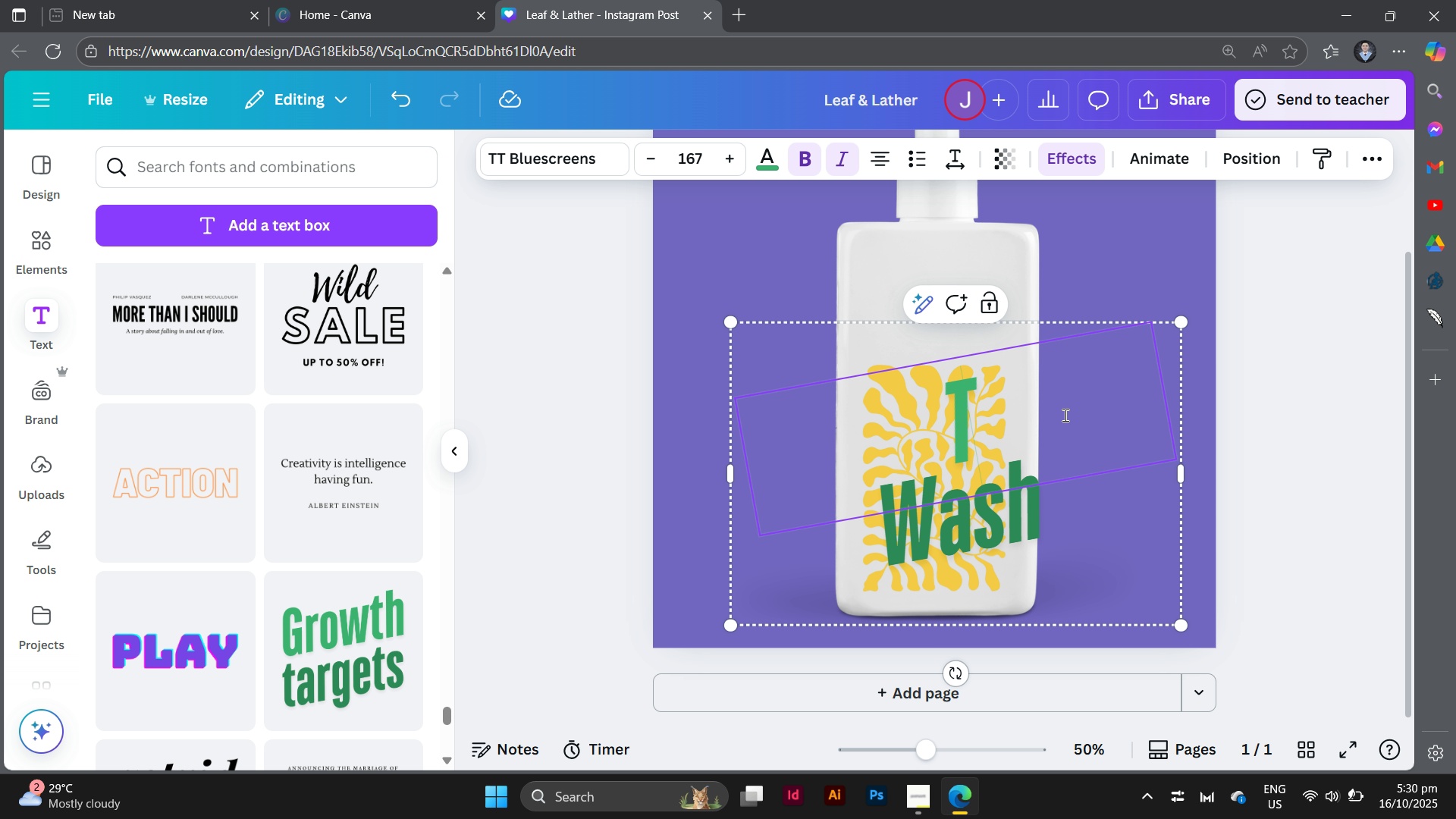 
type(Terra)
 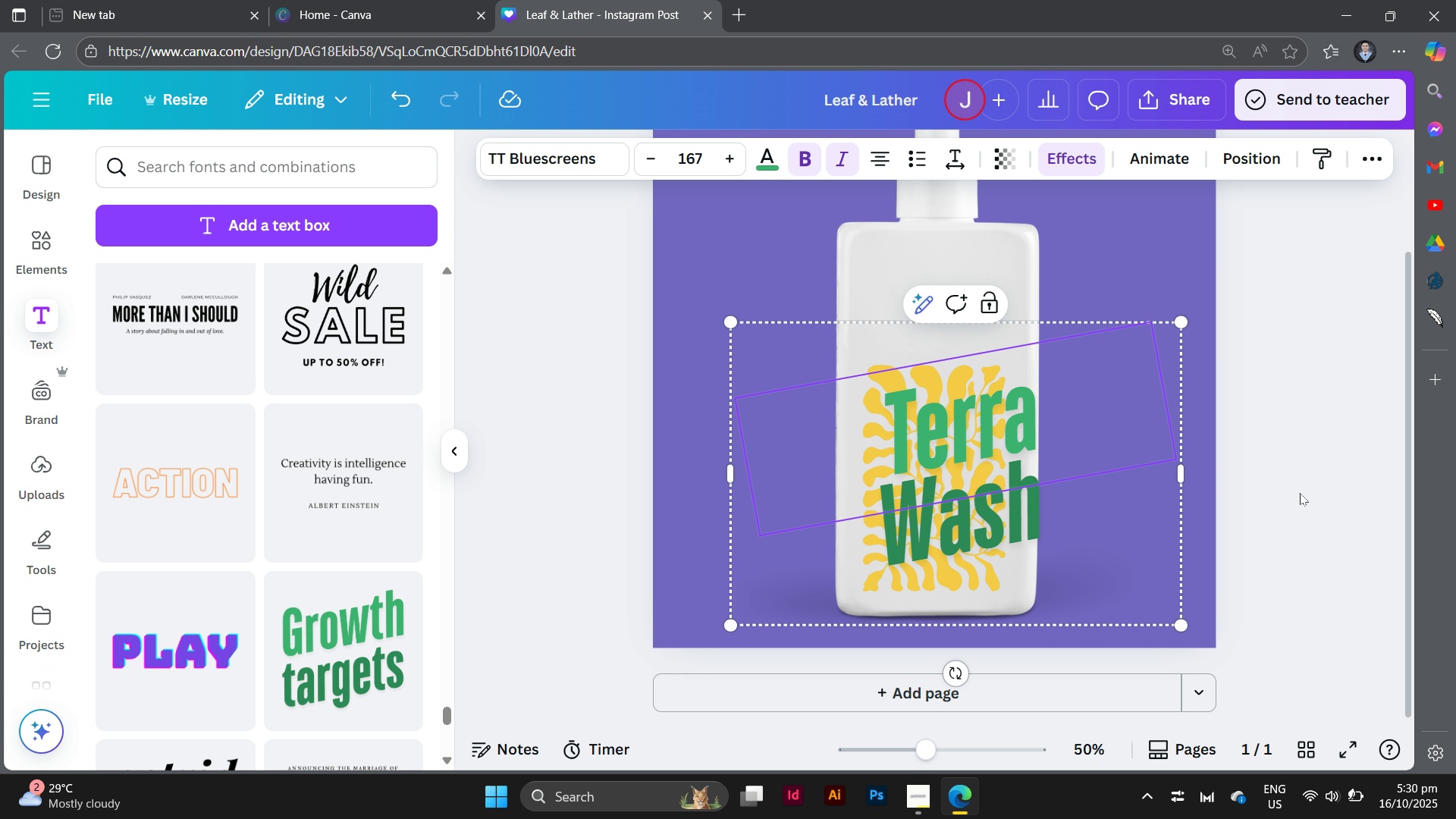 
double_click([1300, 493])
 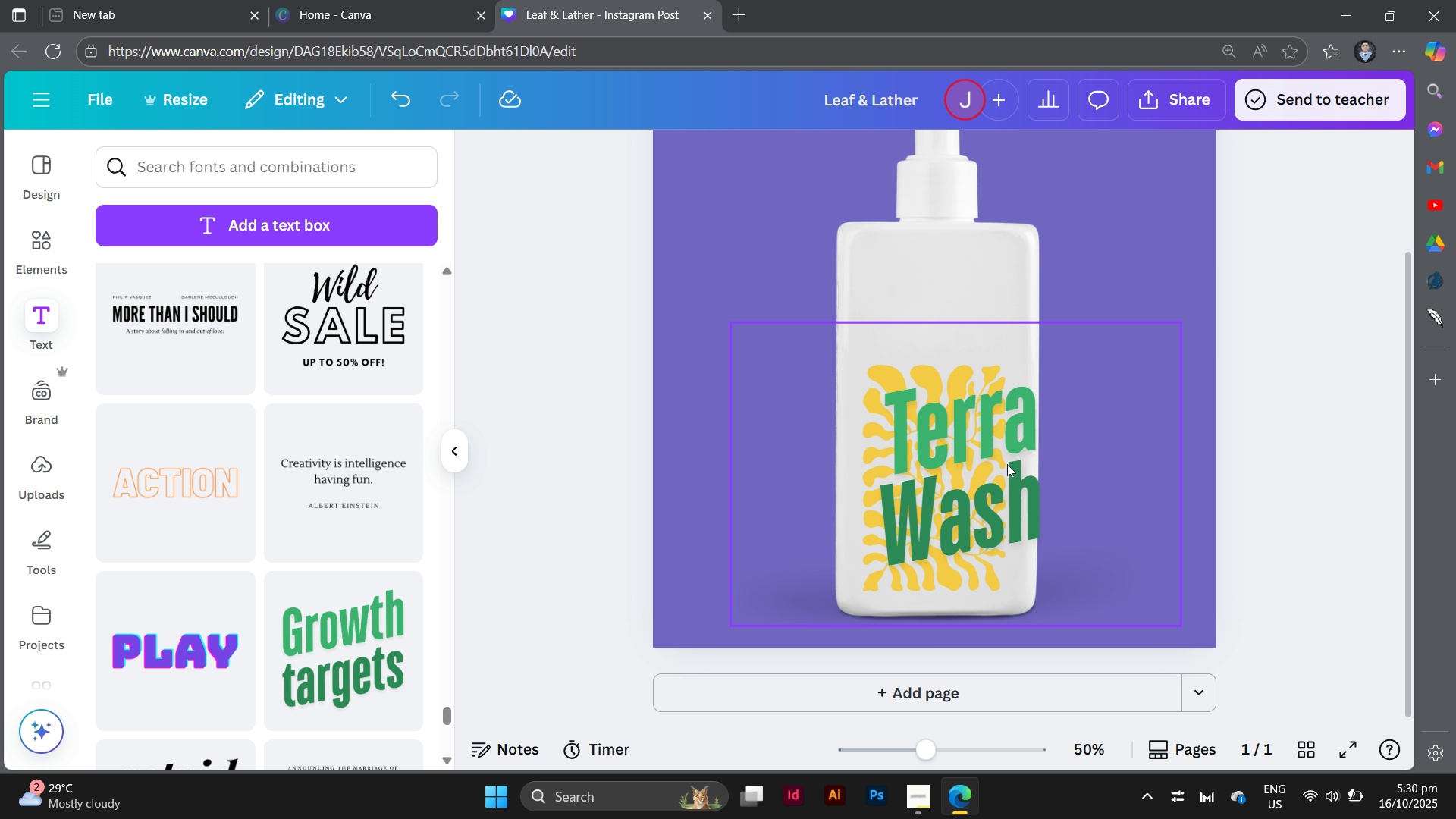 
left_click_drag(start_coordinate=[1007, 464], to_coordinate=[1012, 317])
 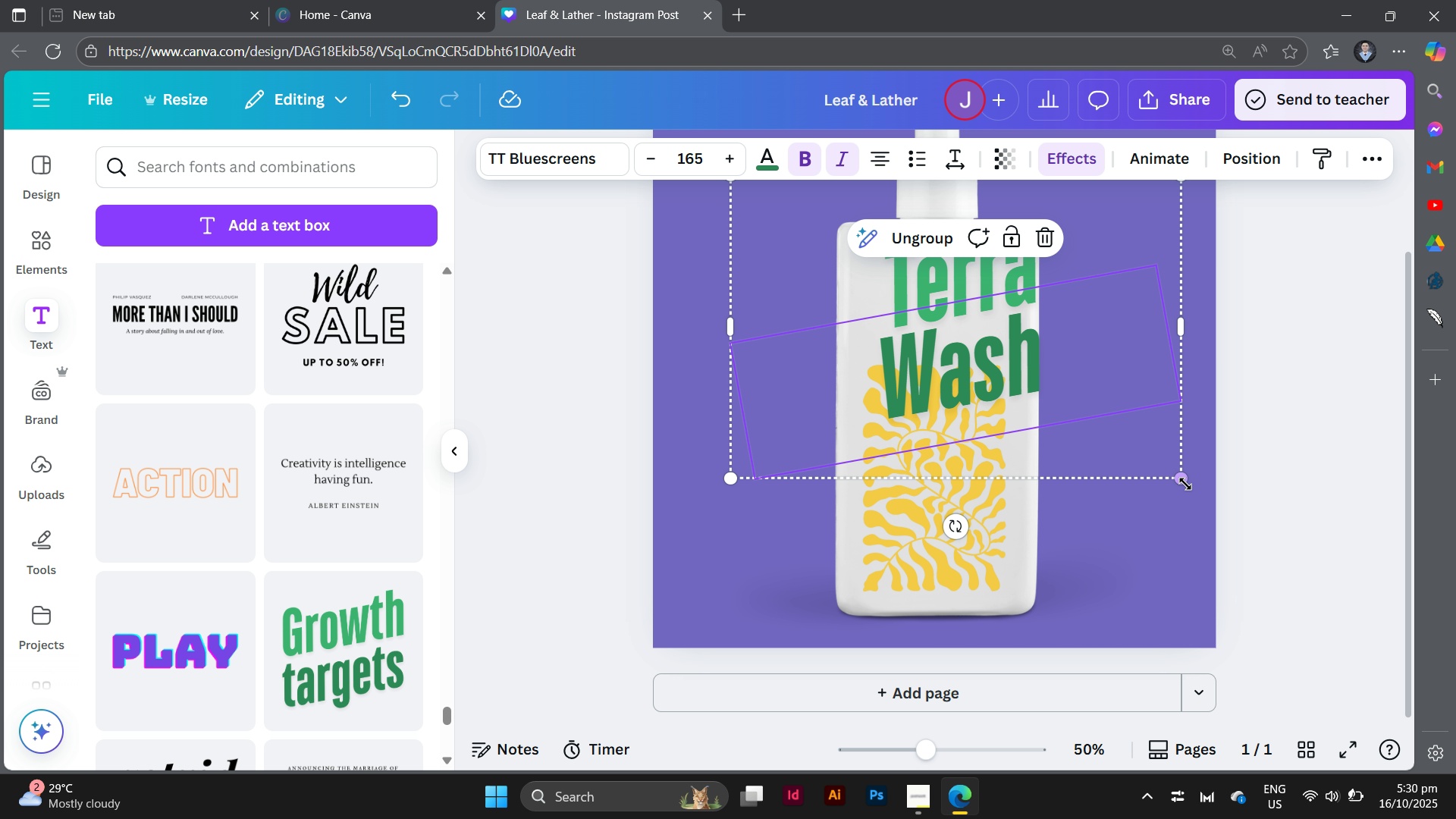 
left_click_drag(start_coordinate=[1185, 484], to_coordinate=[1099, 401])
 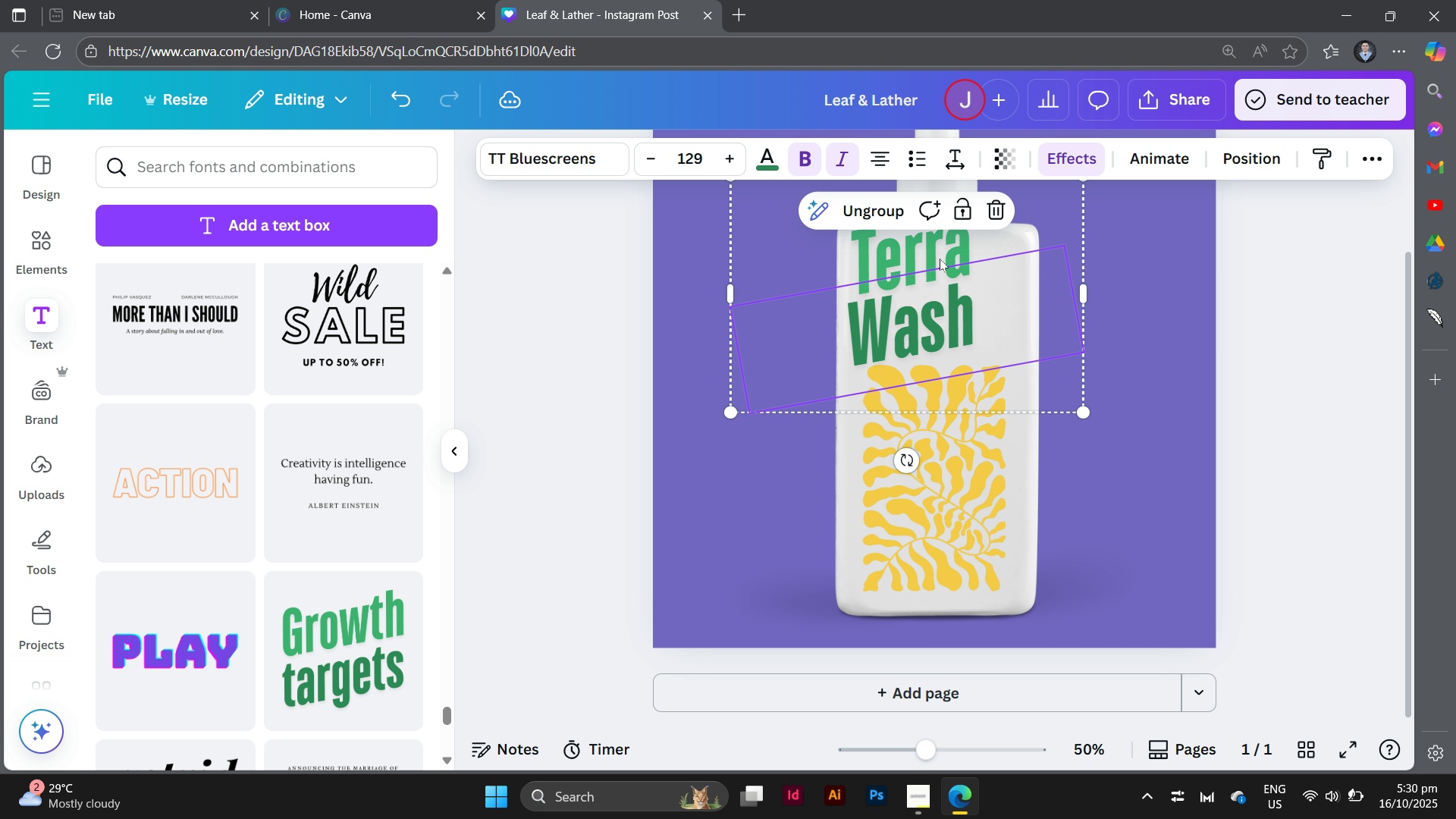 
left_click_drag(start_coordinate=[939, 257], to_coordinate=[963, 274])
 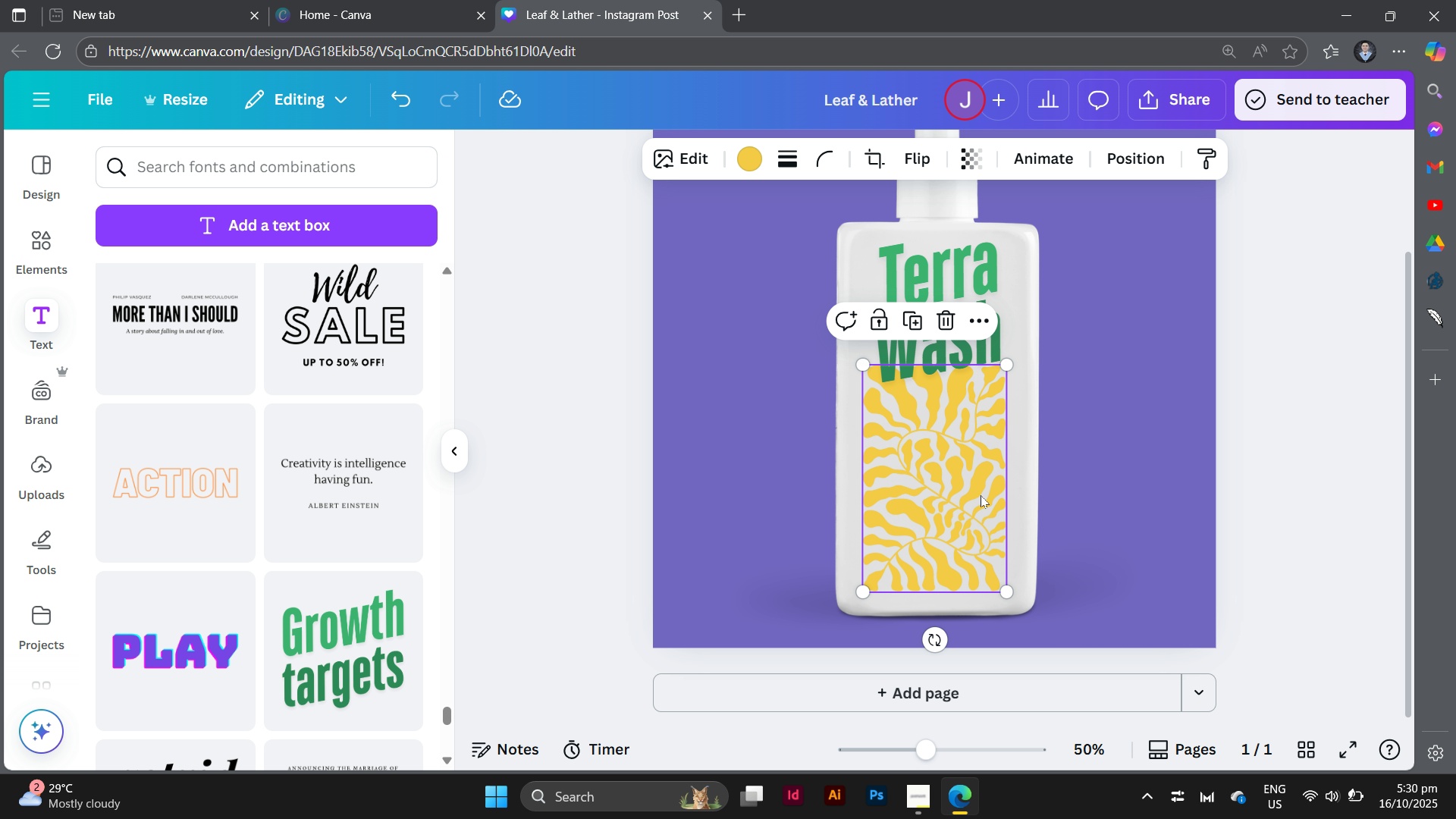 
left_click([981, 495])
 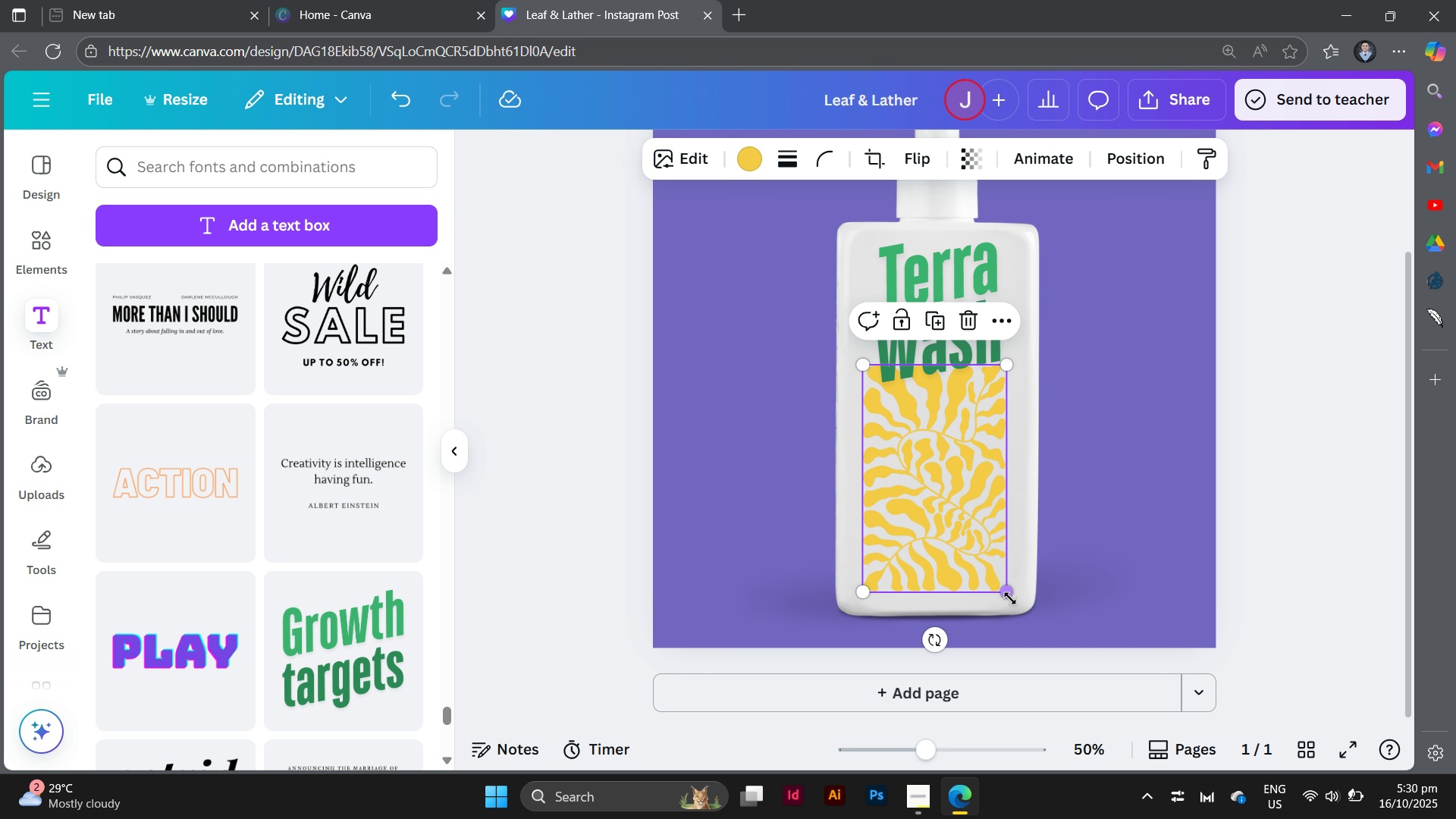 
left_click_drag(start_coordinate=[1010, 598], to_coordinate=[994, 557])
 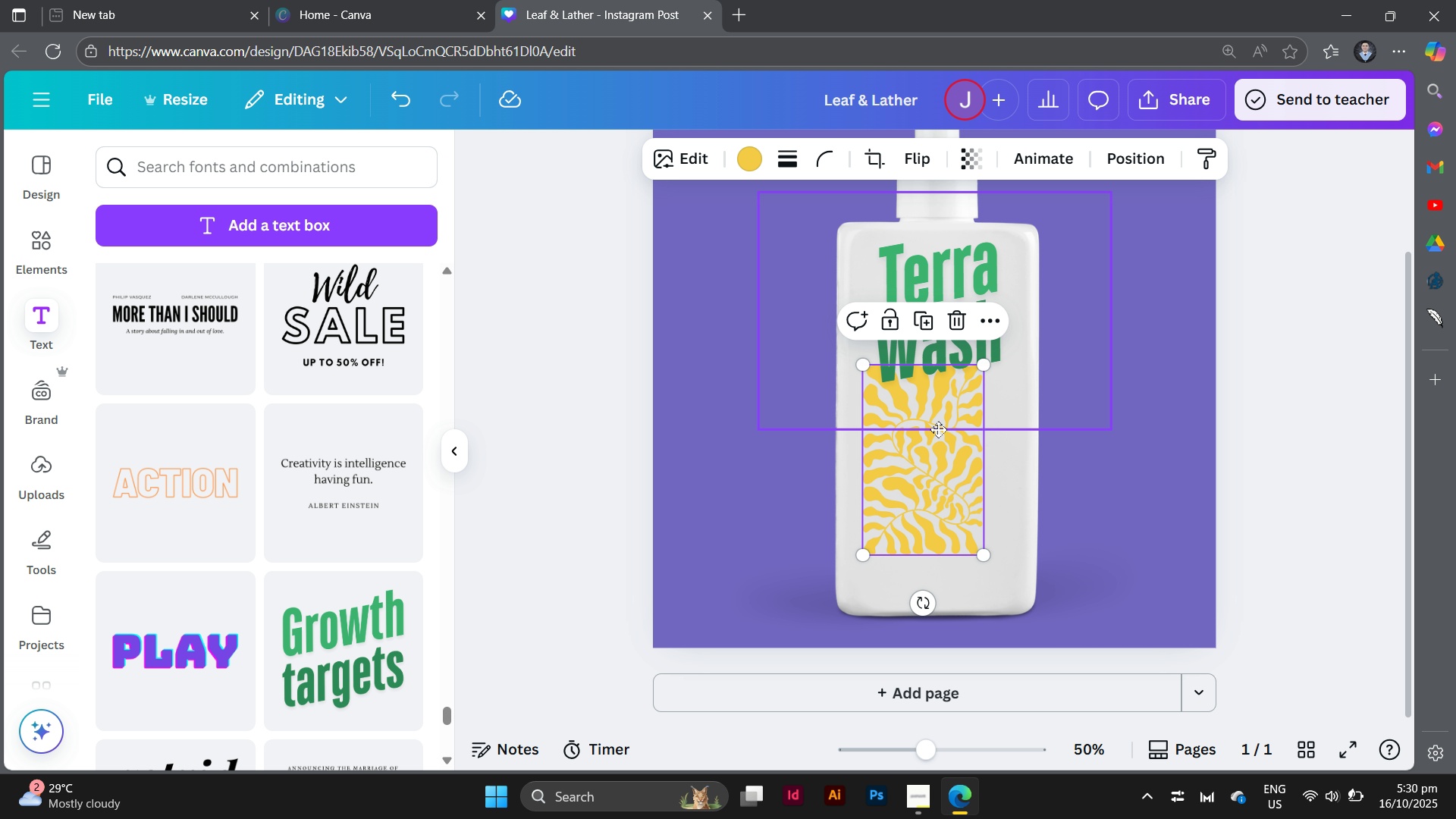 
left_click_drag(start_coordinate=[928, 416], to_coordinate=[940, 452])
 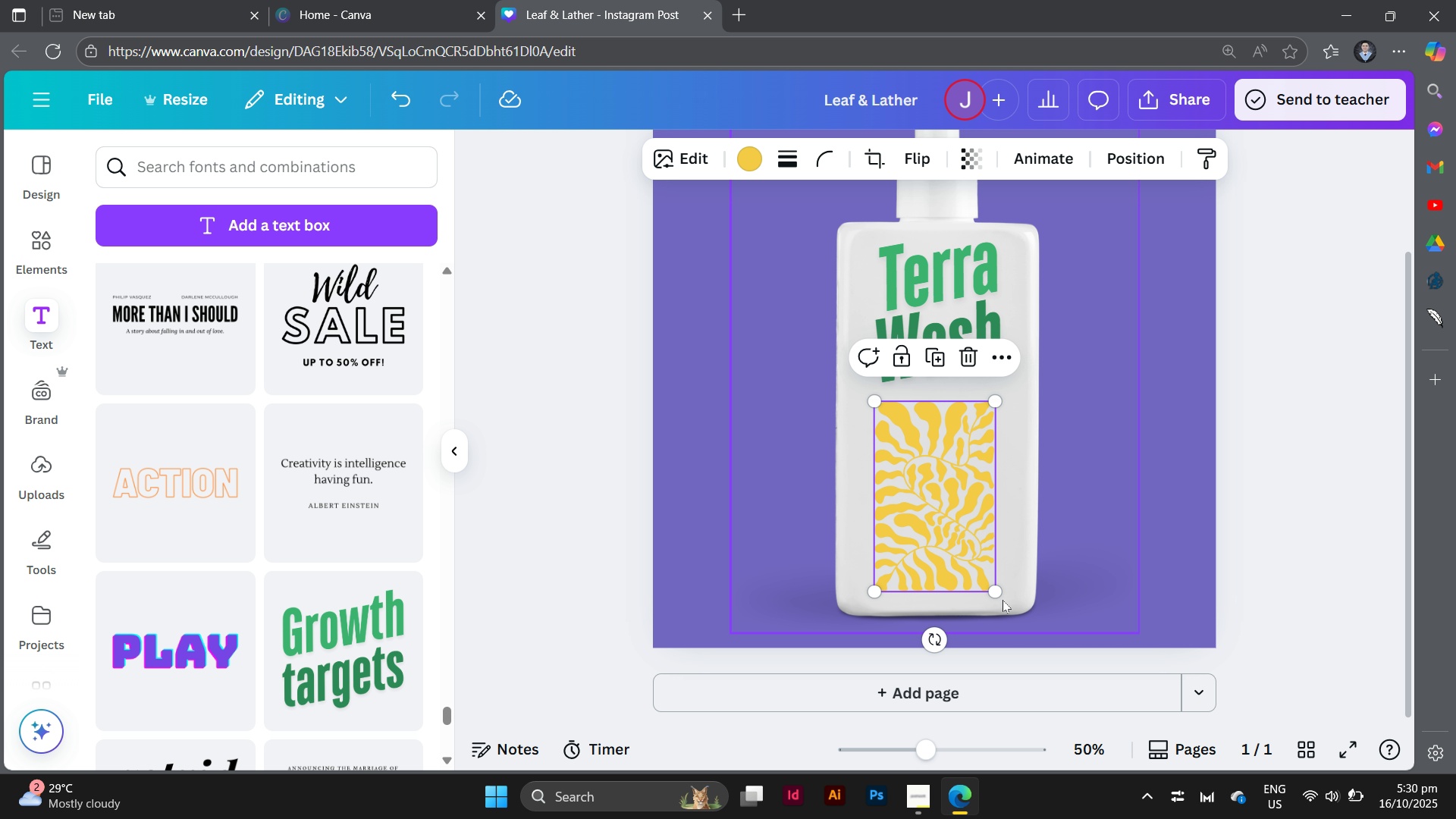 
left_click_drag(start_coordinate=[996, 589], to_coordinate=[1042, 635])
 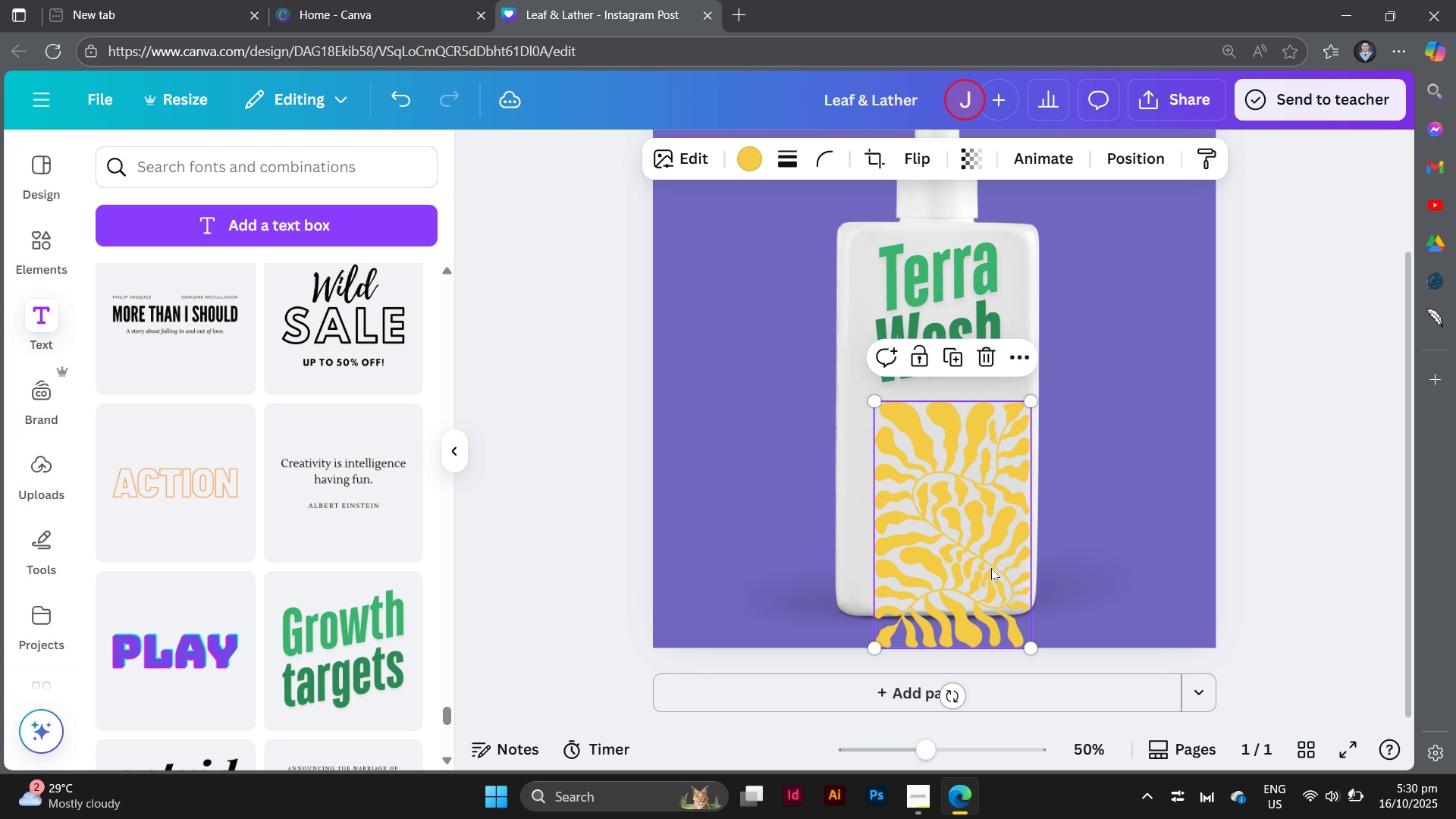 
left_click_drag(start_coordinate=[991, 568], to_coordinate=[974, 553])
 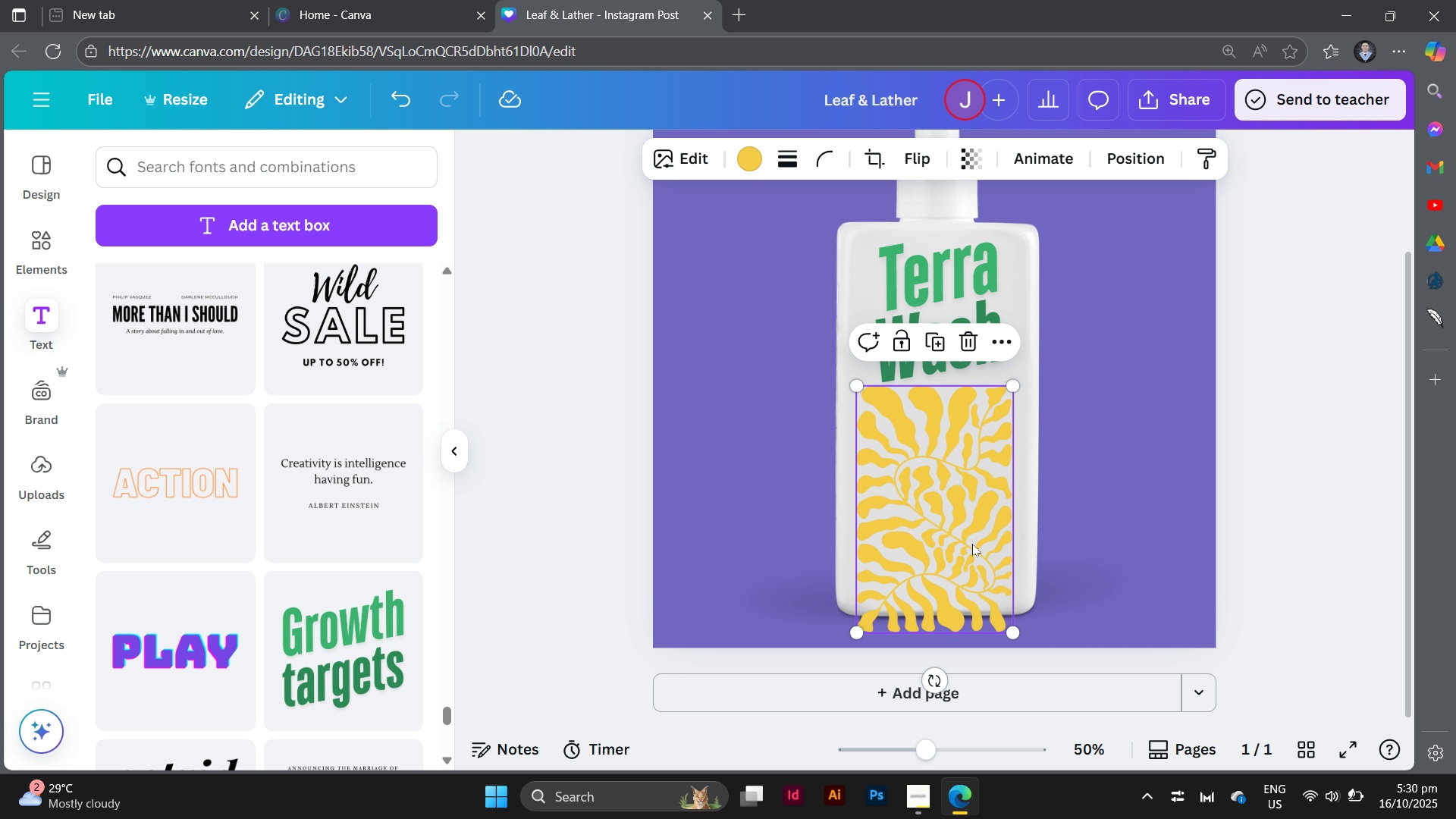 
double_click([972, 544])
 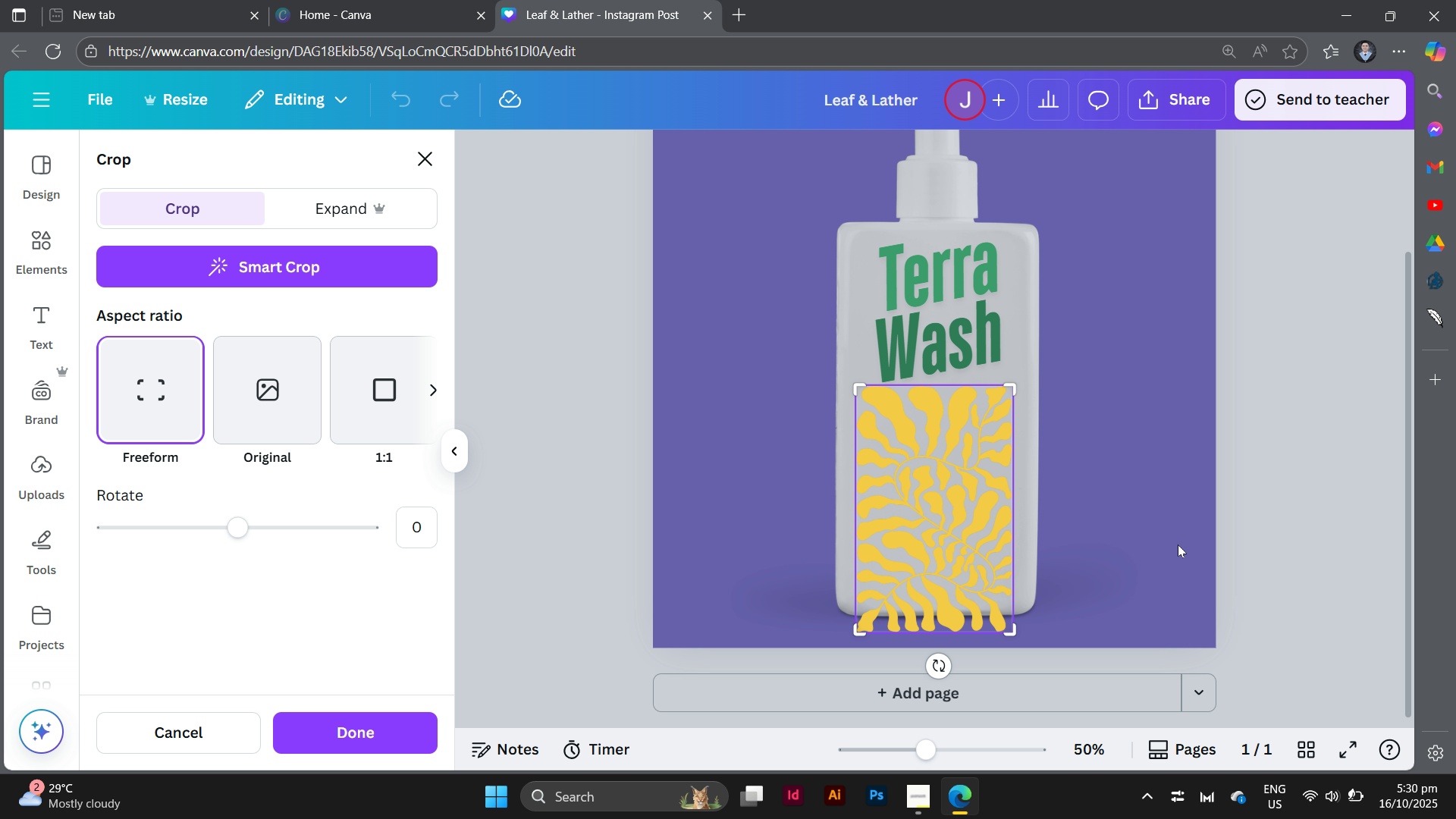 
left_click([1367, 587])
 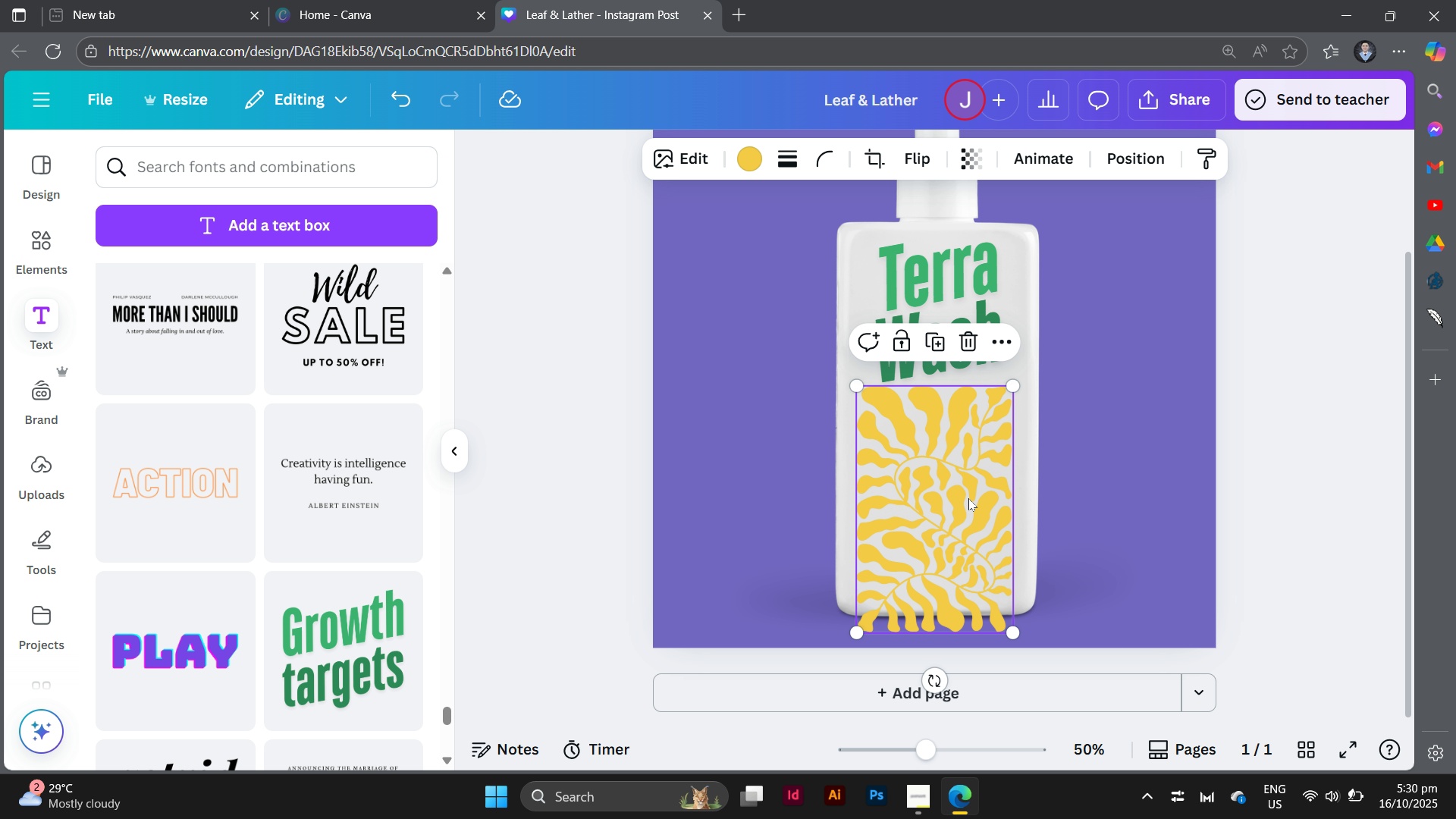 
left_click([968, 498])
 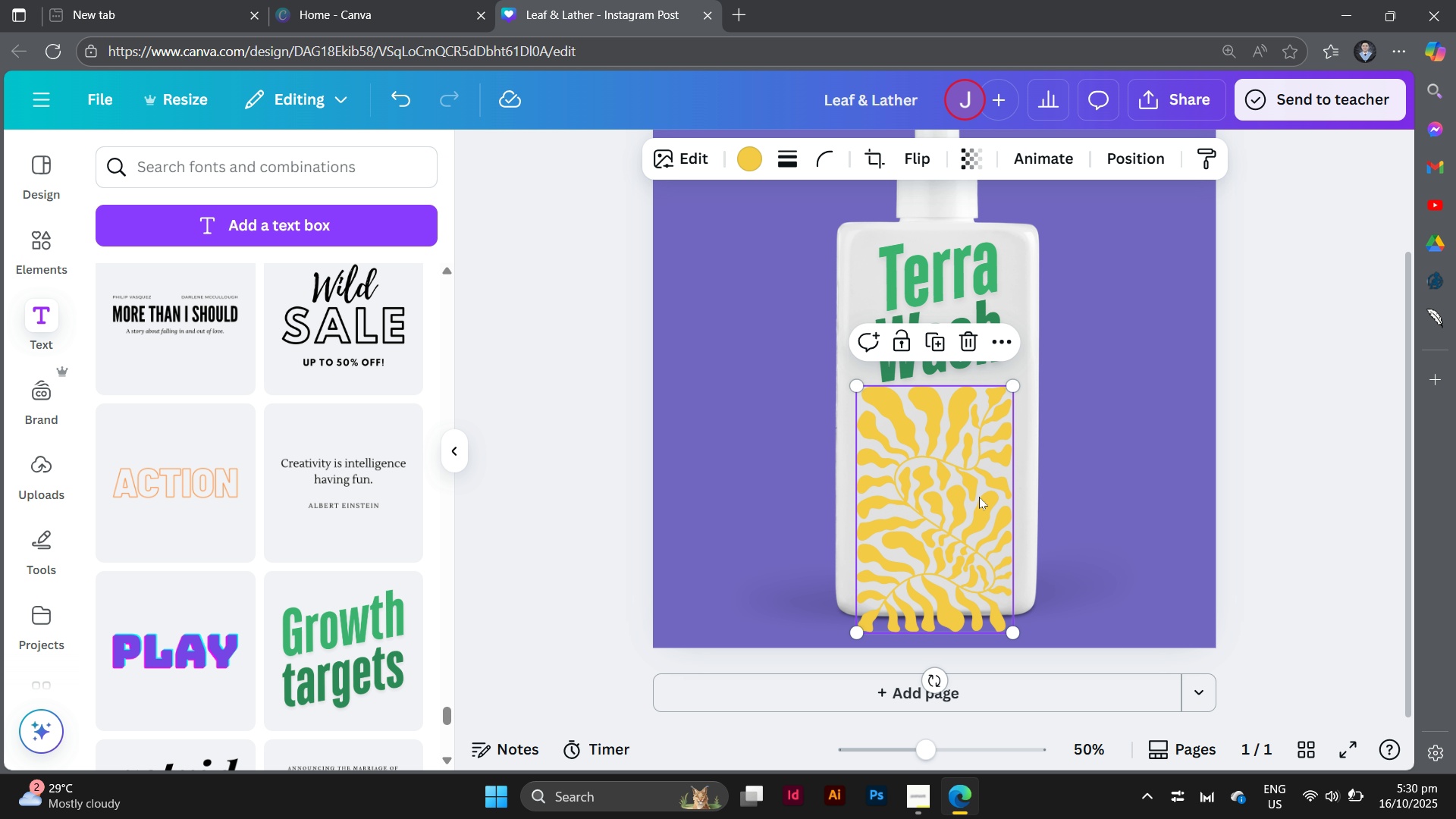 
left_click_drag(start_coordinate=[968, 497], to_coordinate=[972, 511])
 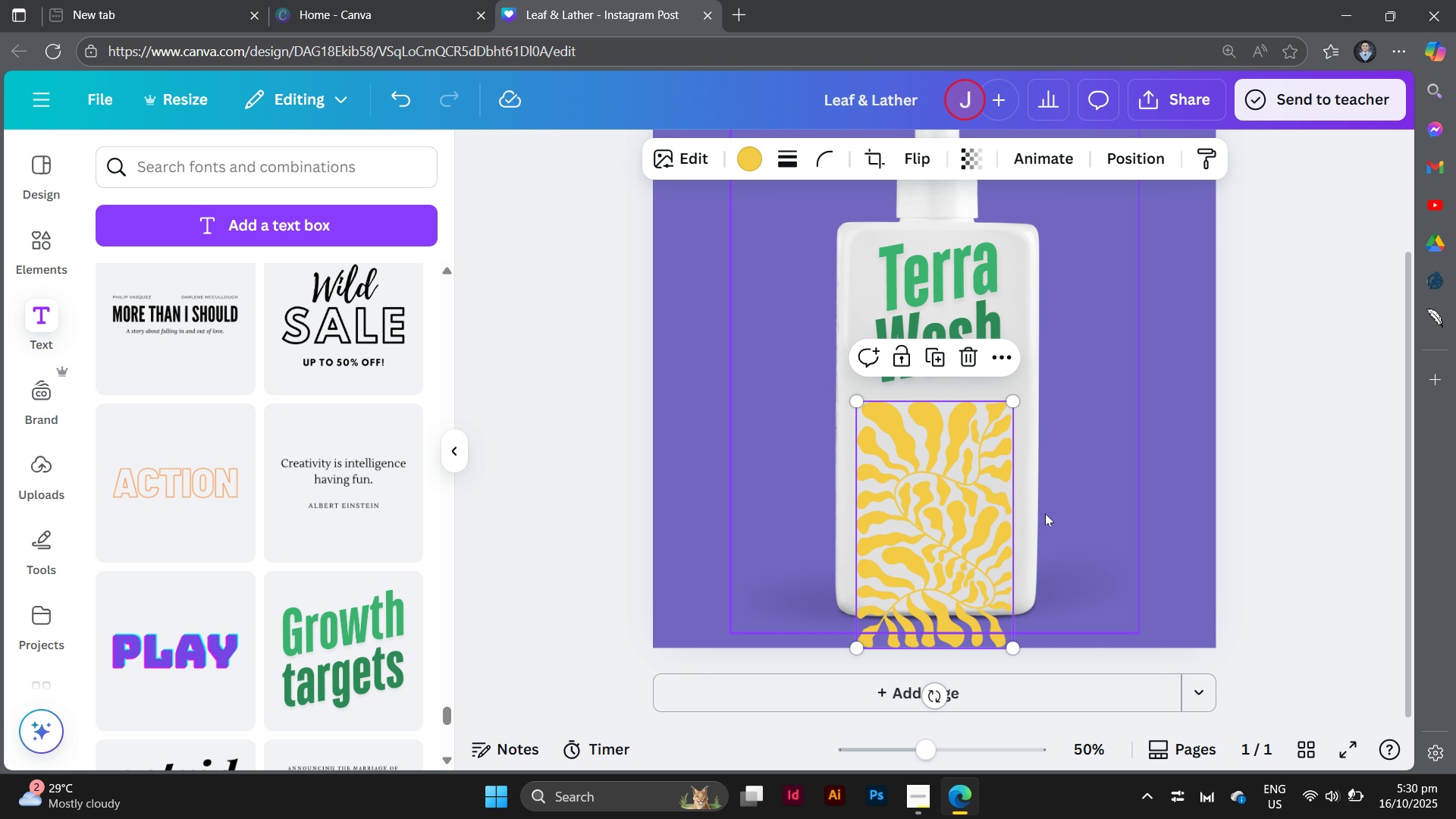 
left_click_drag(start_coordinate=[1060, 535], to_coordinate=[1057, 541])
 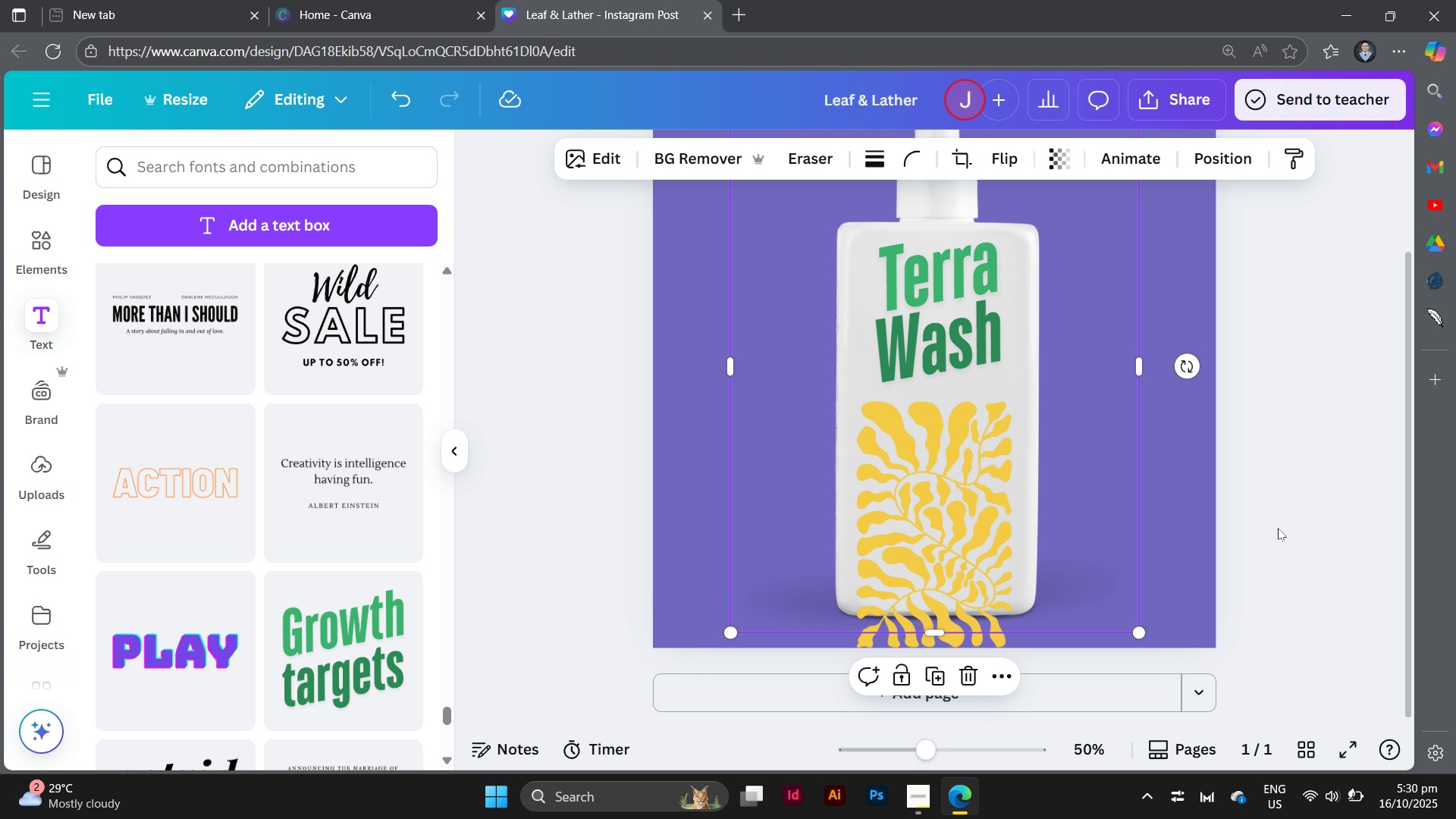 
left_click([1278, 528])
 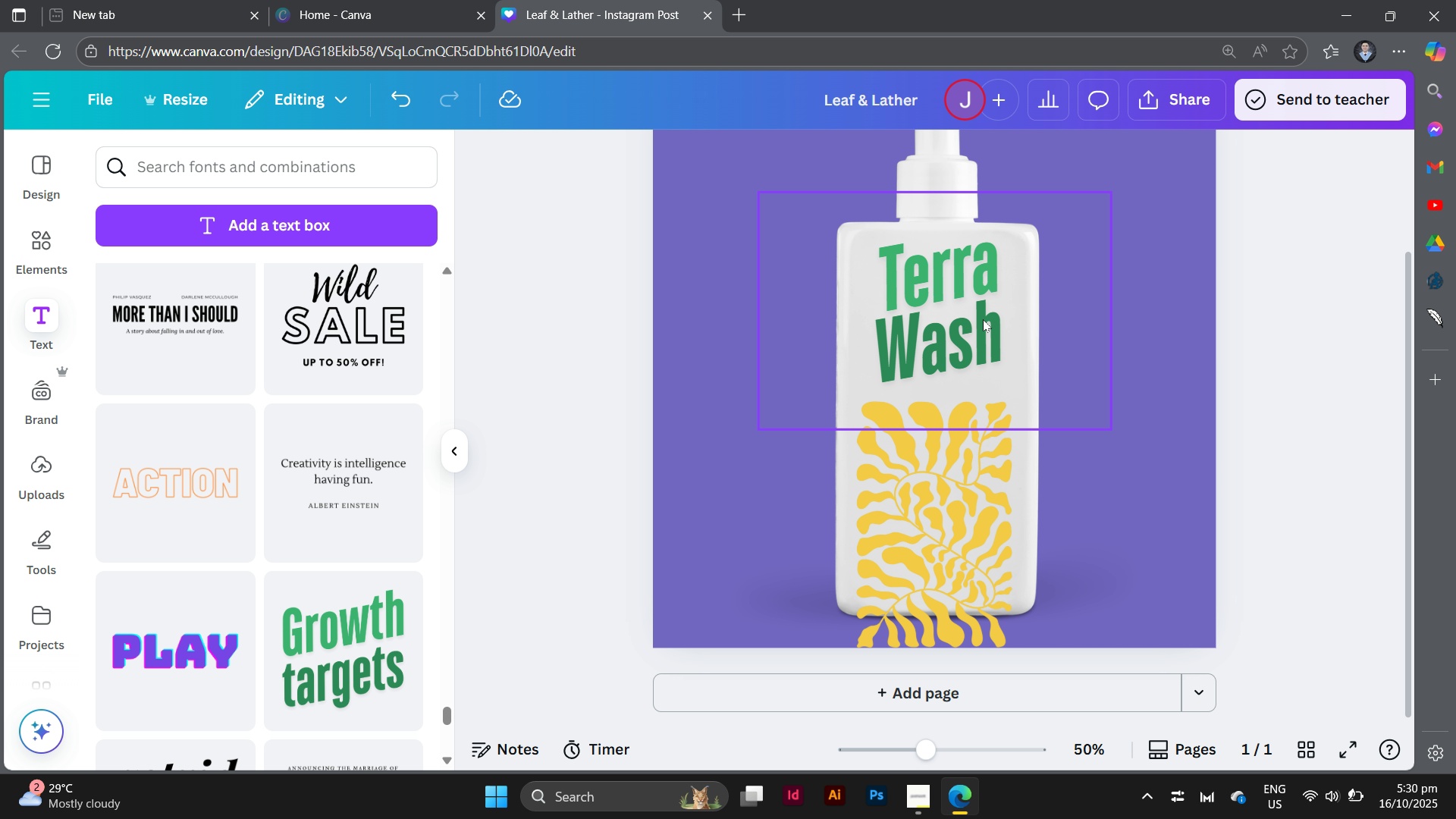 
left_click_drag(start_coordinate=[983, 319], to_coordinate=[978, 324])
 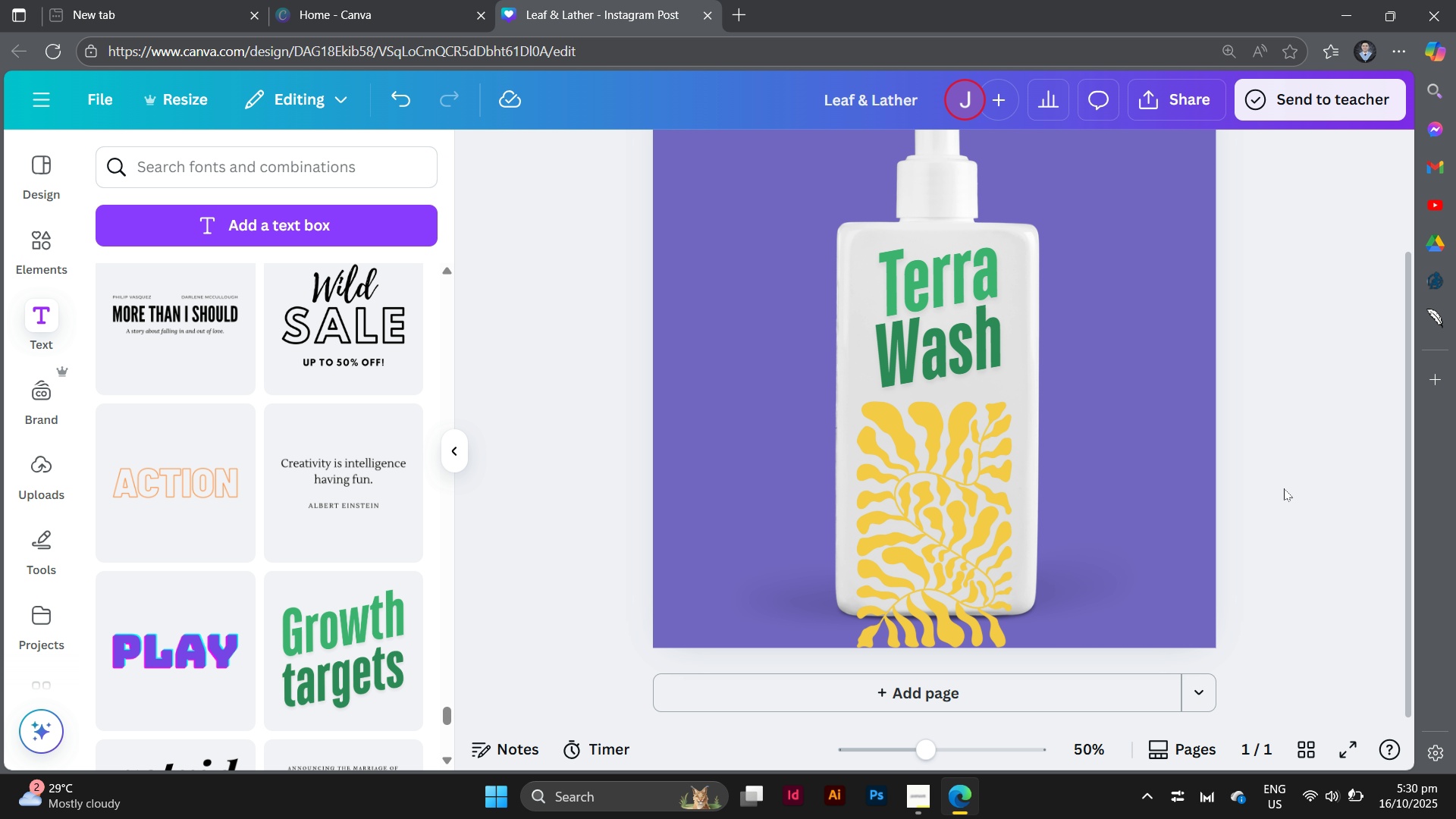 
left_click([1284, 488])
 